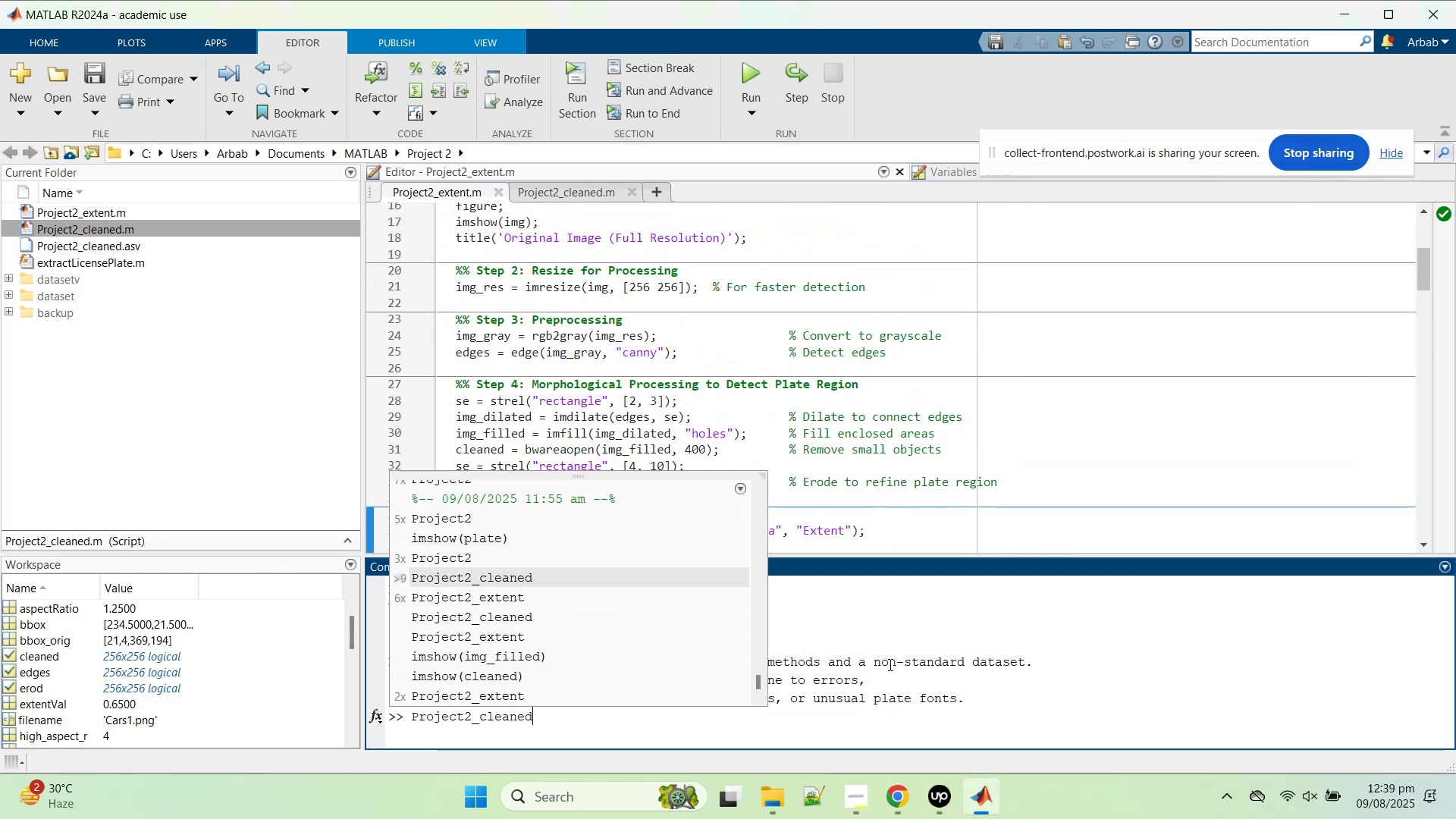 
key(ArrowDown)
 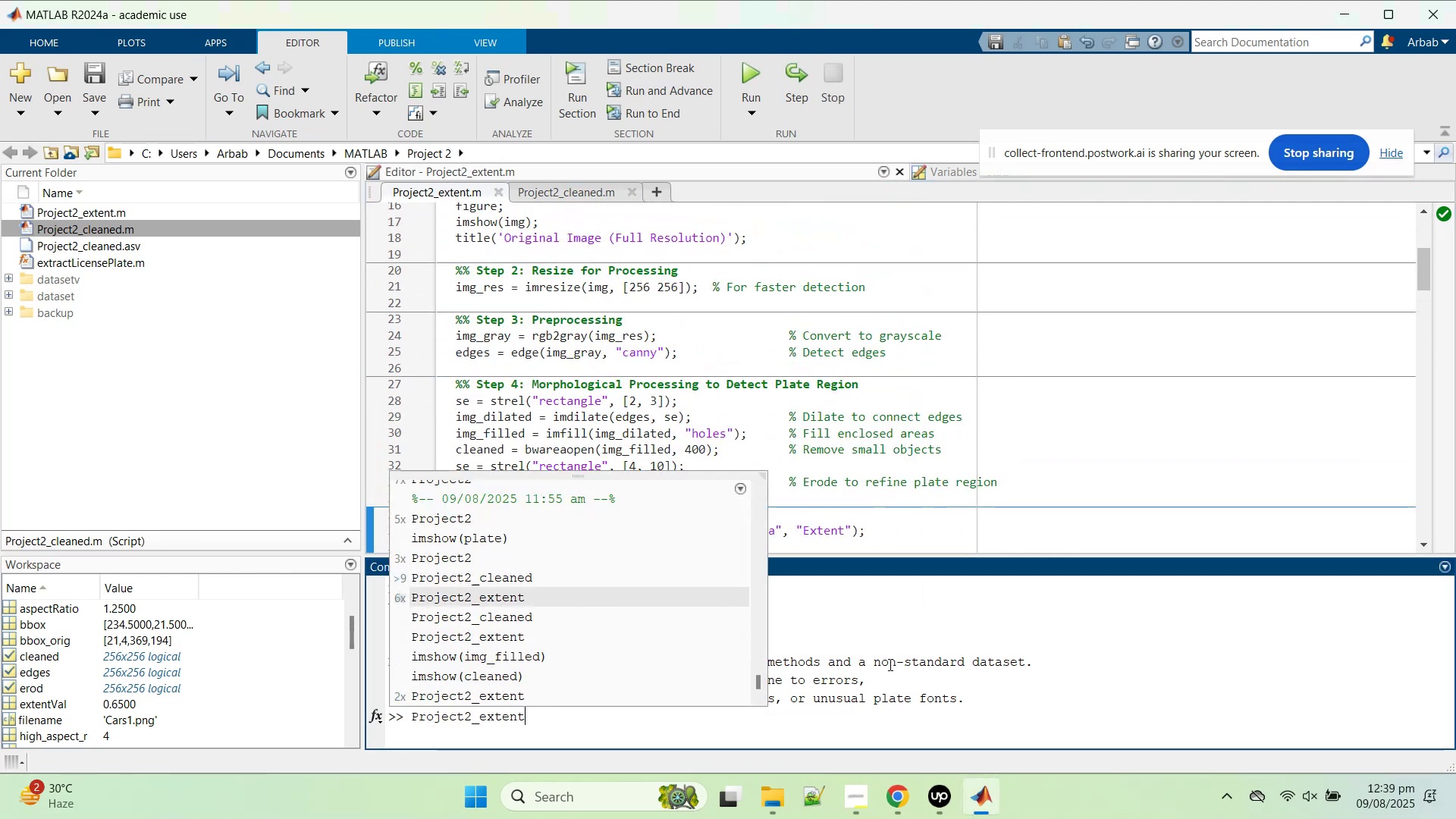 
key(ArrowDown)
 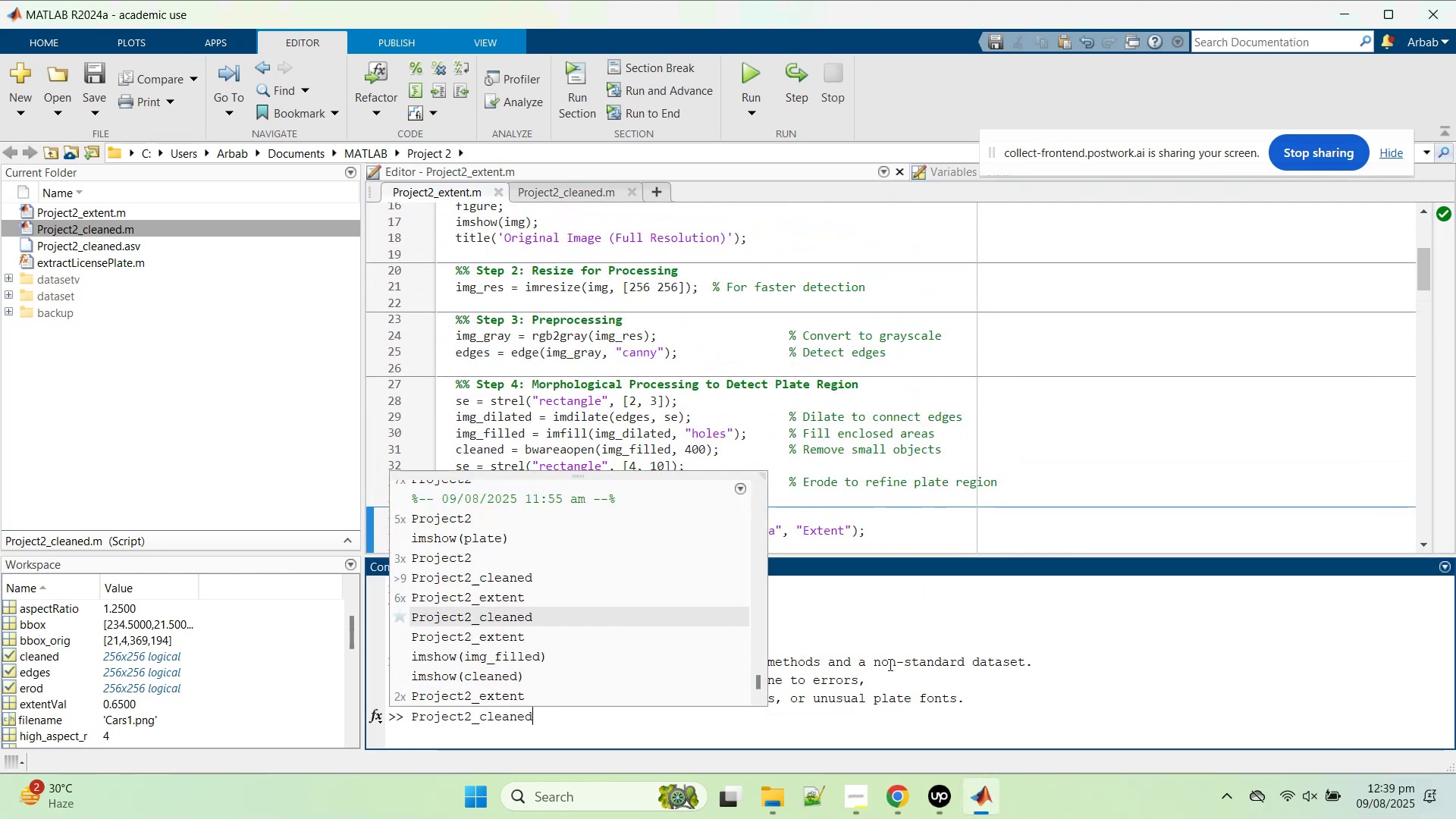 
key(ArrowDown)
 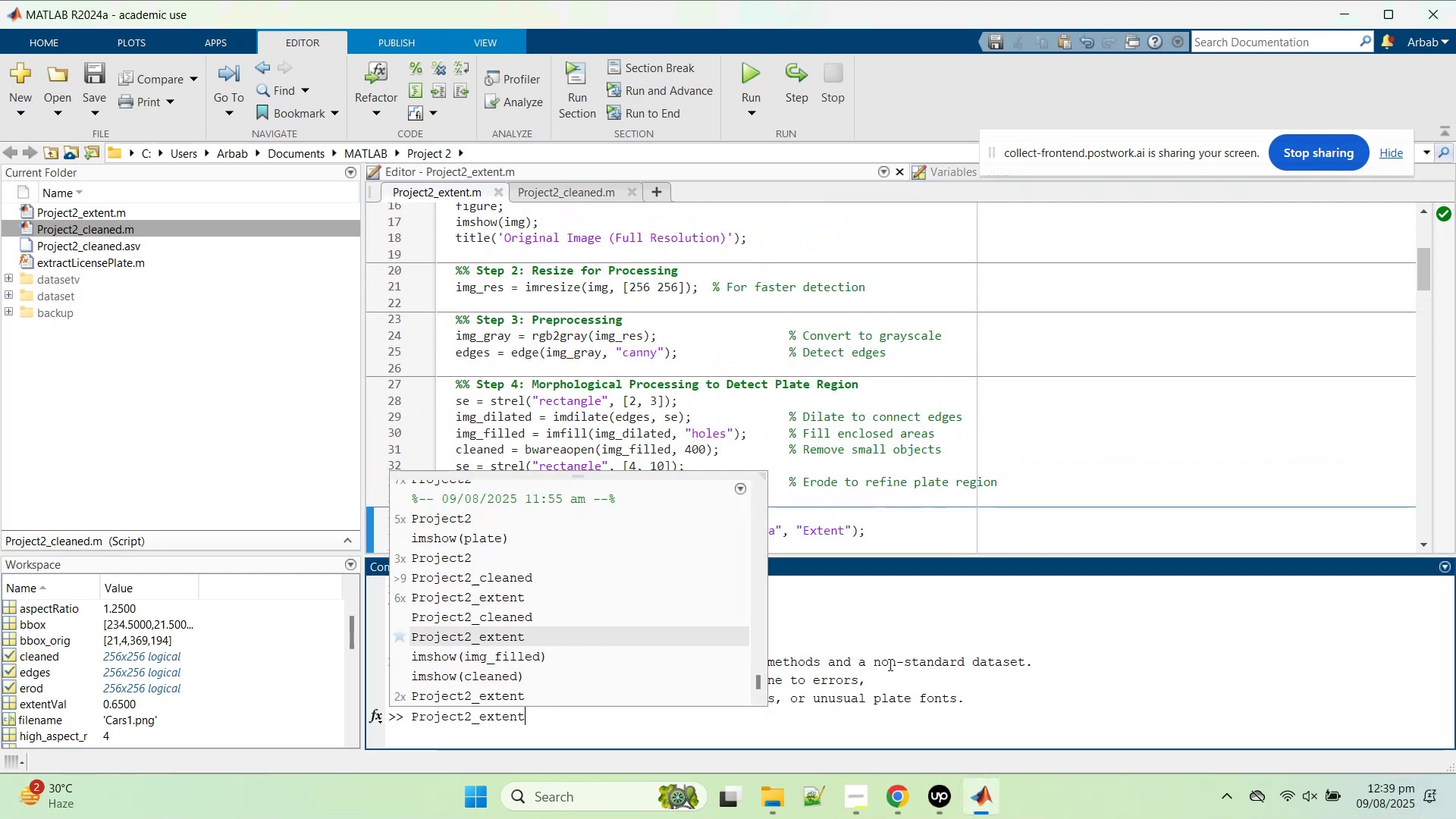 
key(ArrowDown)
 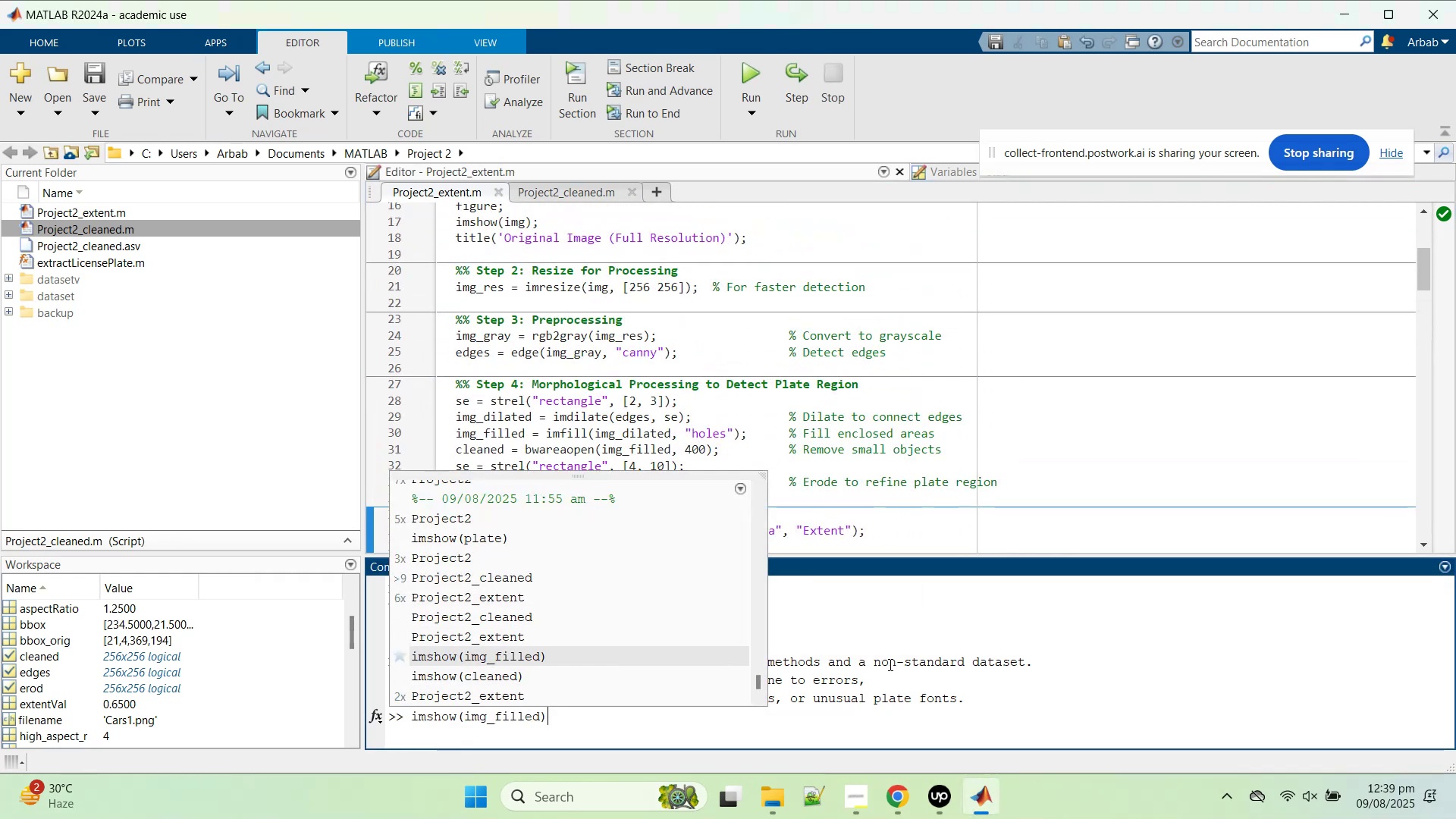 
key(Enter)
 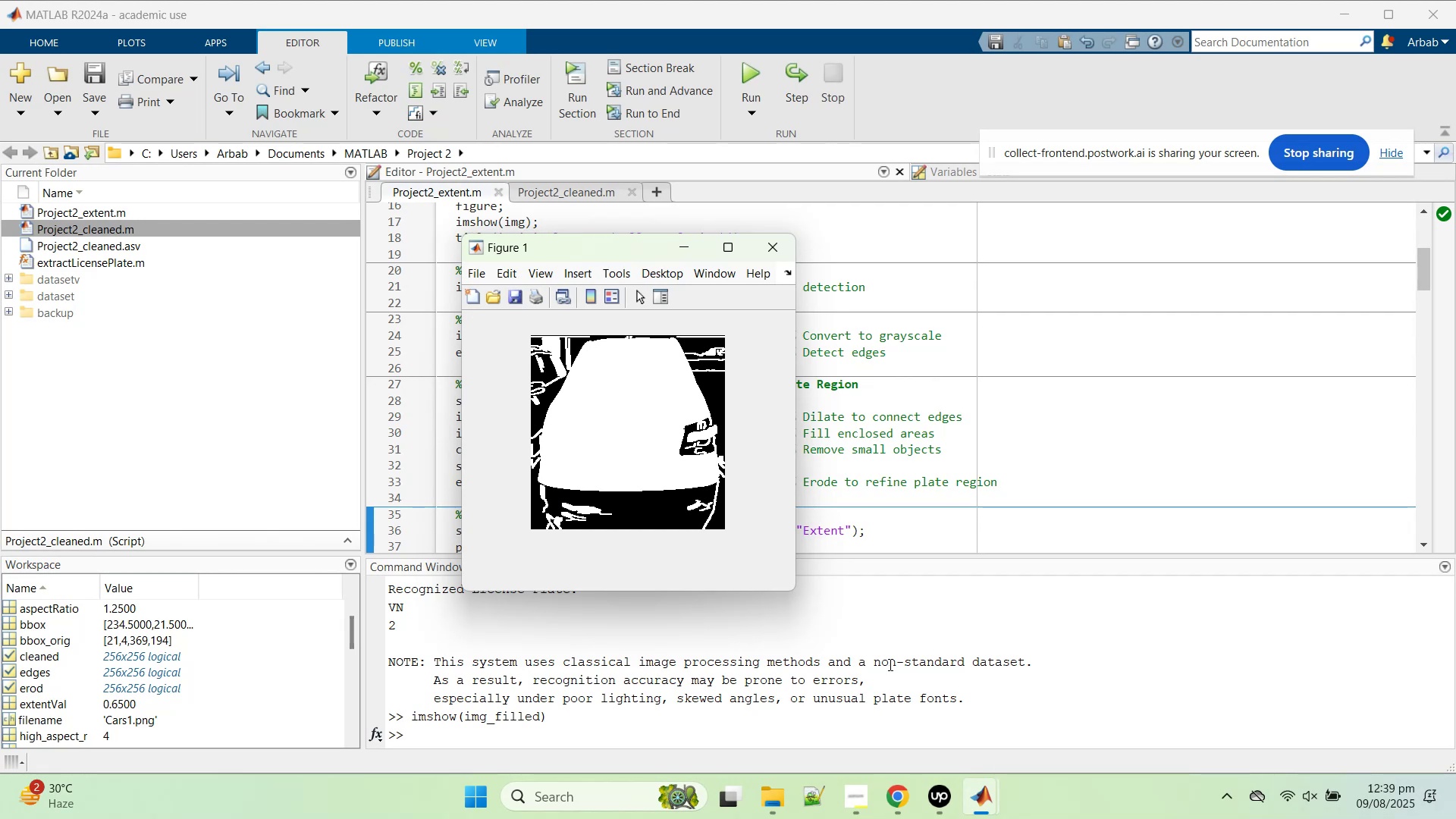 
key(ArrowUp)
 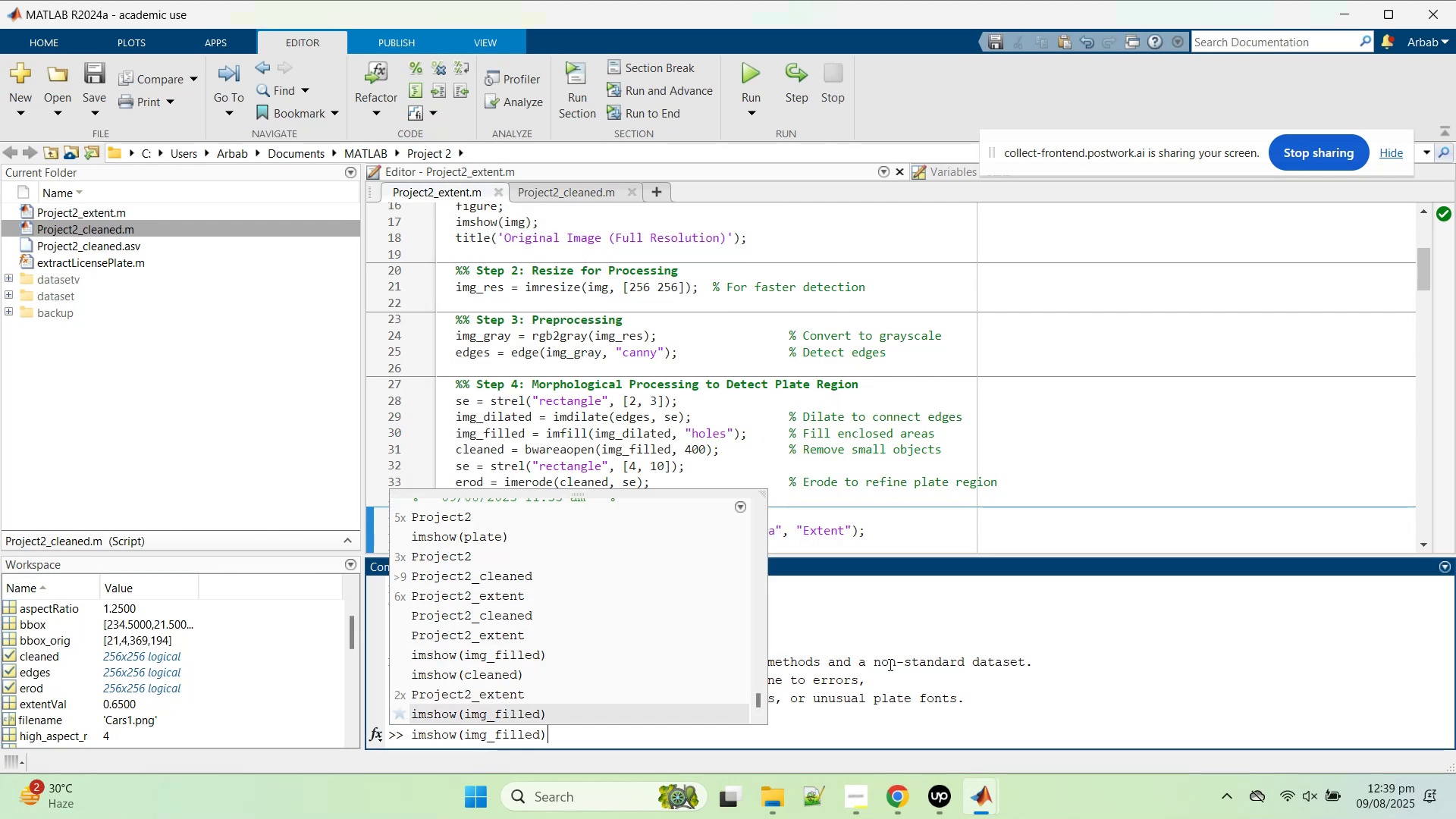 
key(ArrowUp)
 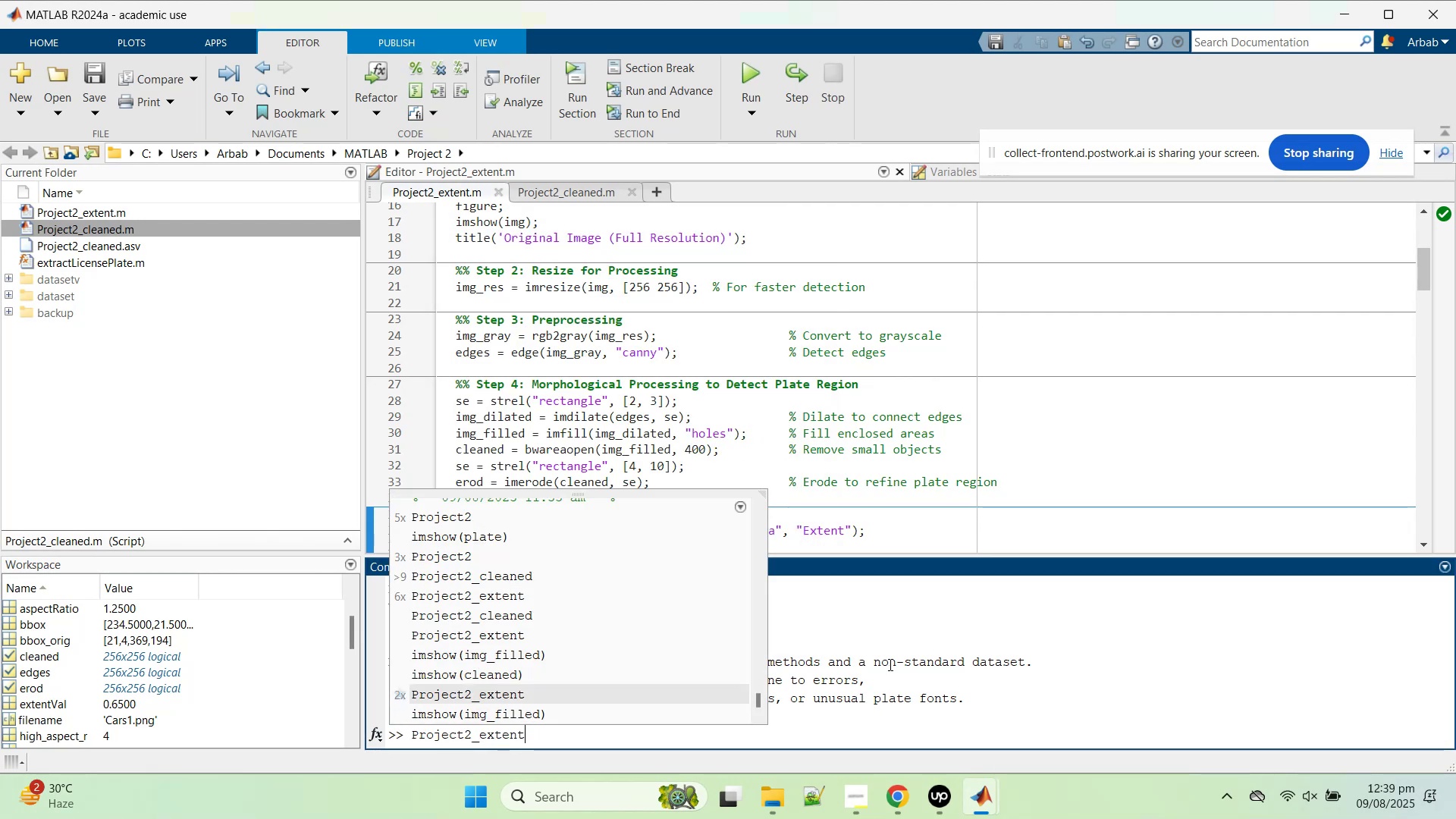 
key(ArrowUp)
 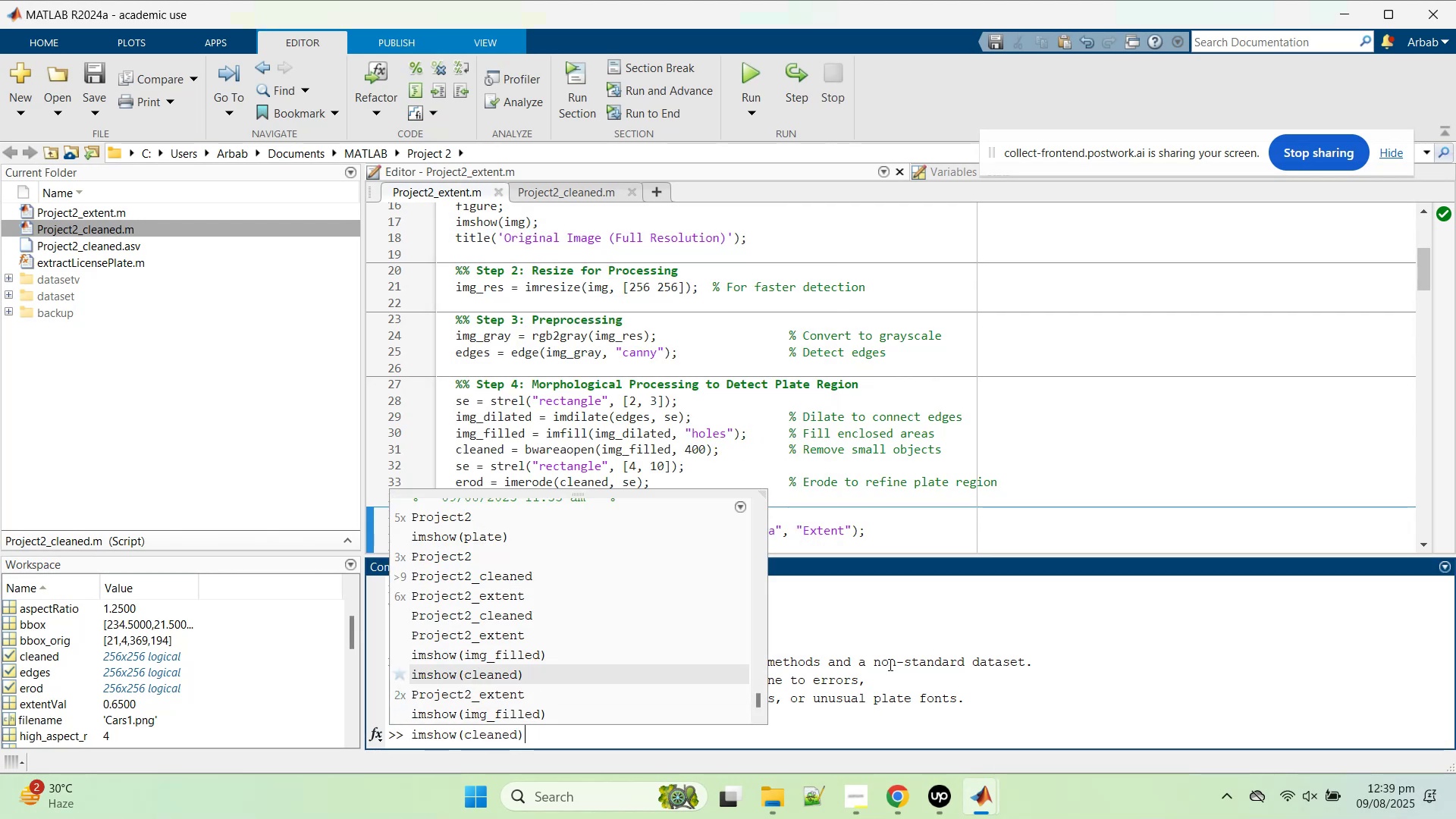 
key(Enter)
 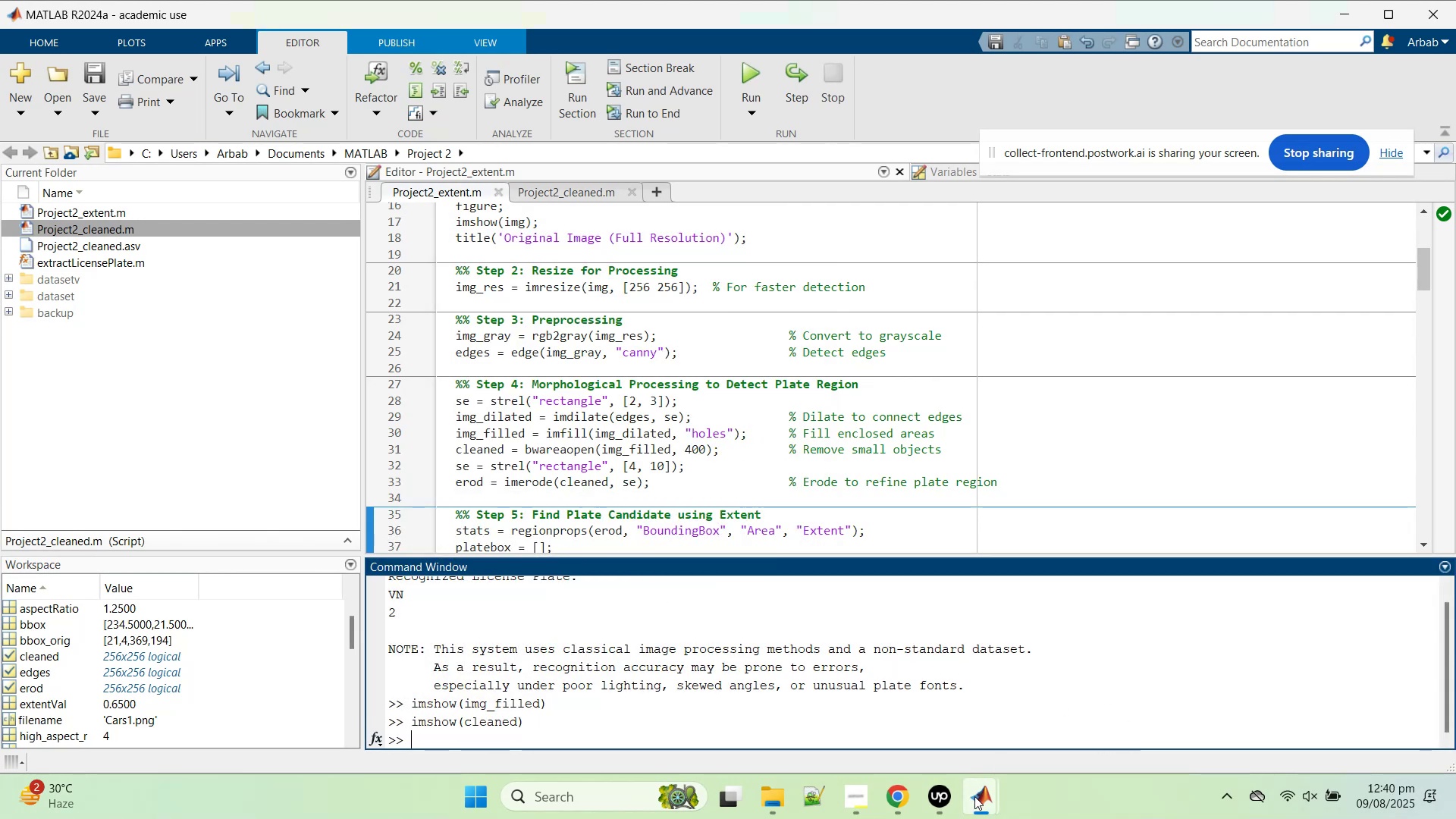 
left_click([1110, 718])
 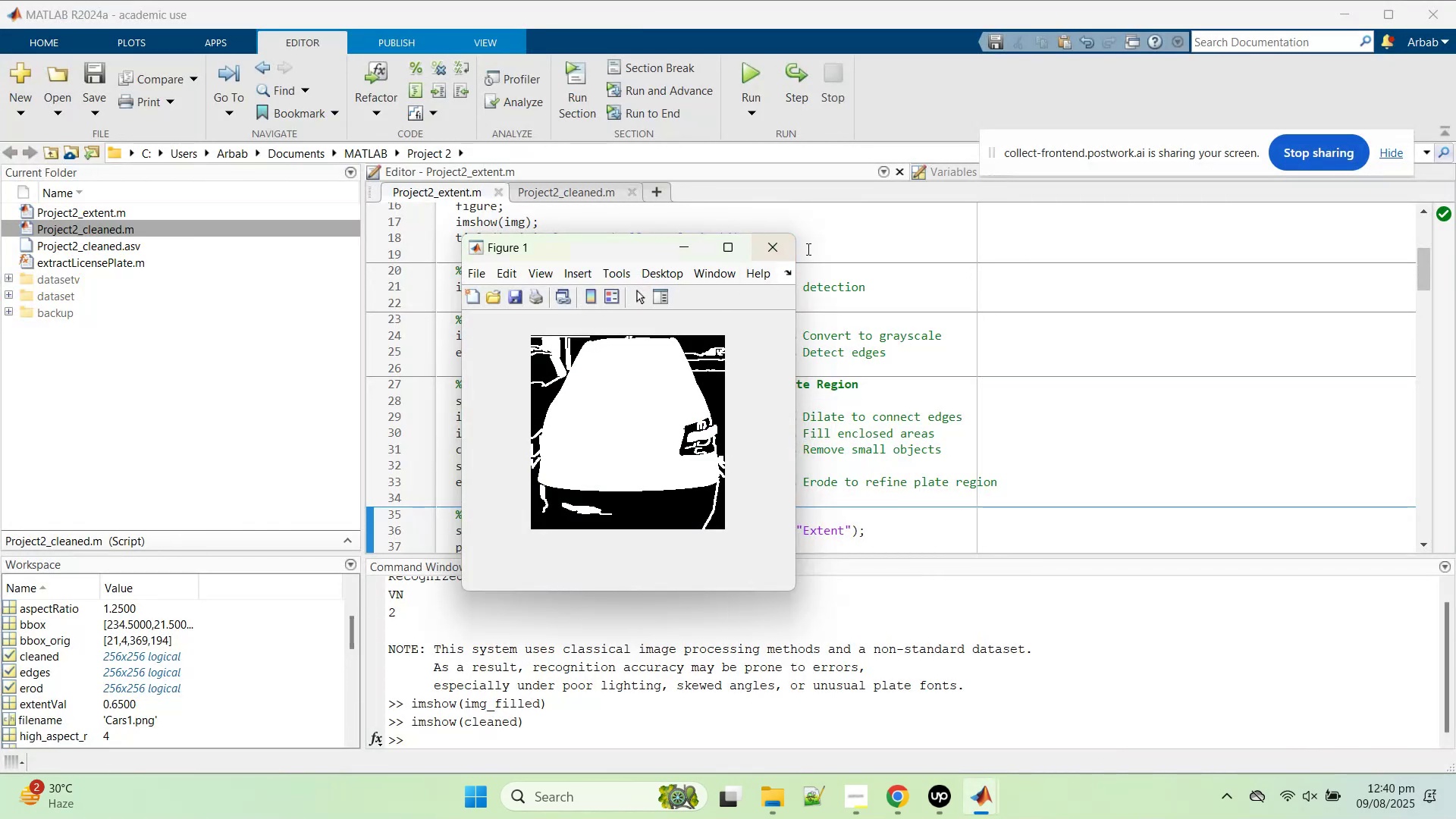 
left_click([789, 250])
 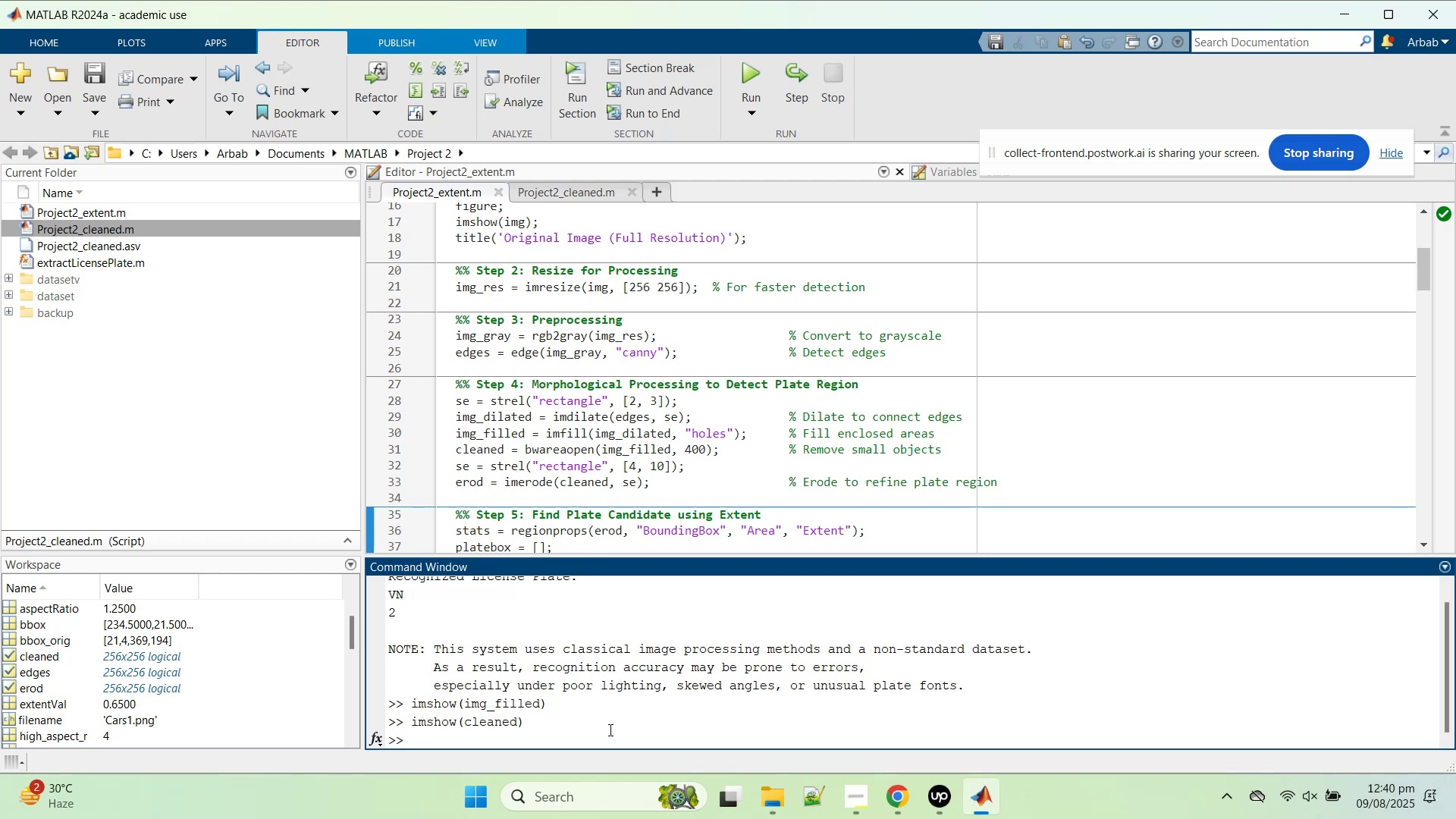 
left_click([609, 730])
 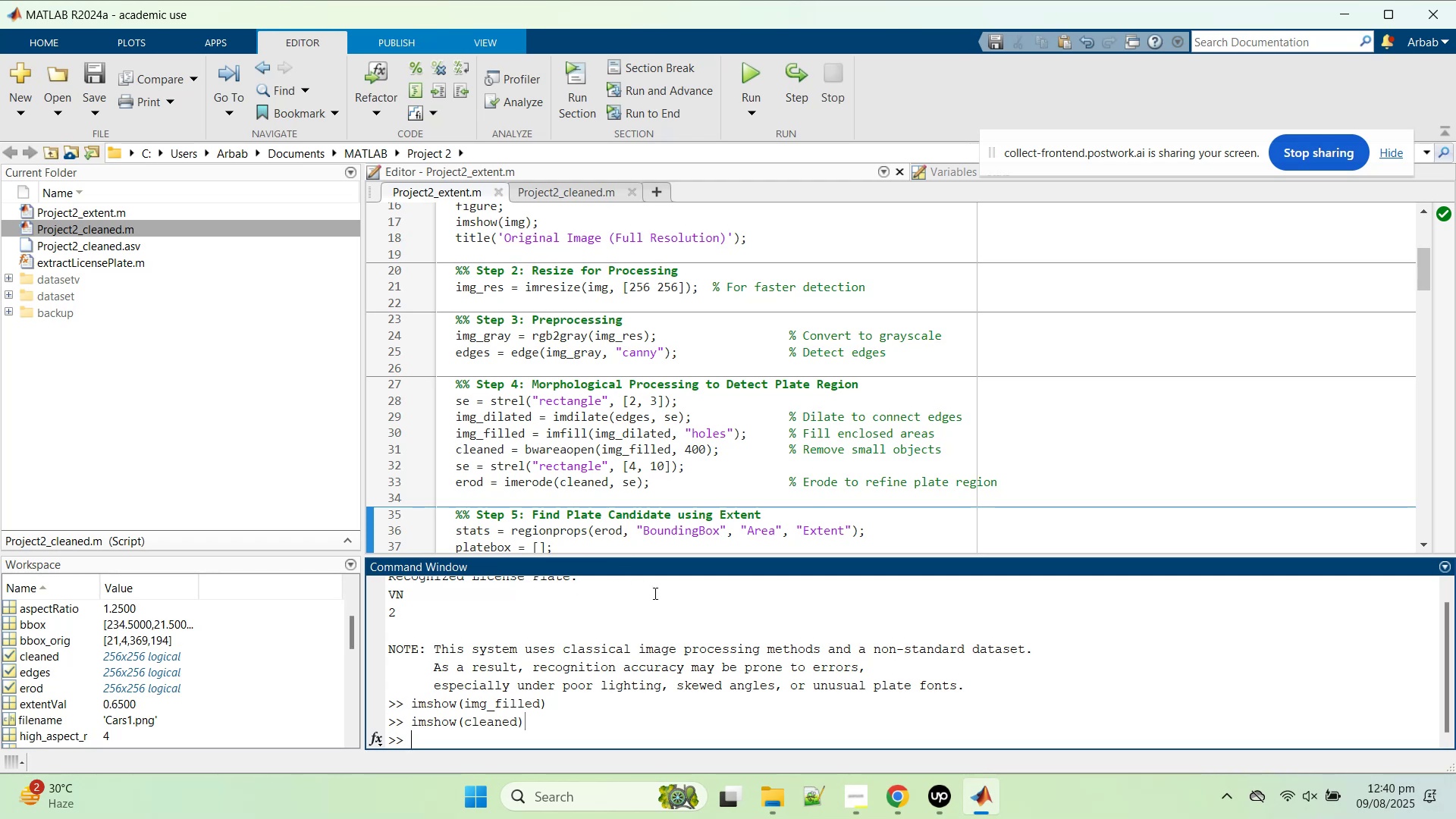 
double_click([516, 419])
 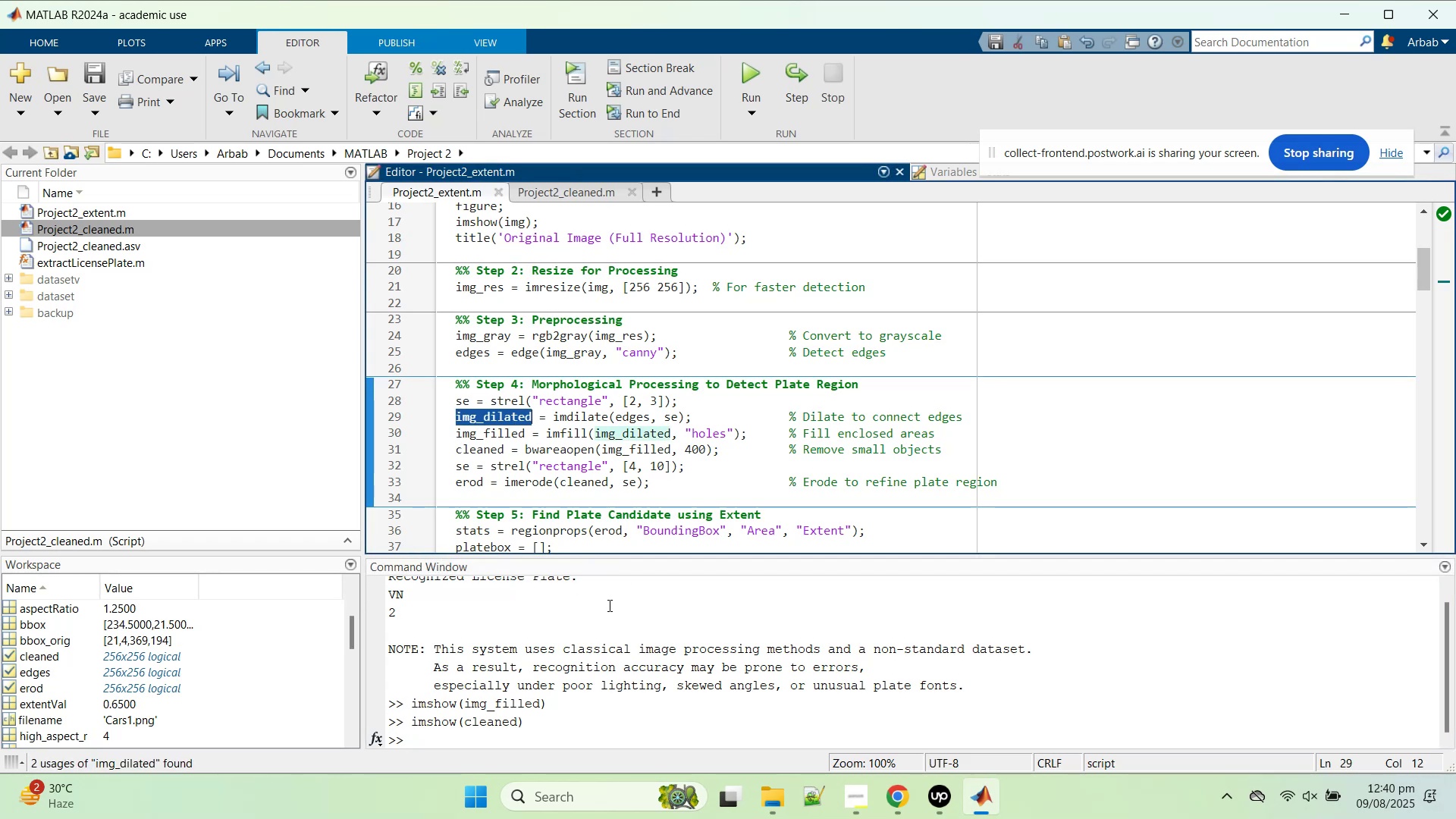 
key(Control+C)
 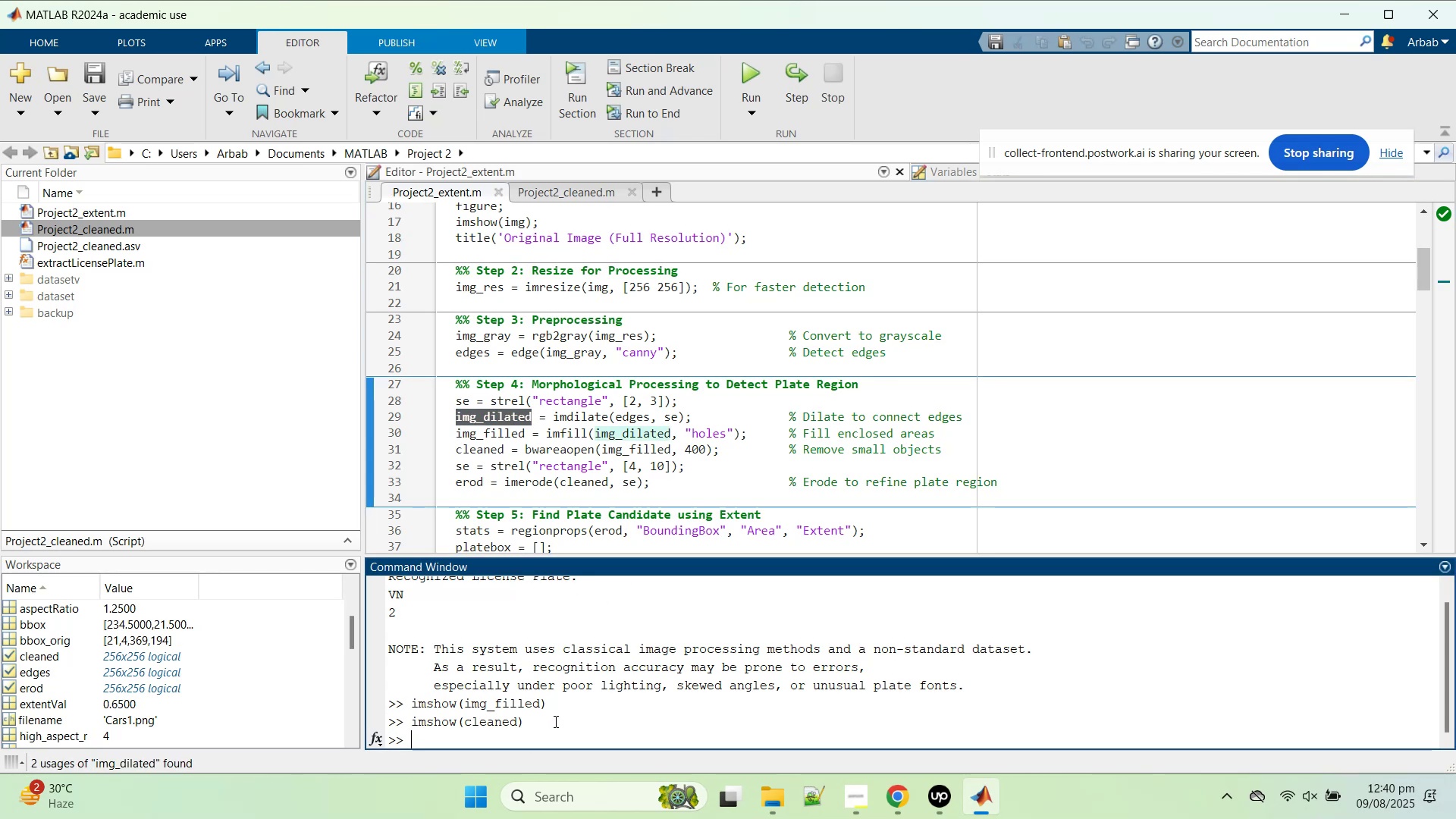 
type(imshow())
 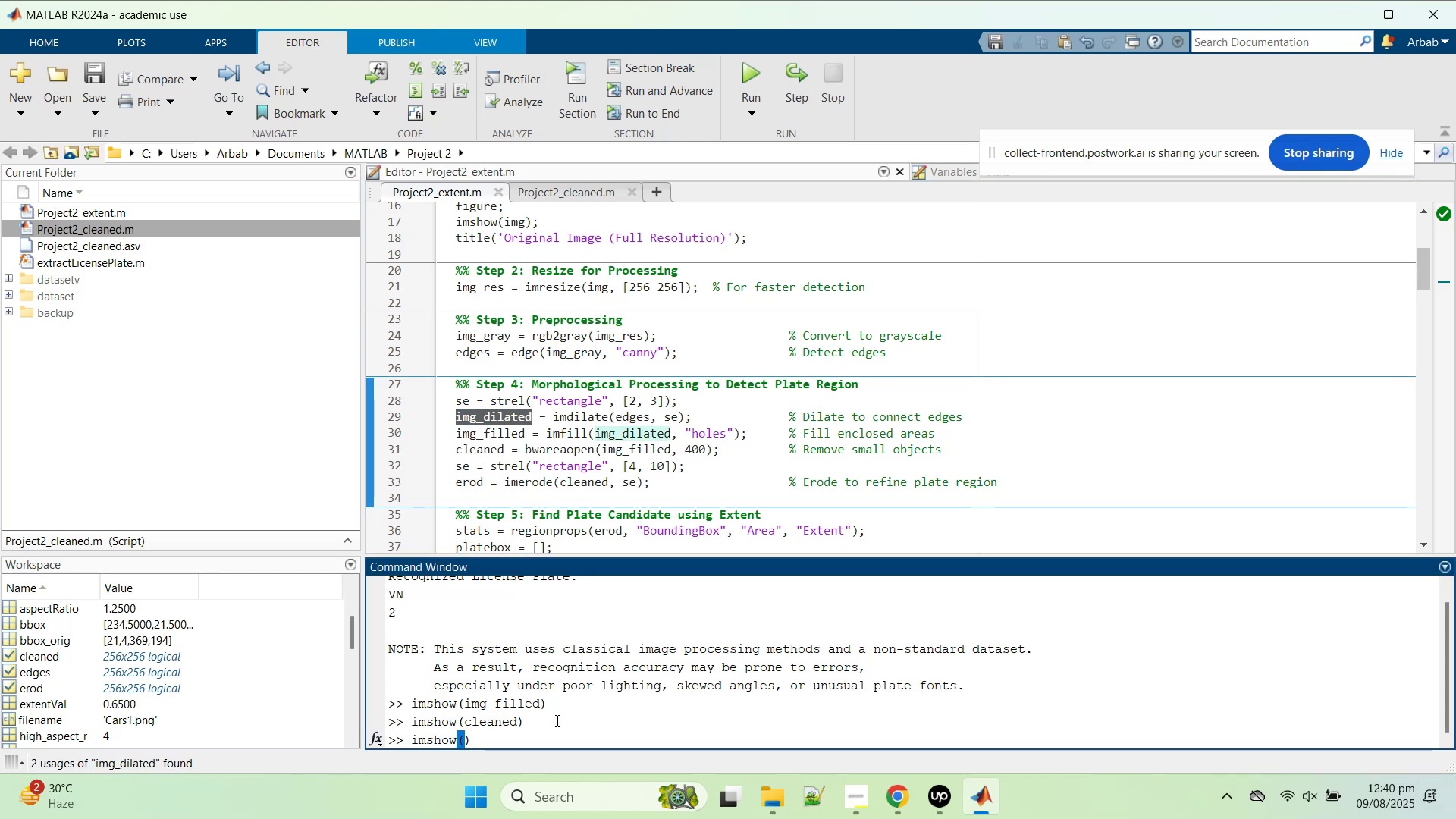 
 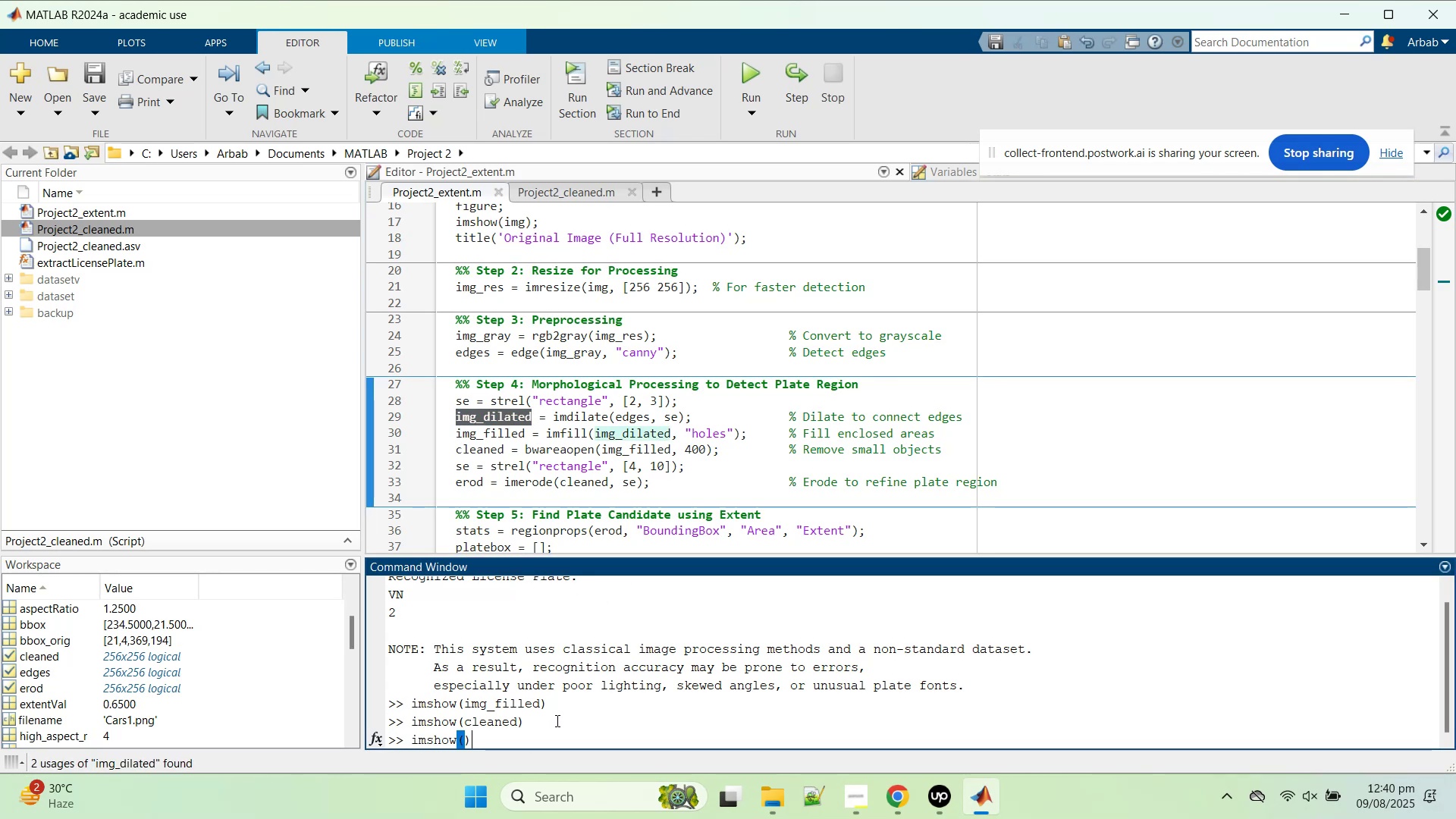 
key(ArrowLeft)
 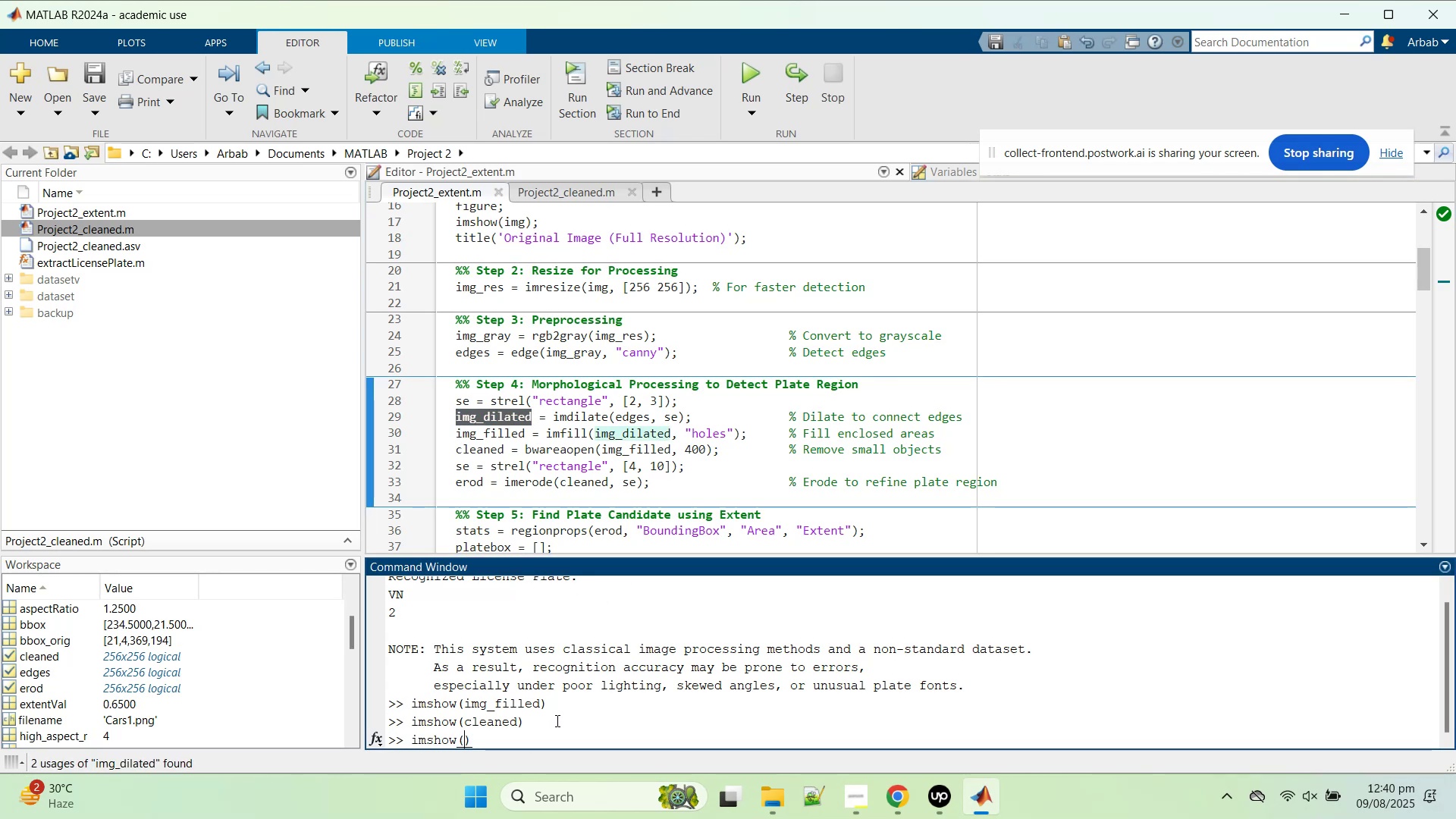 
key(Control+V)
 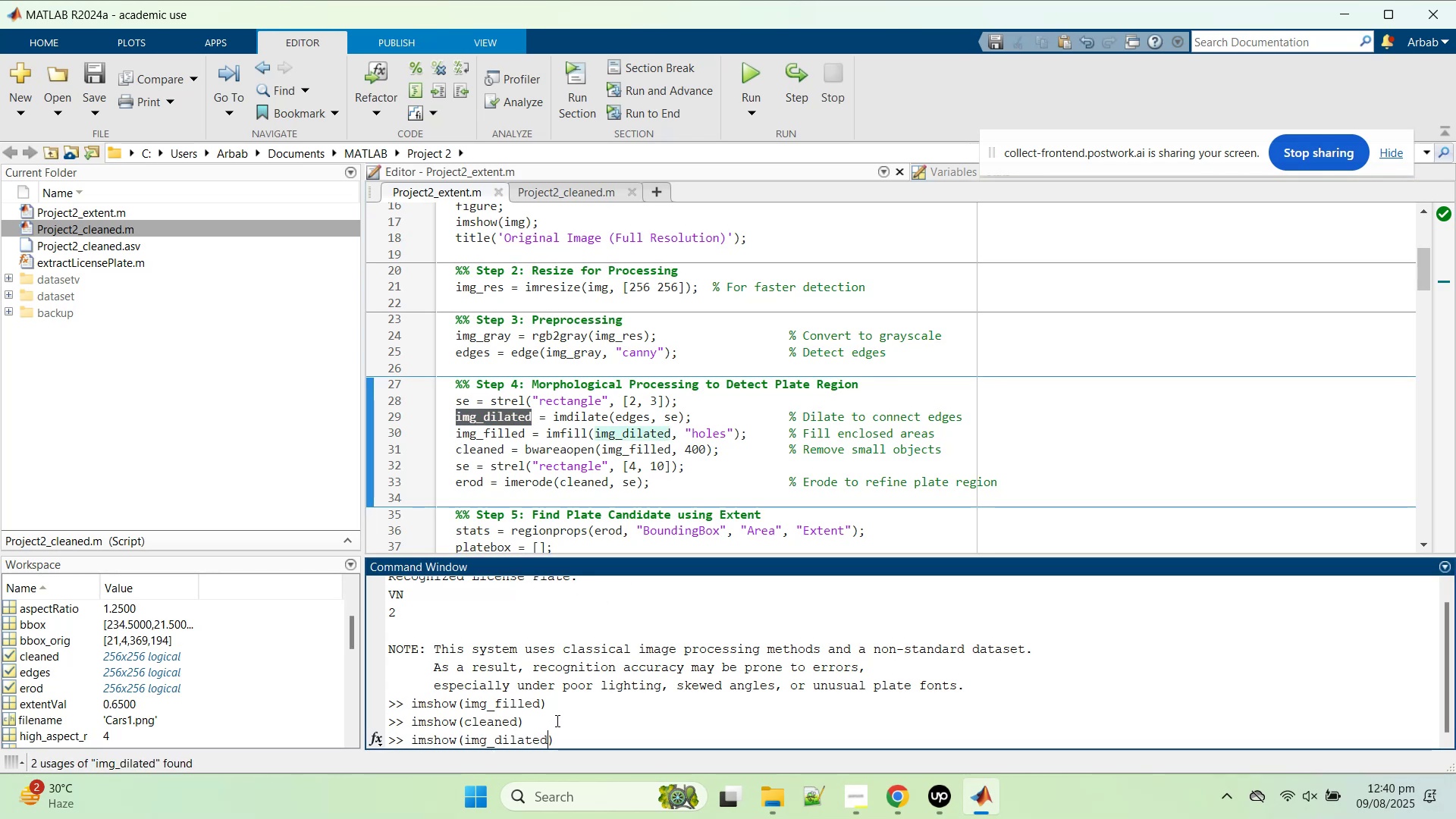 
key(Enter)
 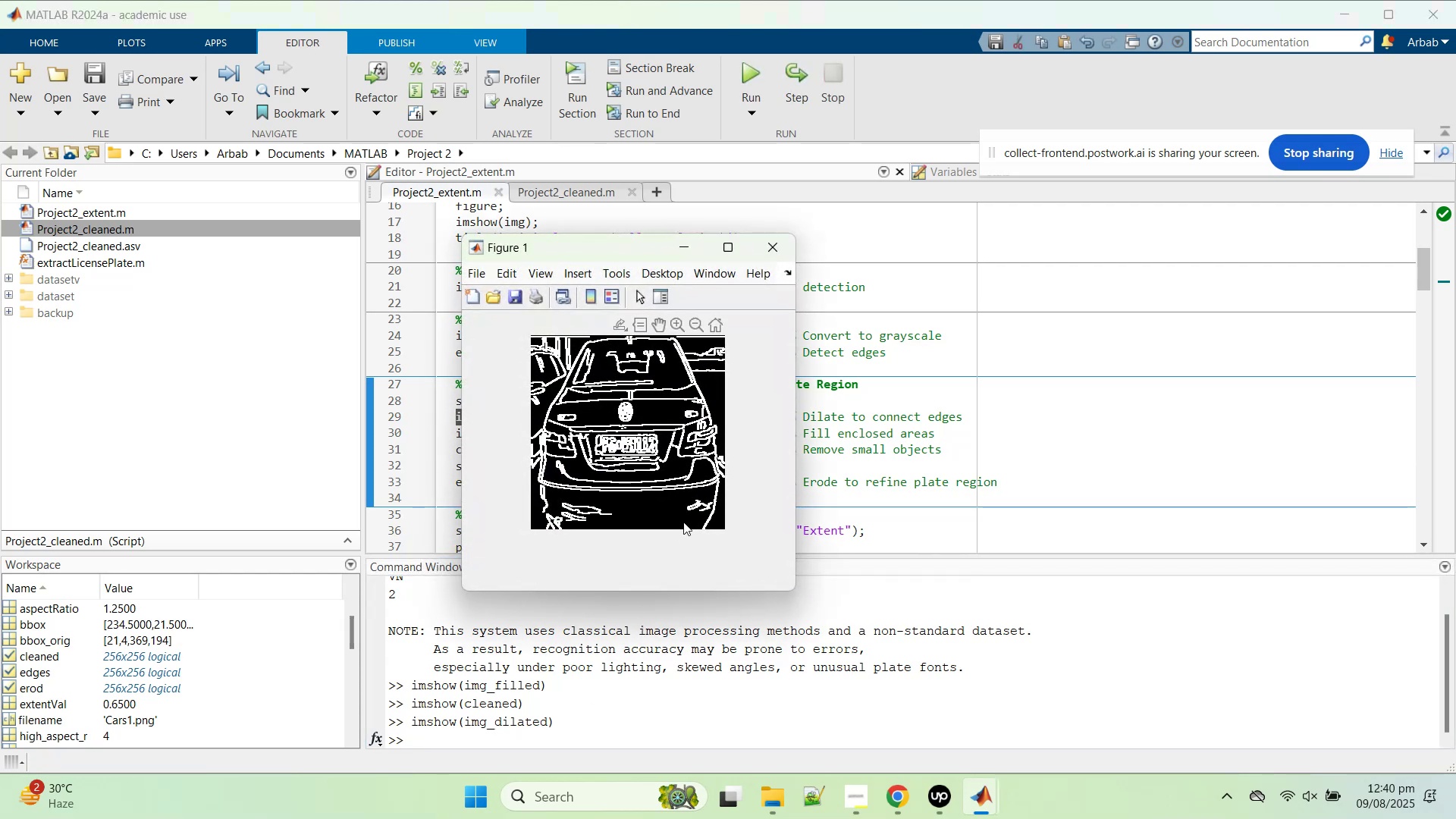 
wait(8.41)
 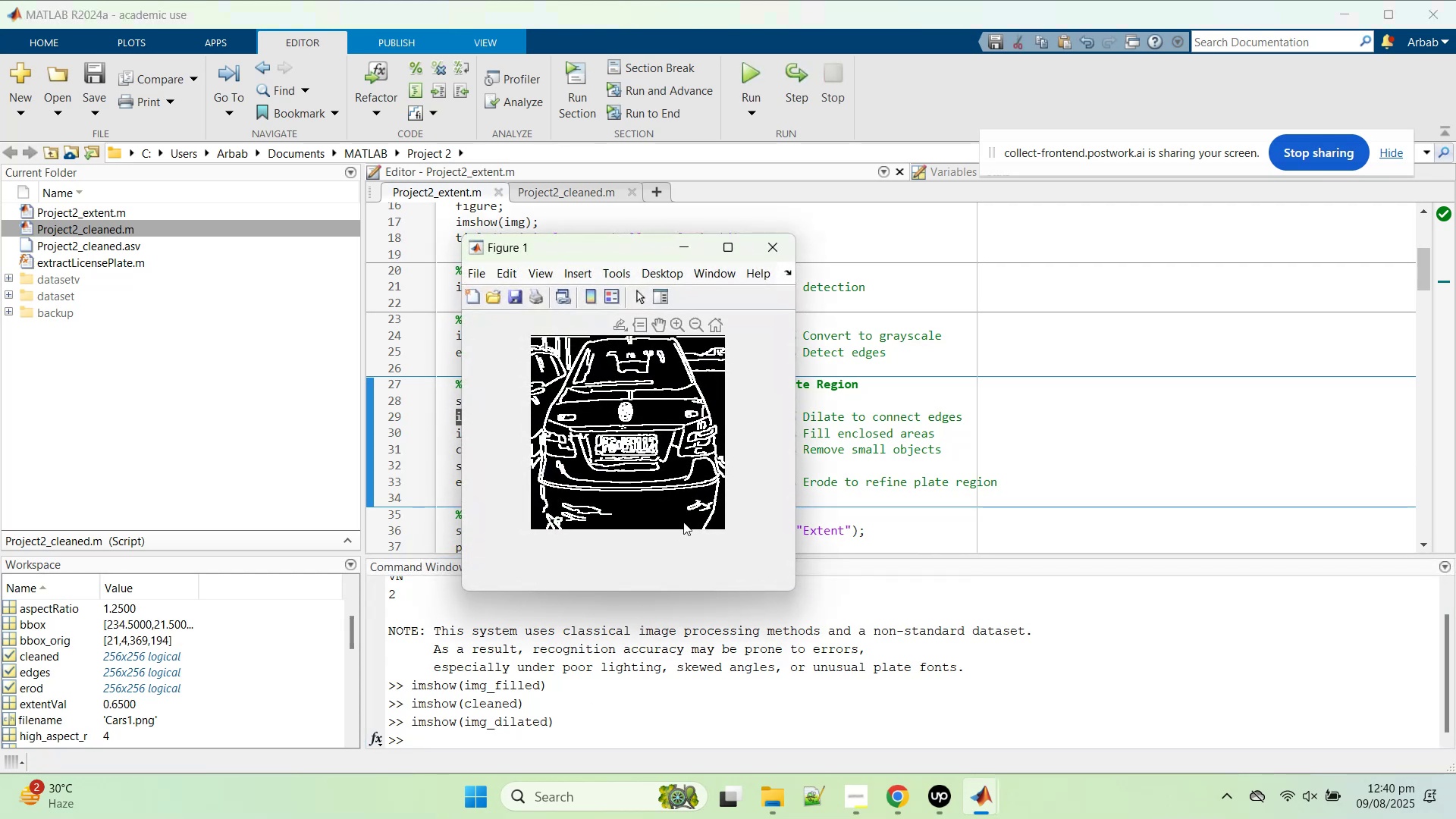 
left_click([890, 409])
 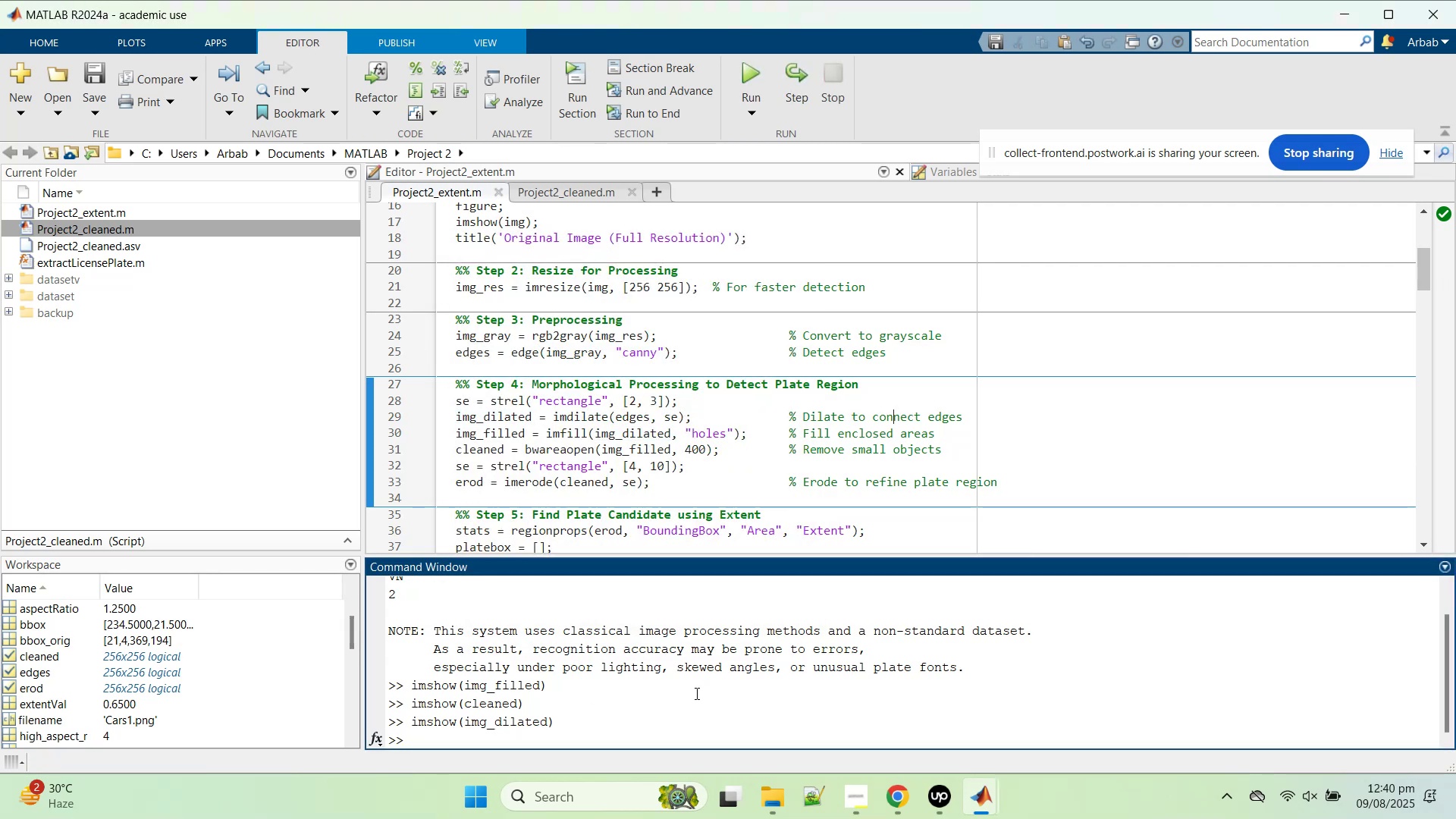 
left_click([649, 708])
 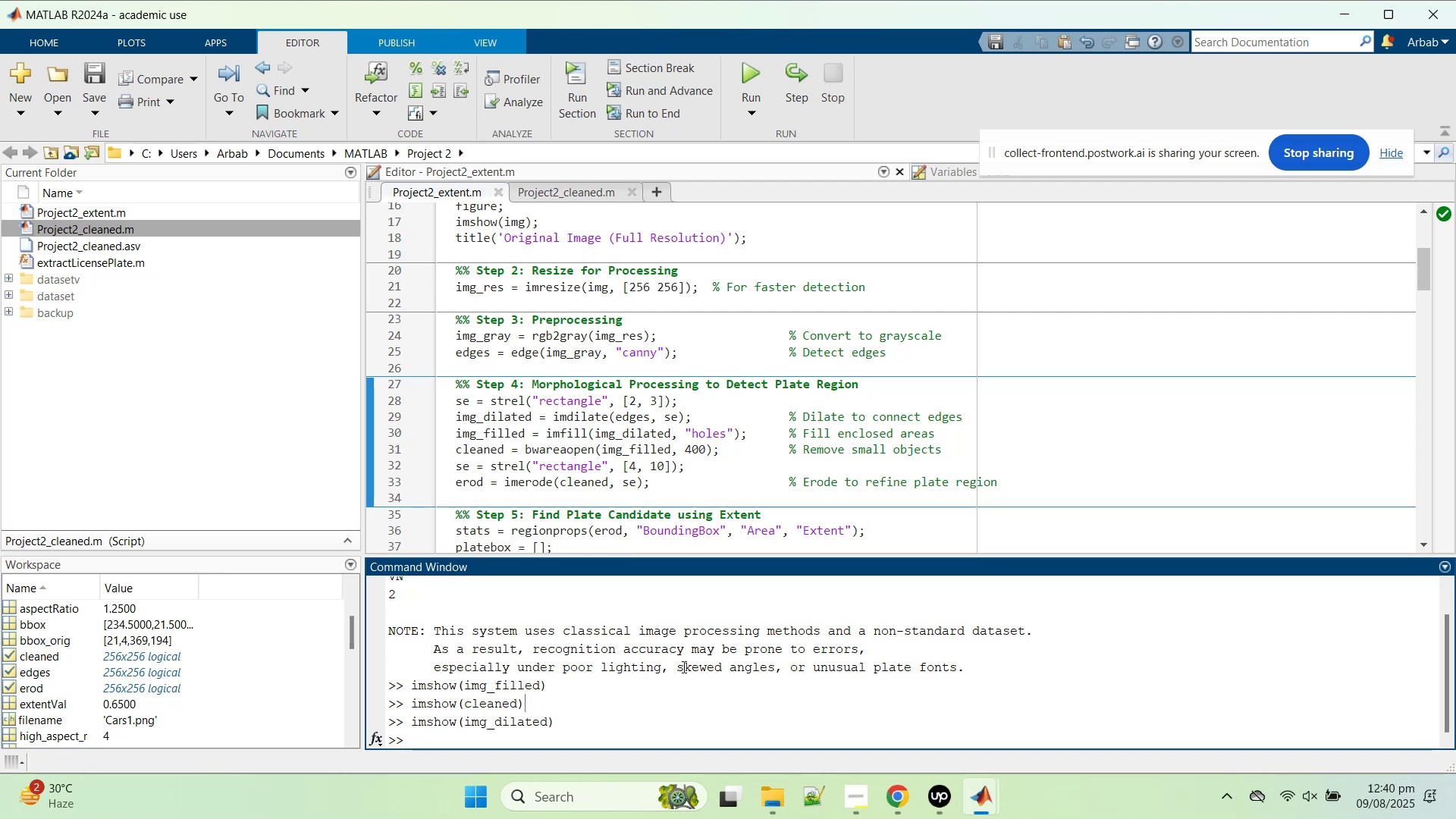 
key(ArrowUp)
 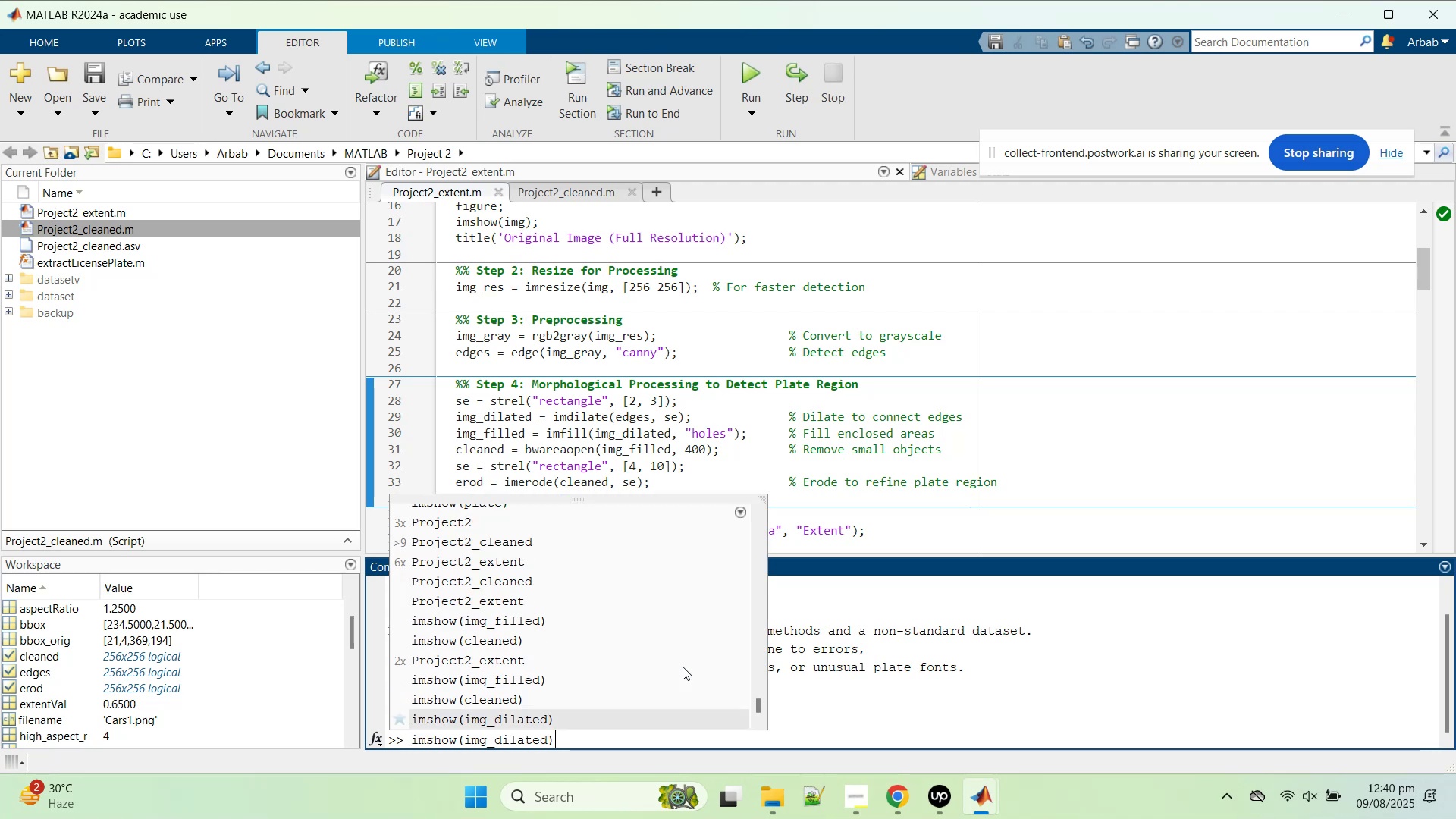 
key(ArrowUp)
 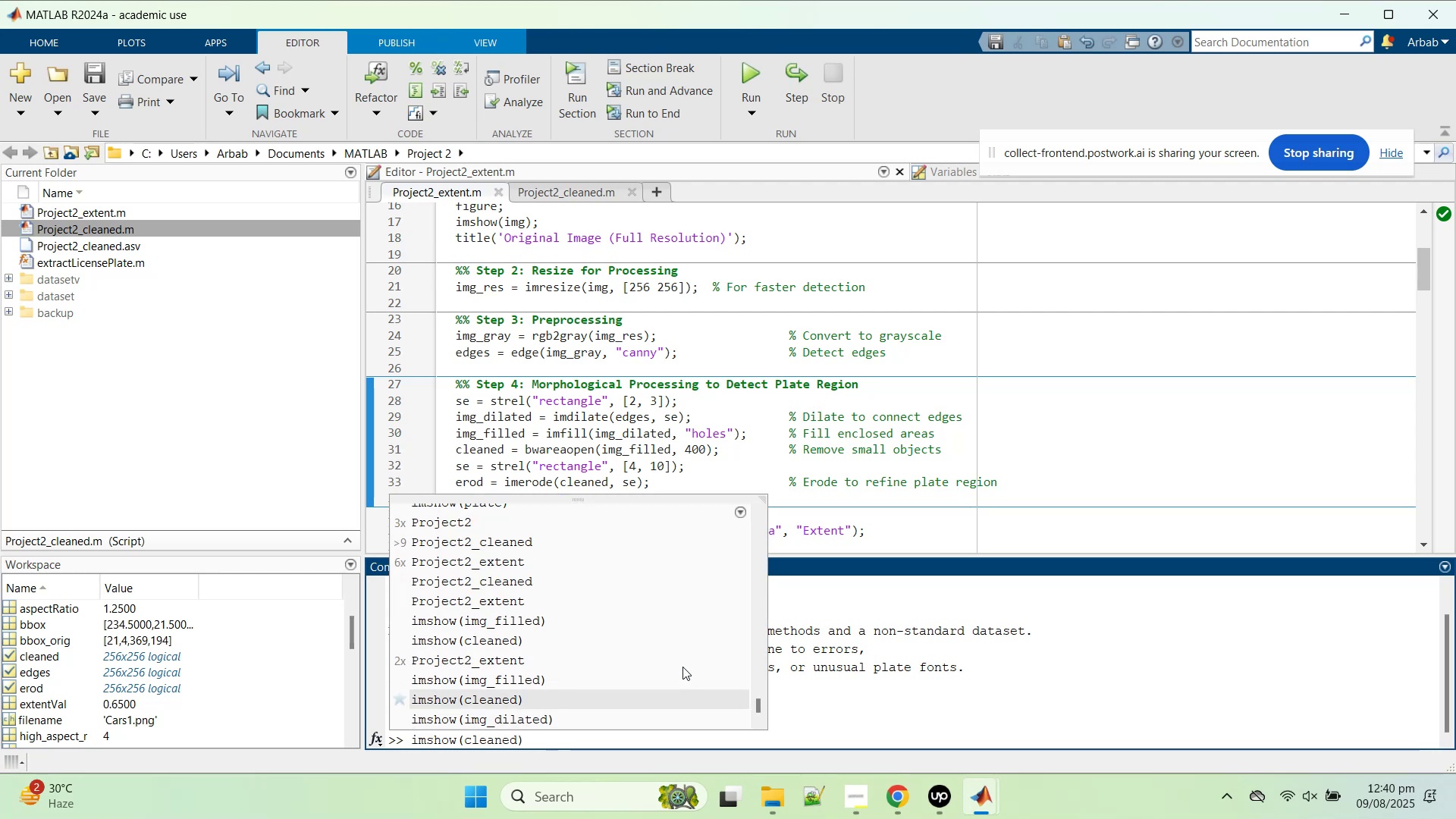 
key(ArrowDown)
 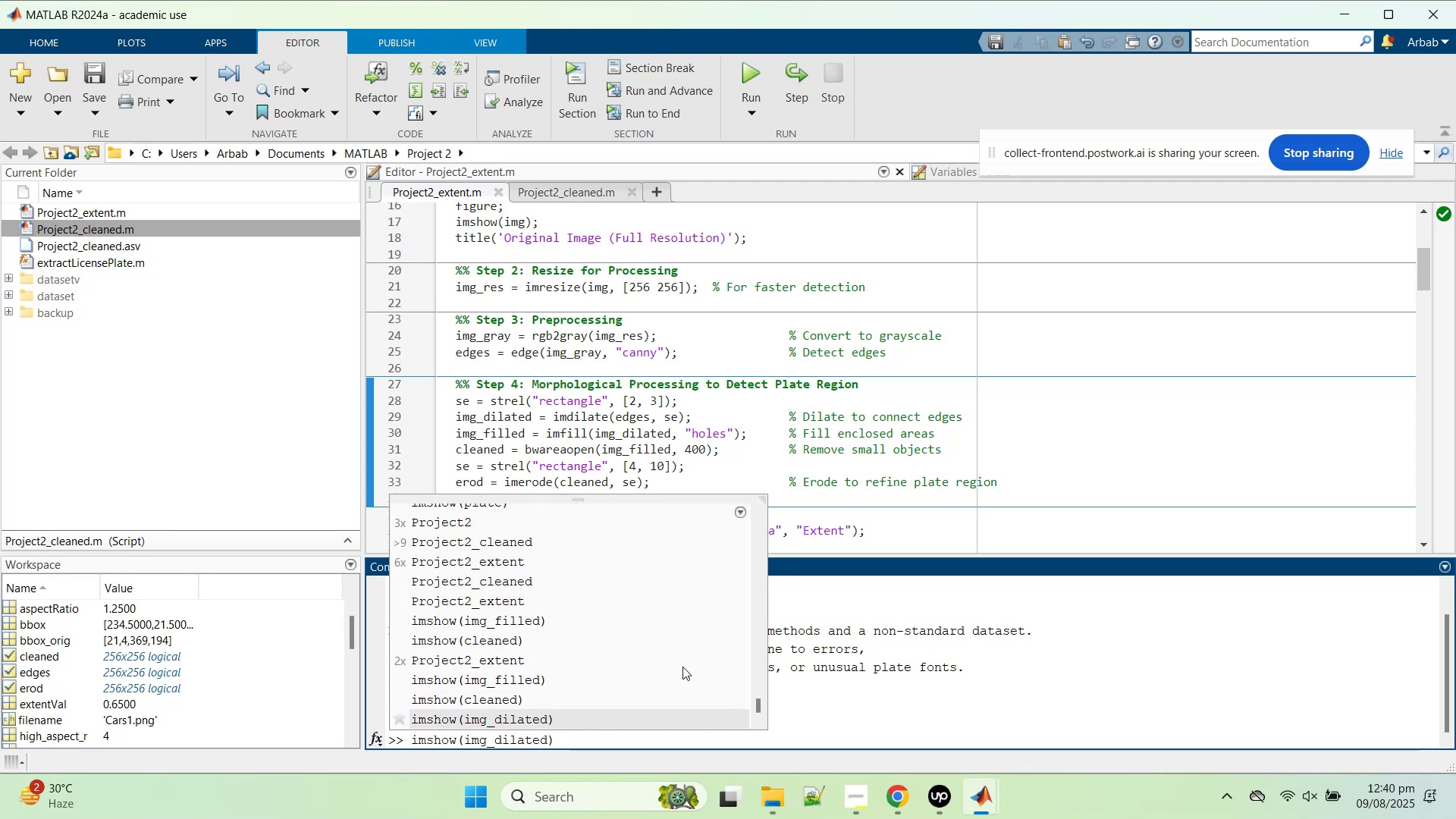 
key(ArrowUp)
 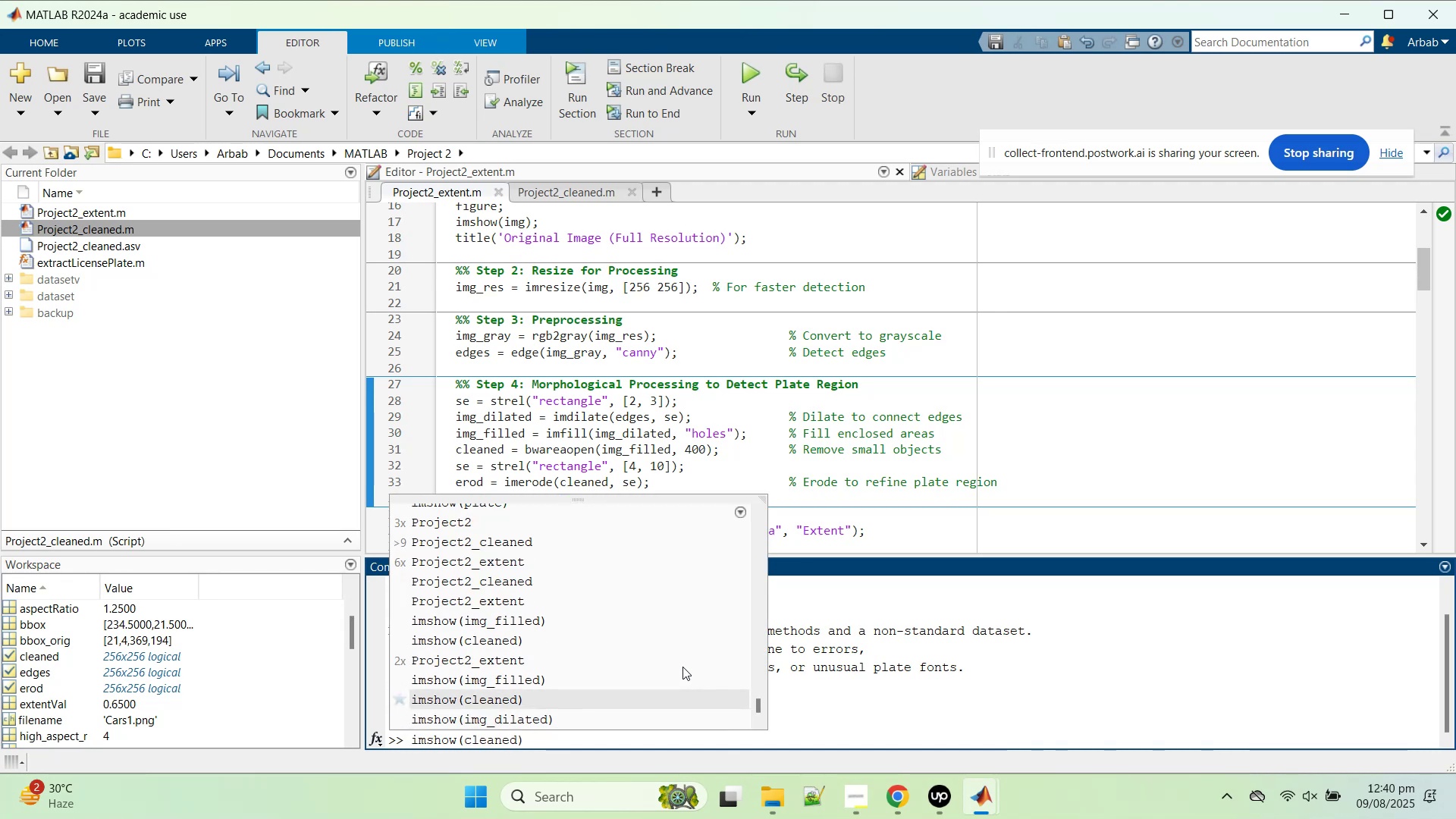 
key(Escape)
 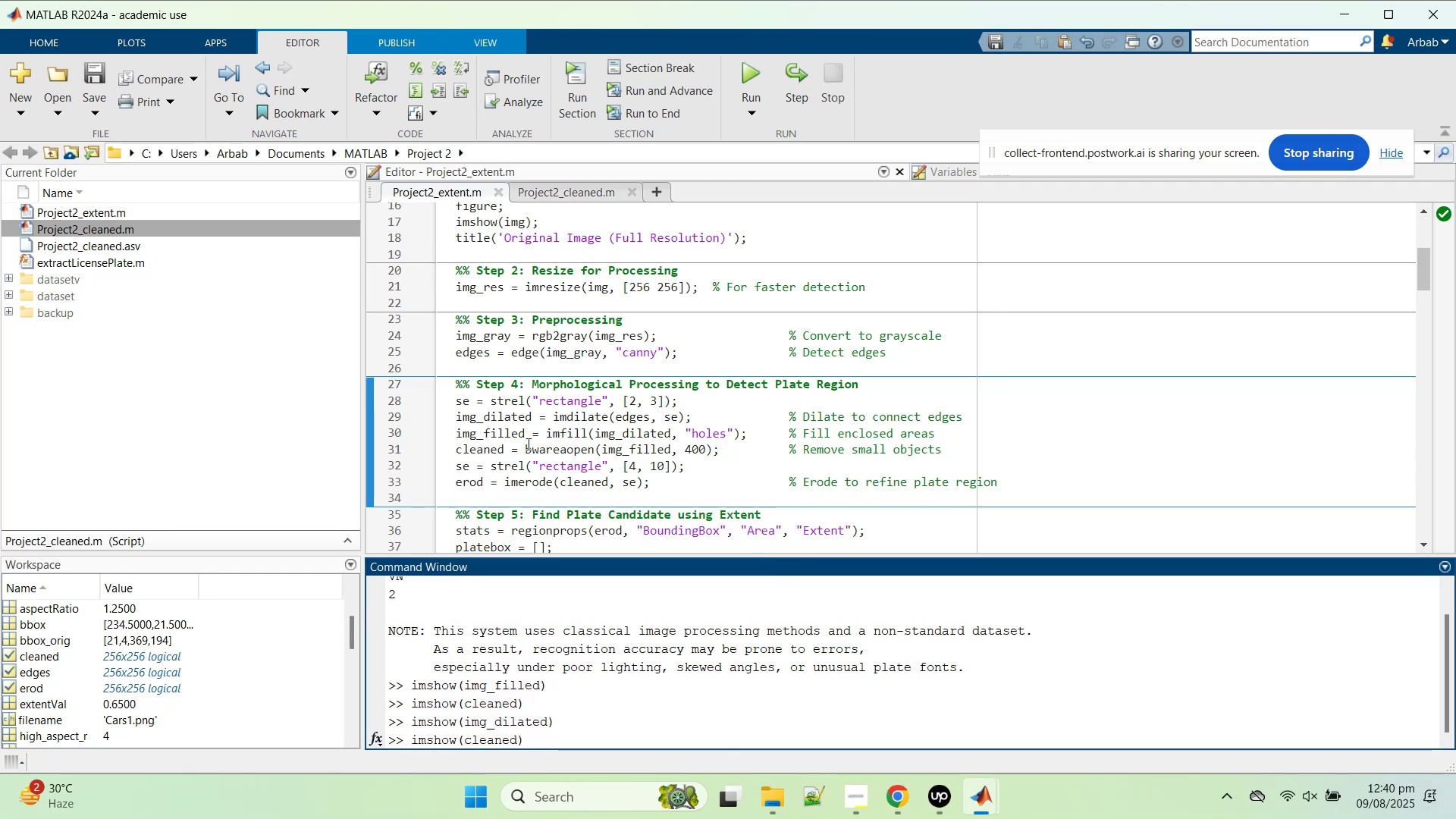 
double_click([532, 450])
 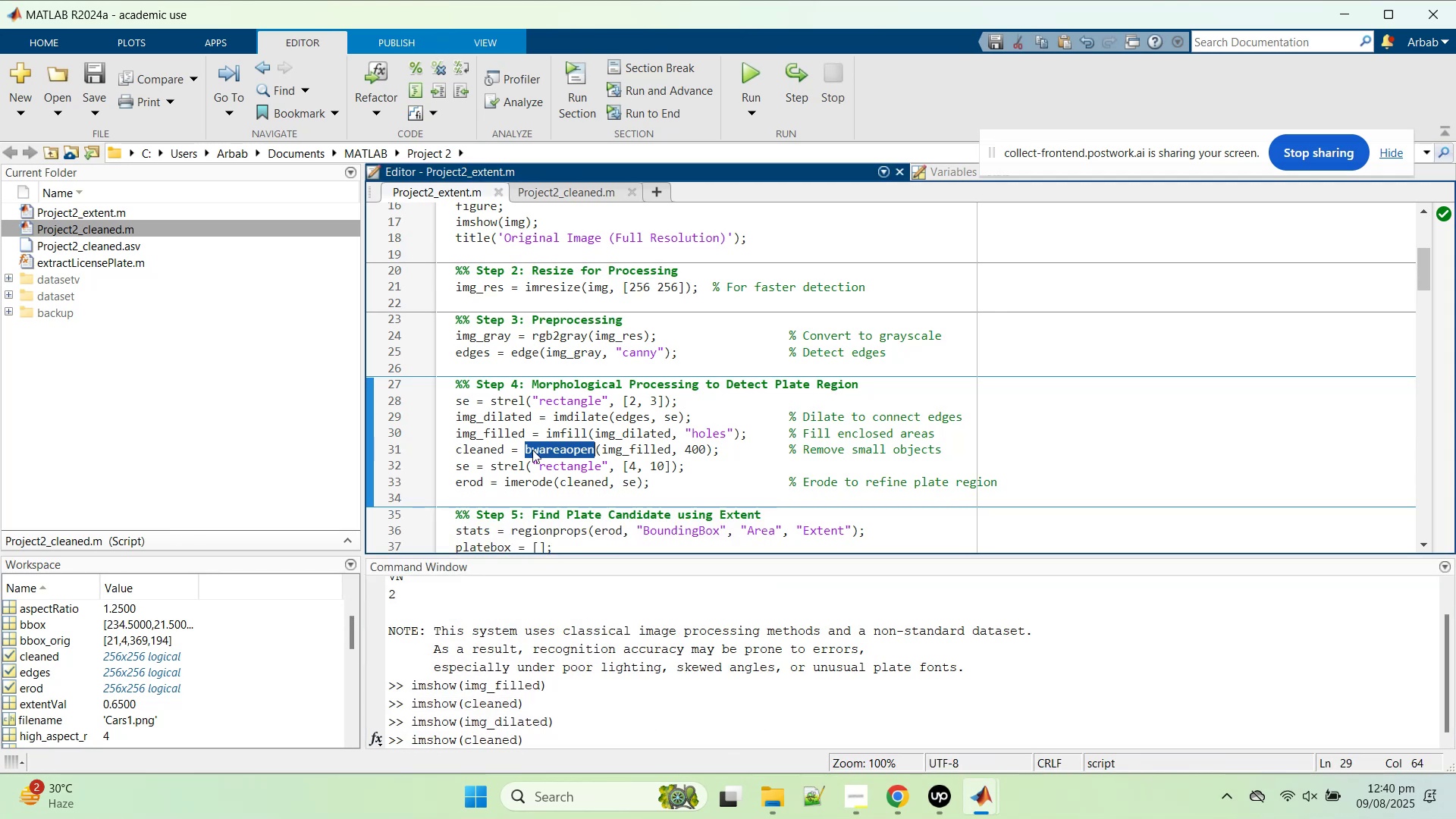 
triple_click([532, 450])
 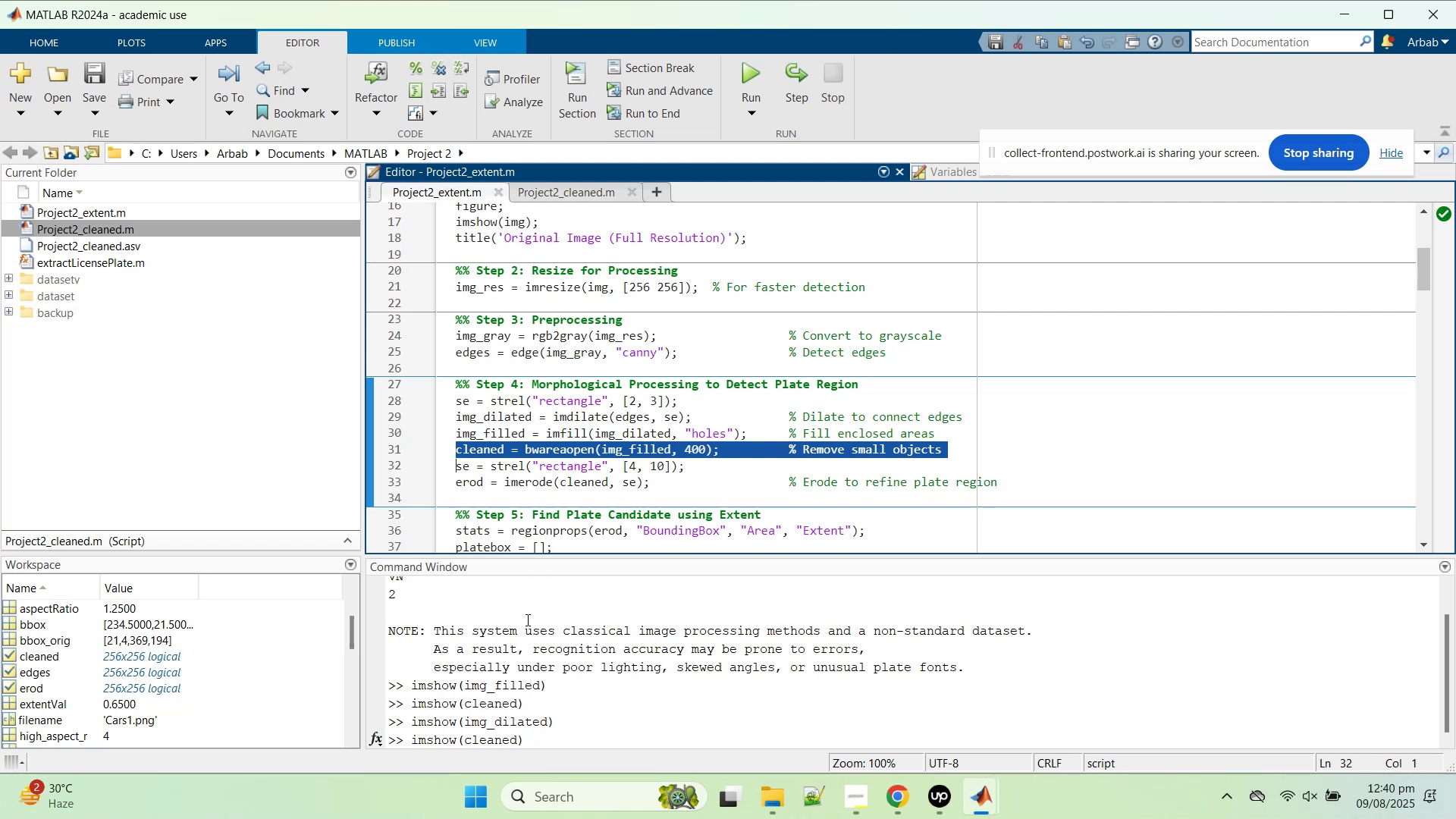 
key(Control+C)
 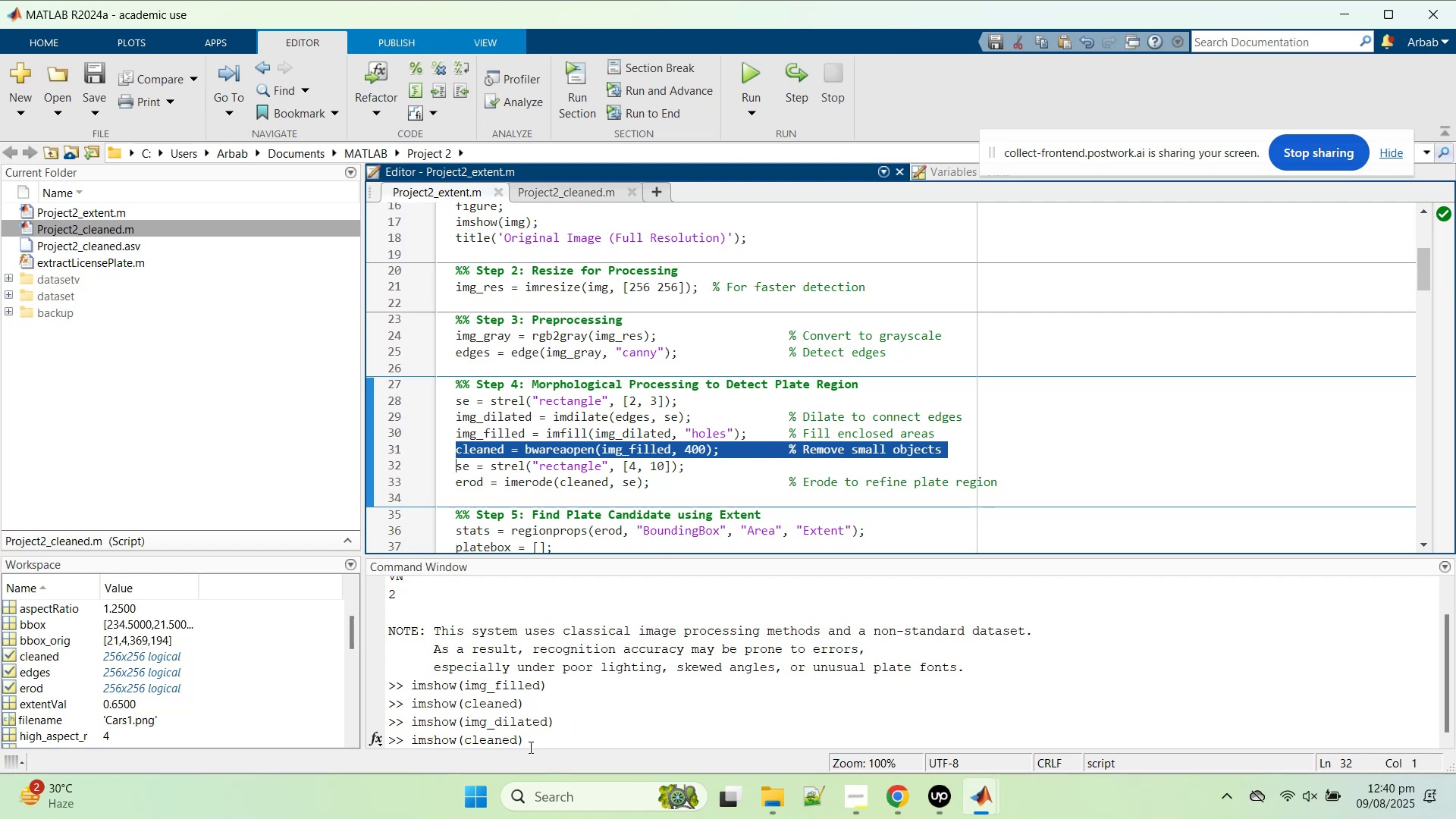 
left_click_drag(start_coordinate=[529, 747], to_coordinate=[410, 741])
 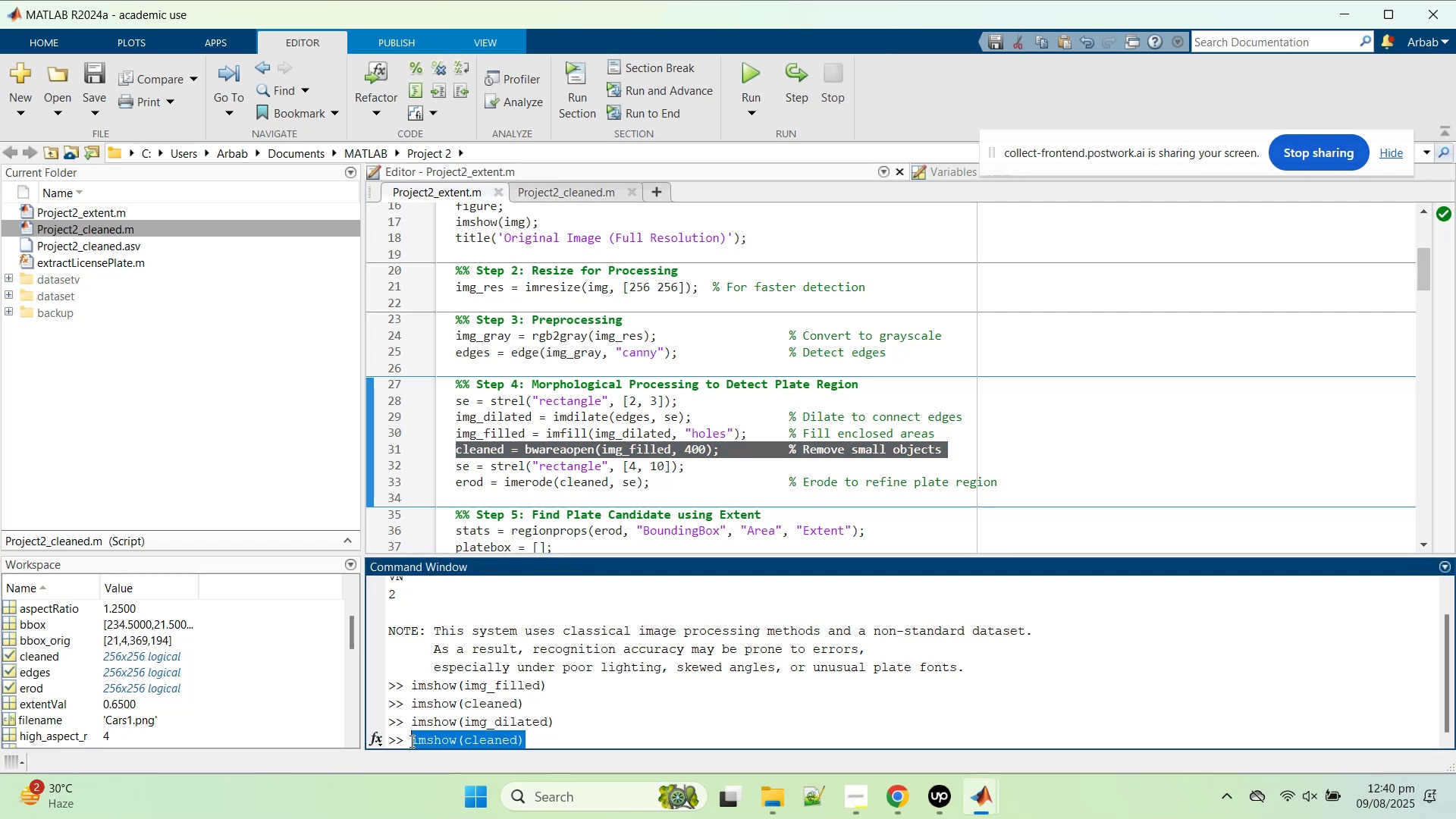 
key(Control+V)
 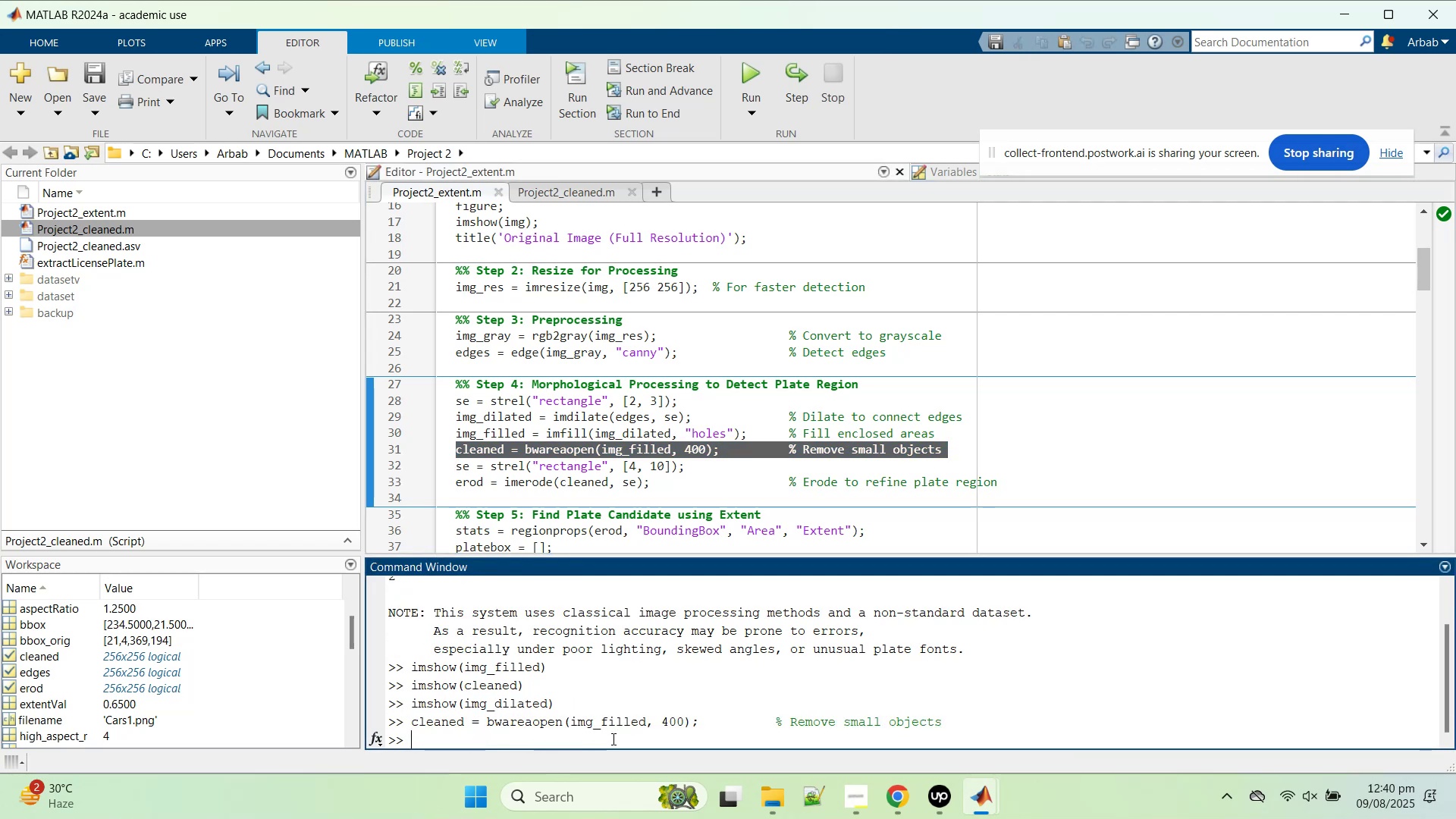 
key(ArrowUp)
 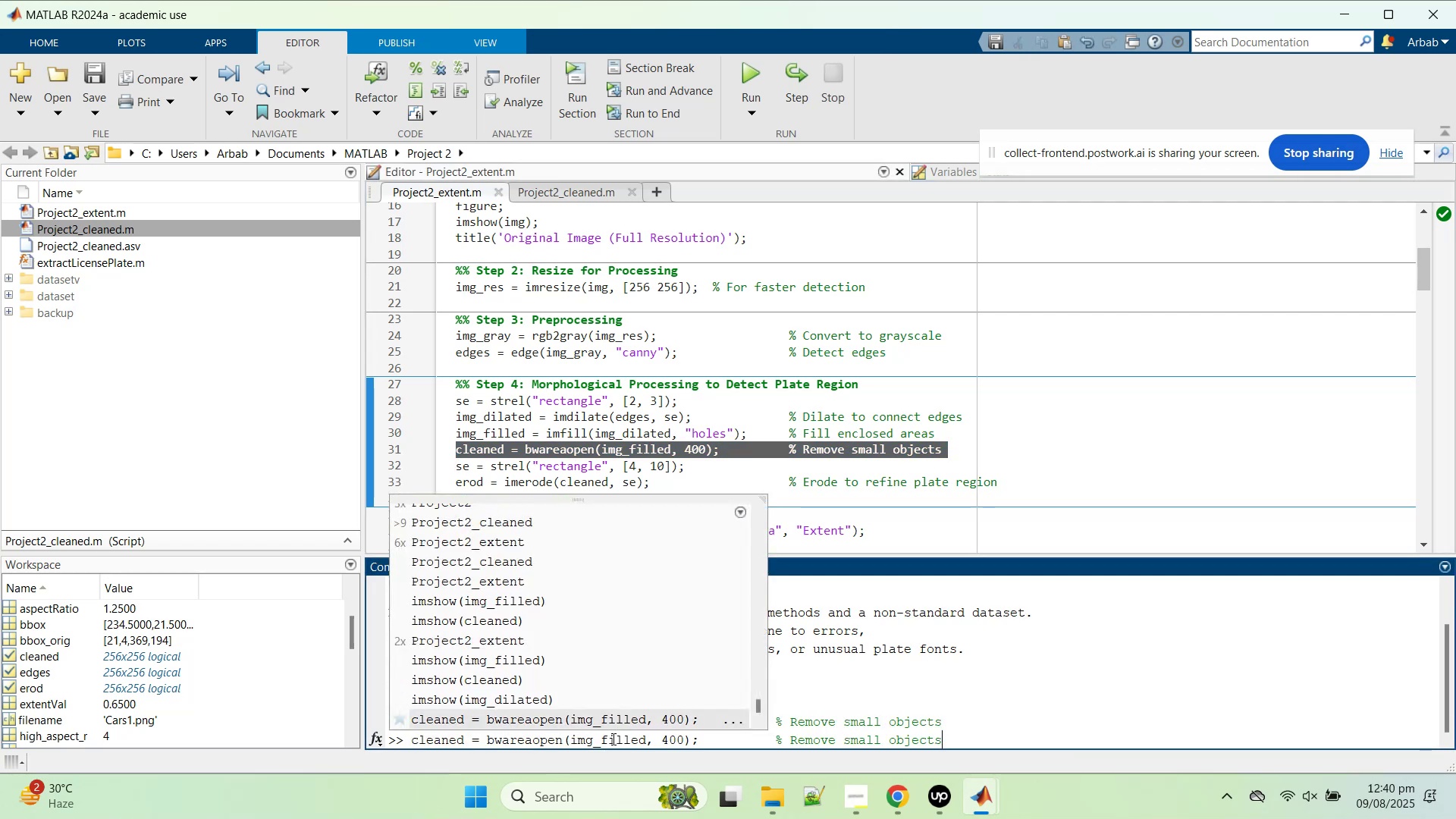 
key(ArrowLeft)
 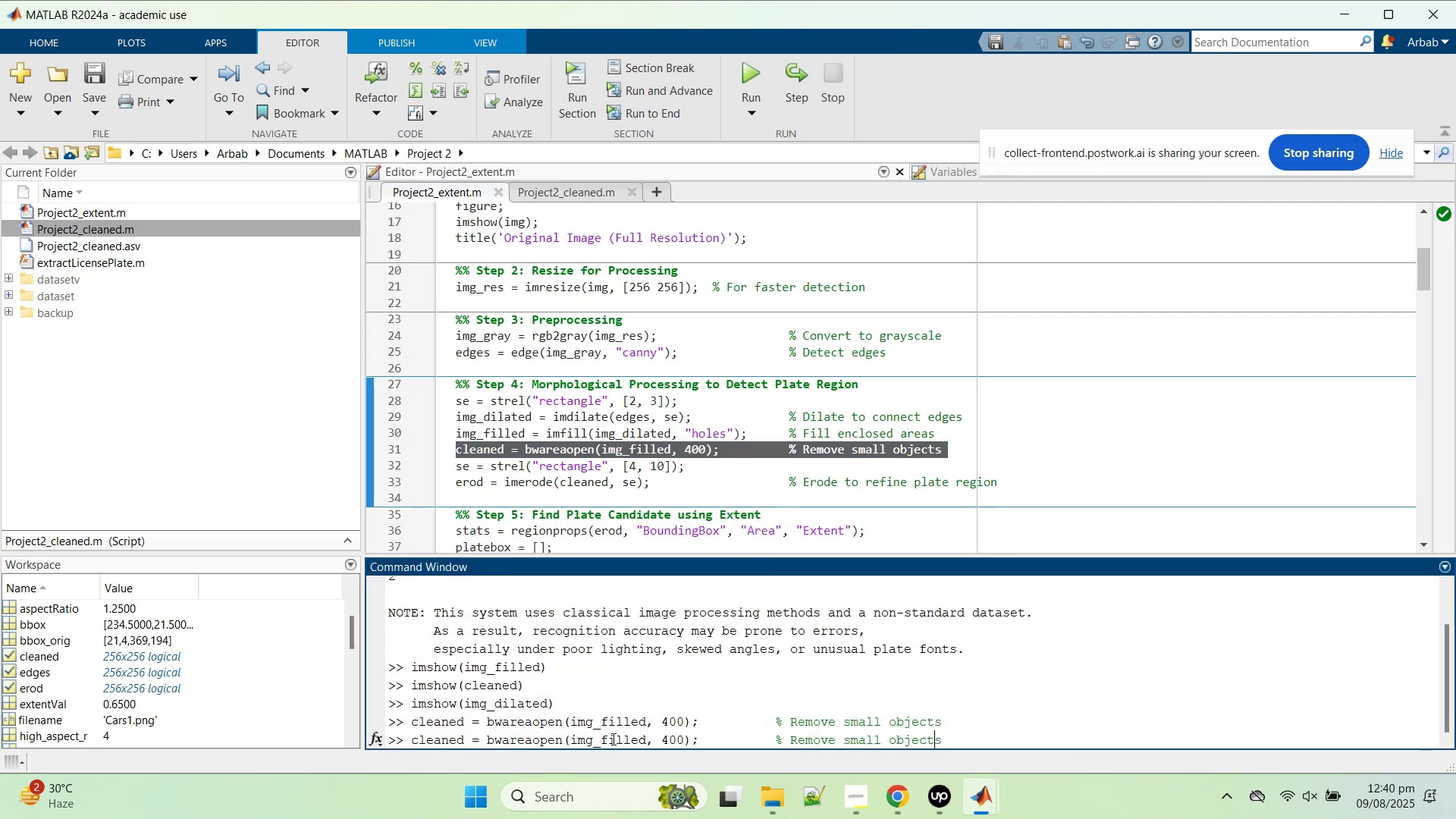 
key(ArrowLeft)
 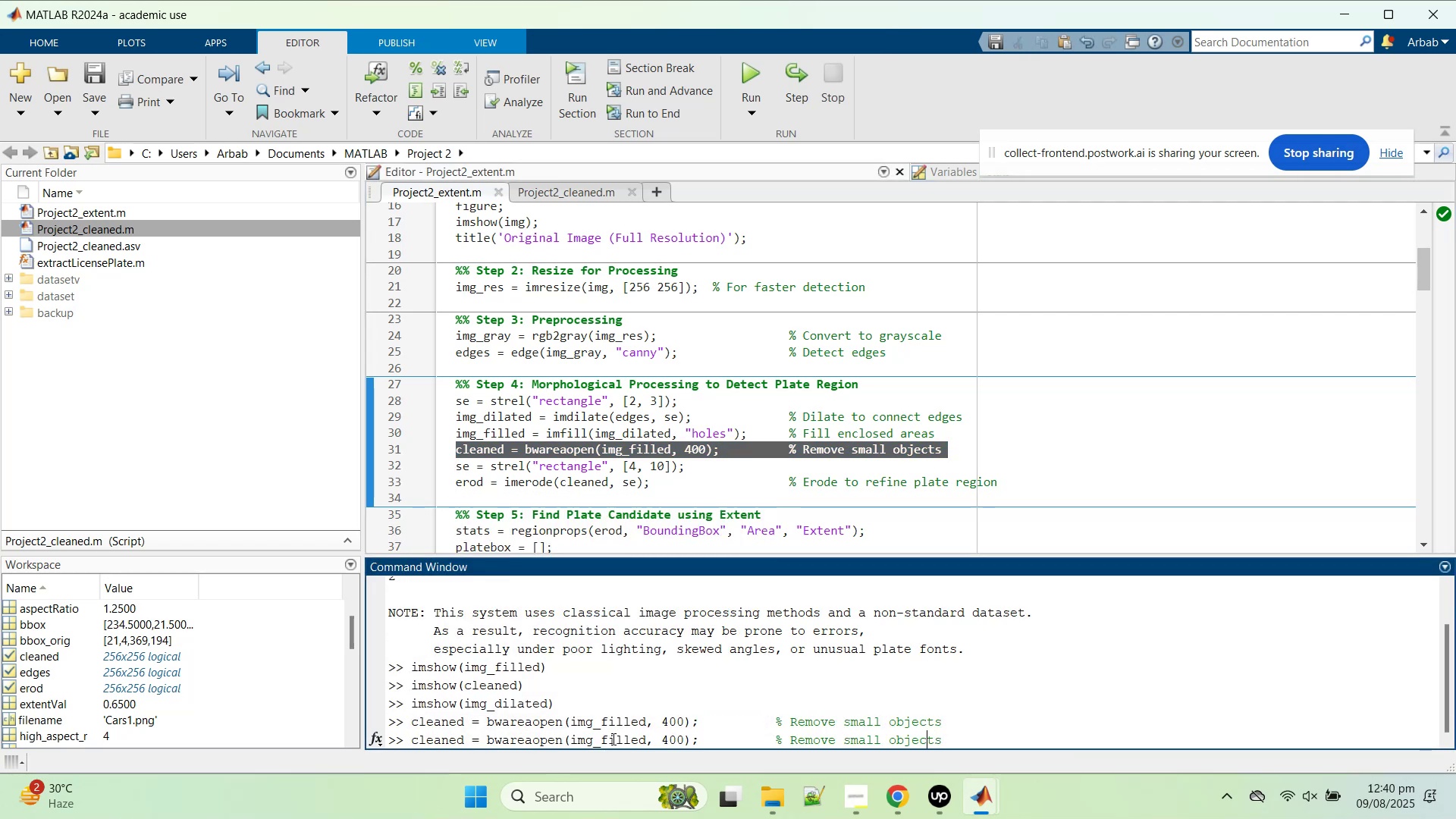 
hold_key(key=ArrowLeft, duration=1.5)
 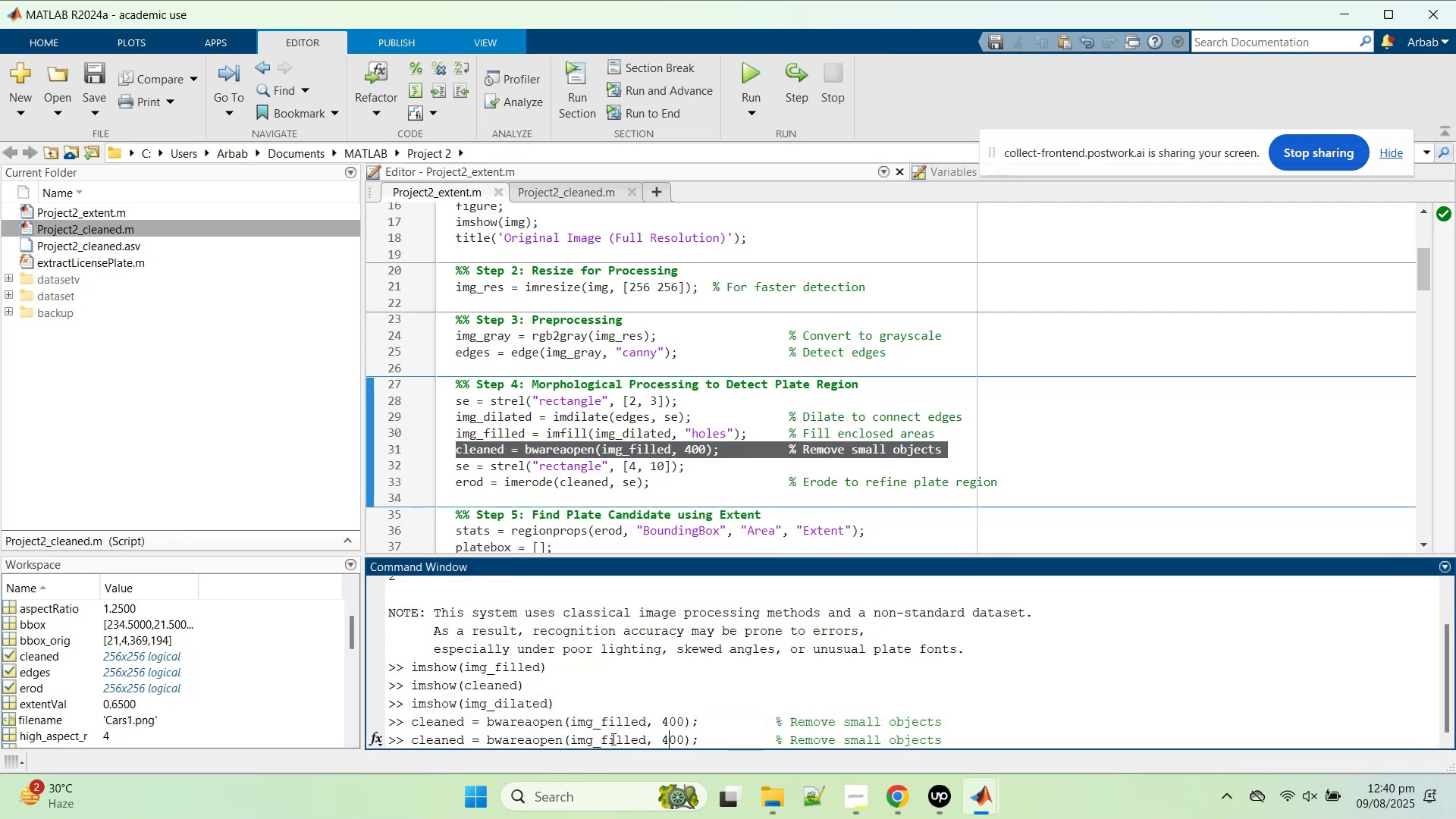 
key(ArrowLeft)
 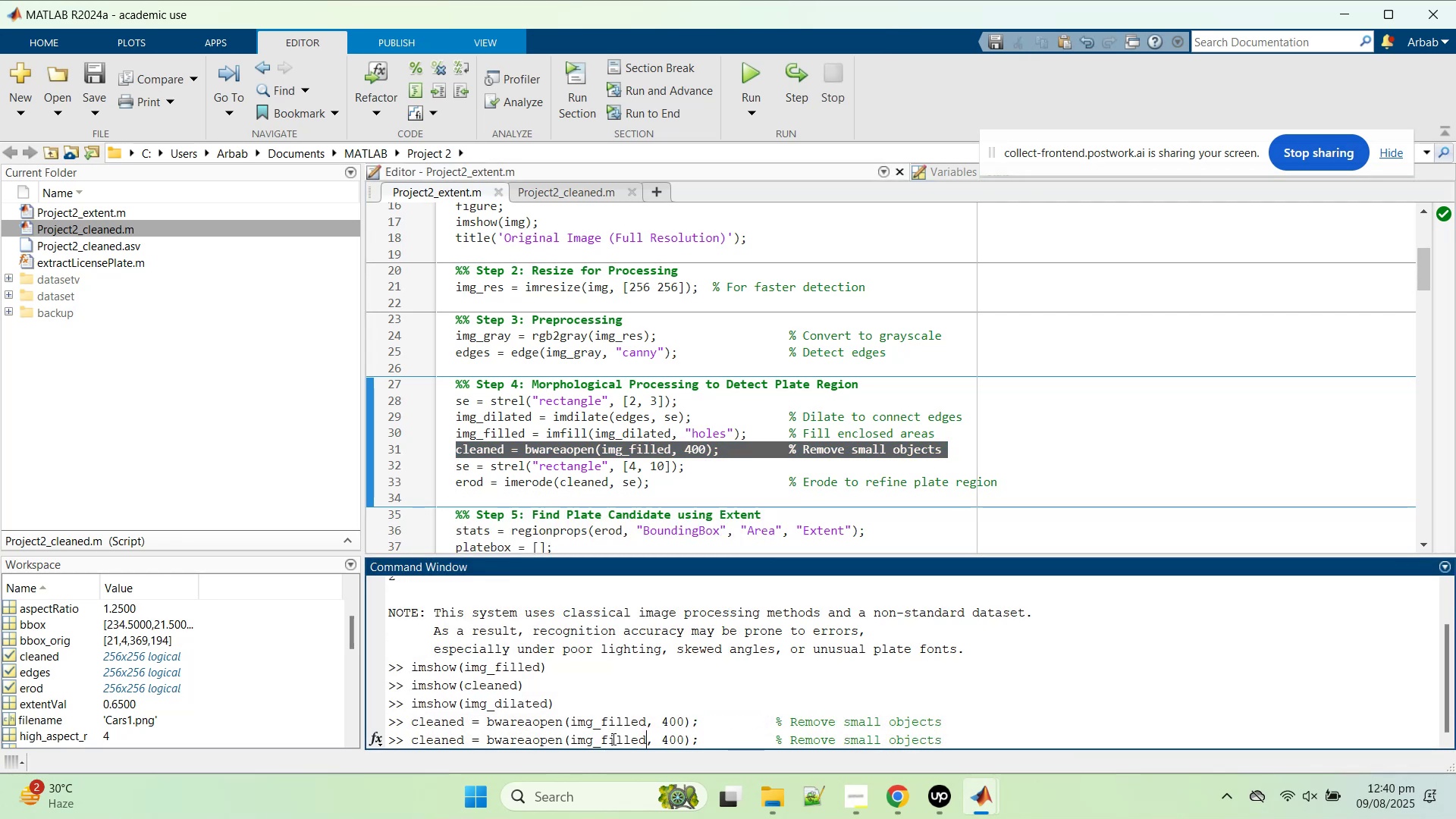 
key(ArrowLeft)
 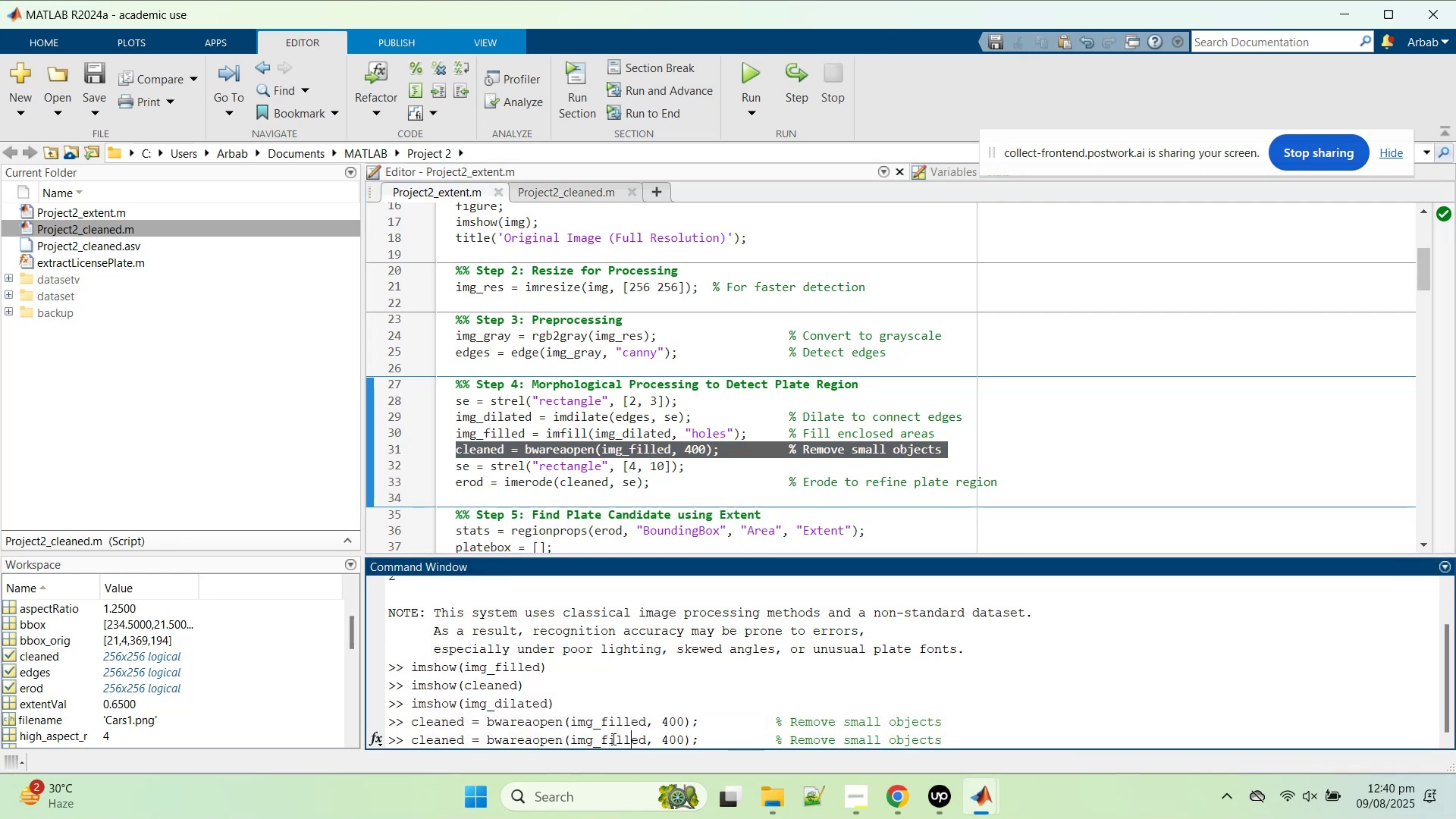 
key(ArrowLeft)
 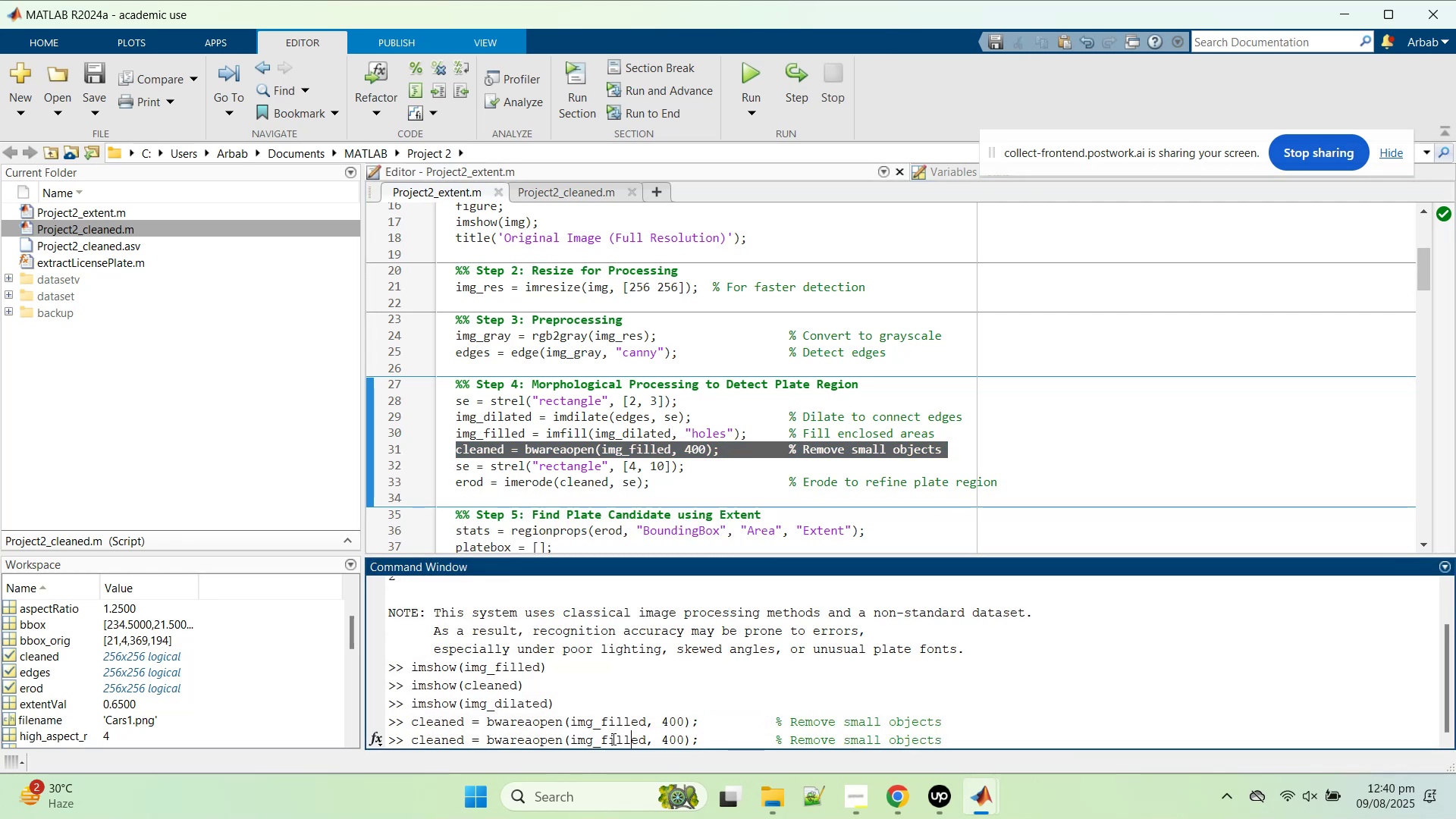 
key(ArrowLeft)
 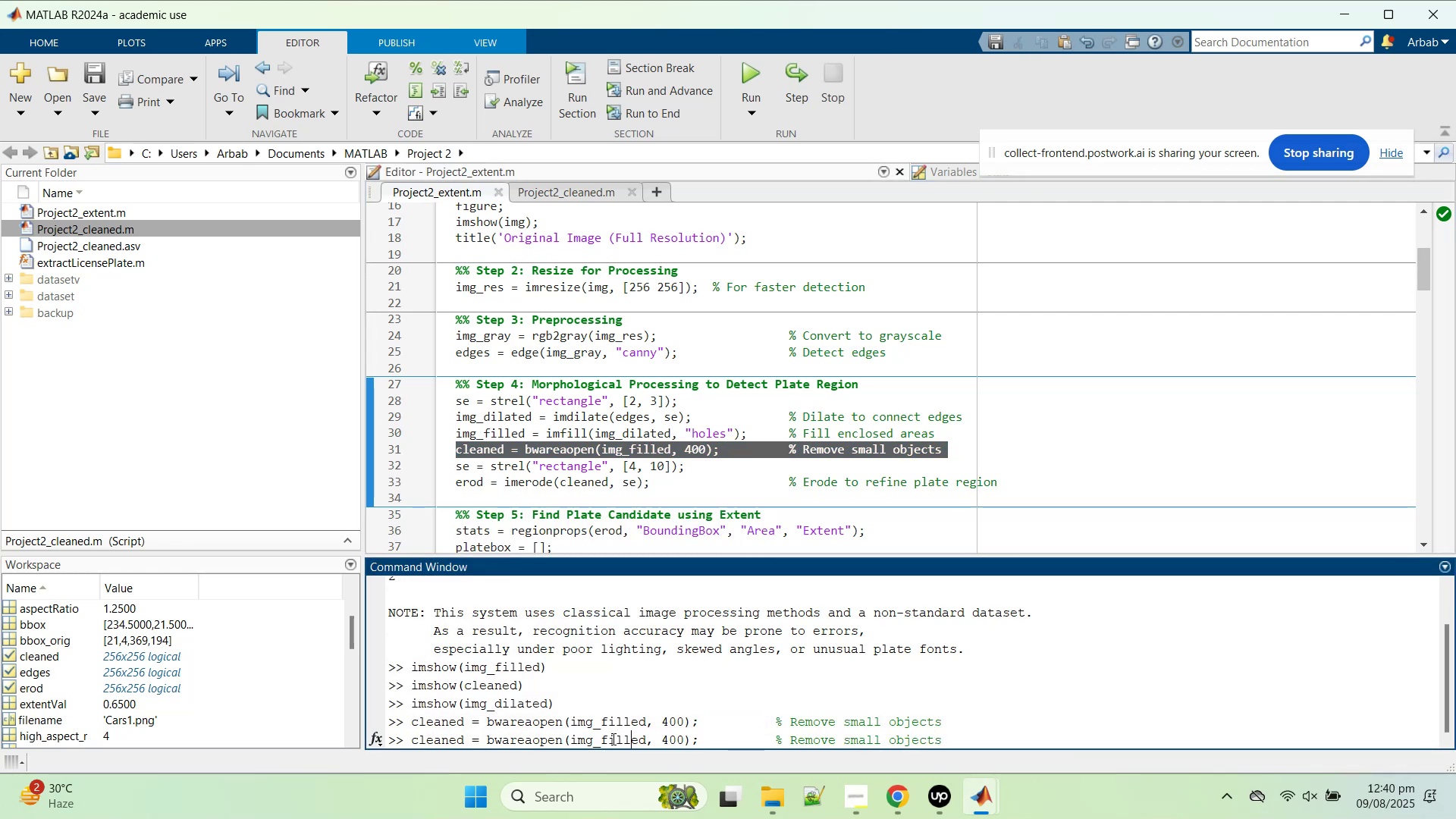 
key(ArrowLeft)
 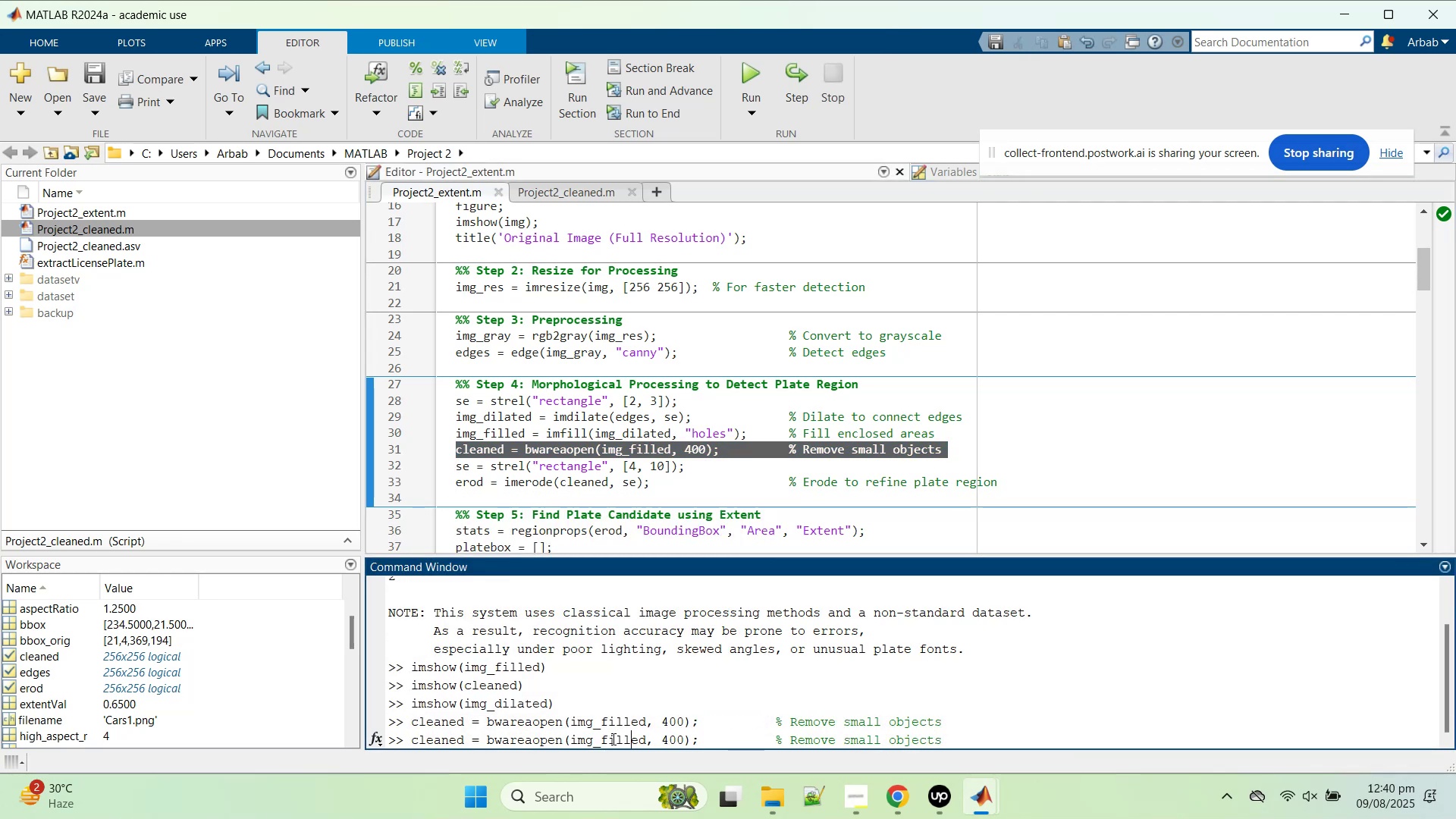 
key(ArrowRight)
 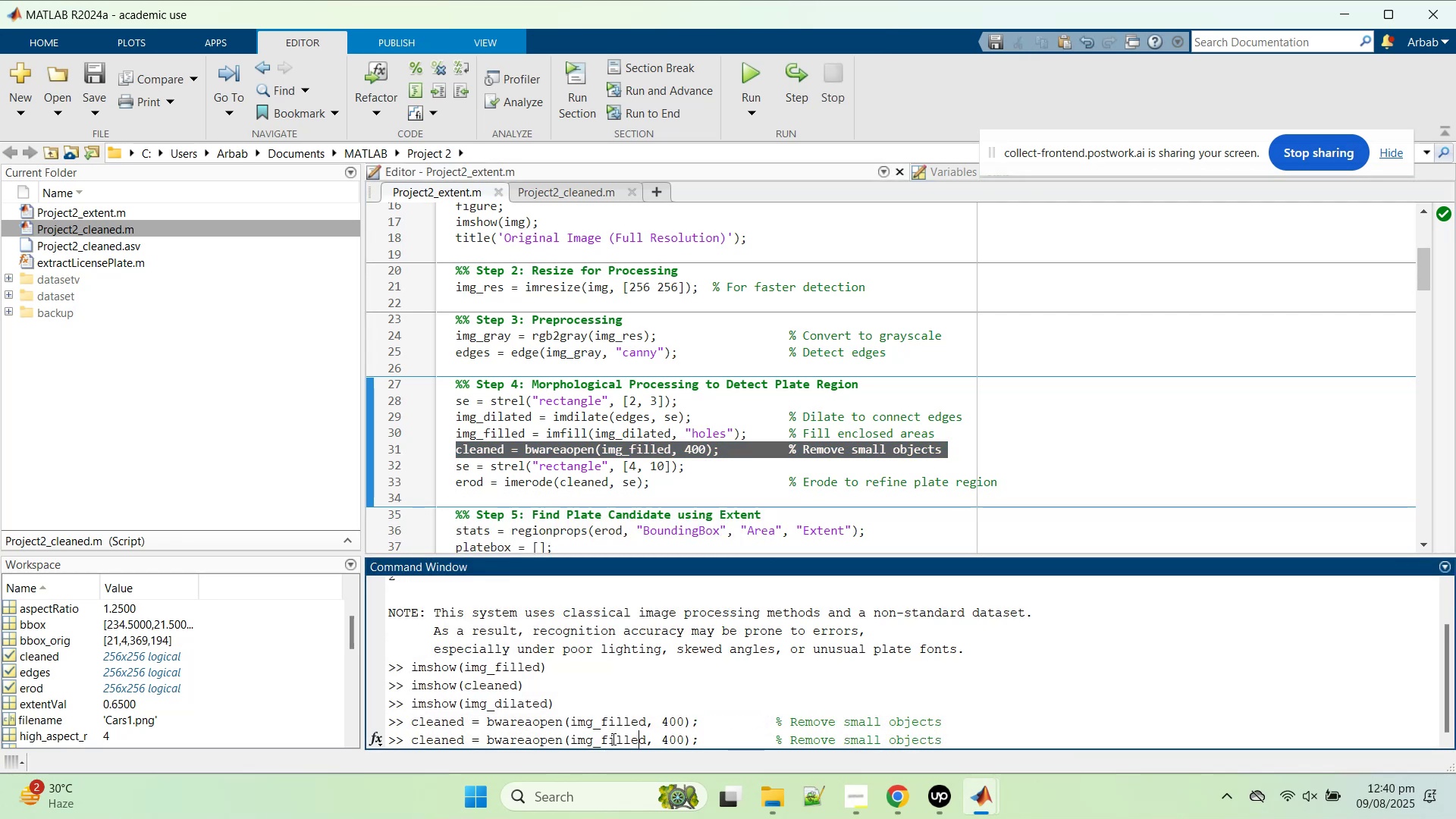 
key(ArrowRight)
 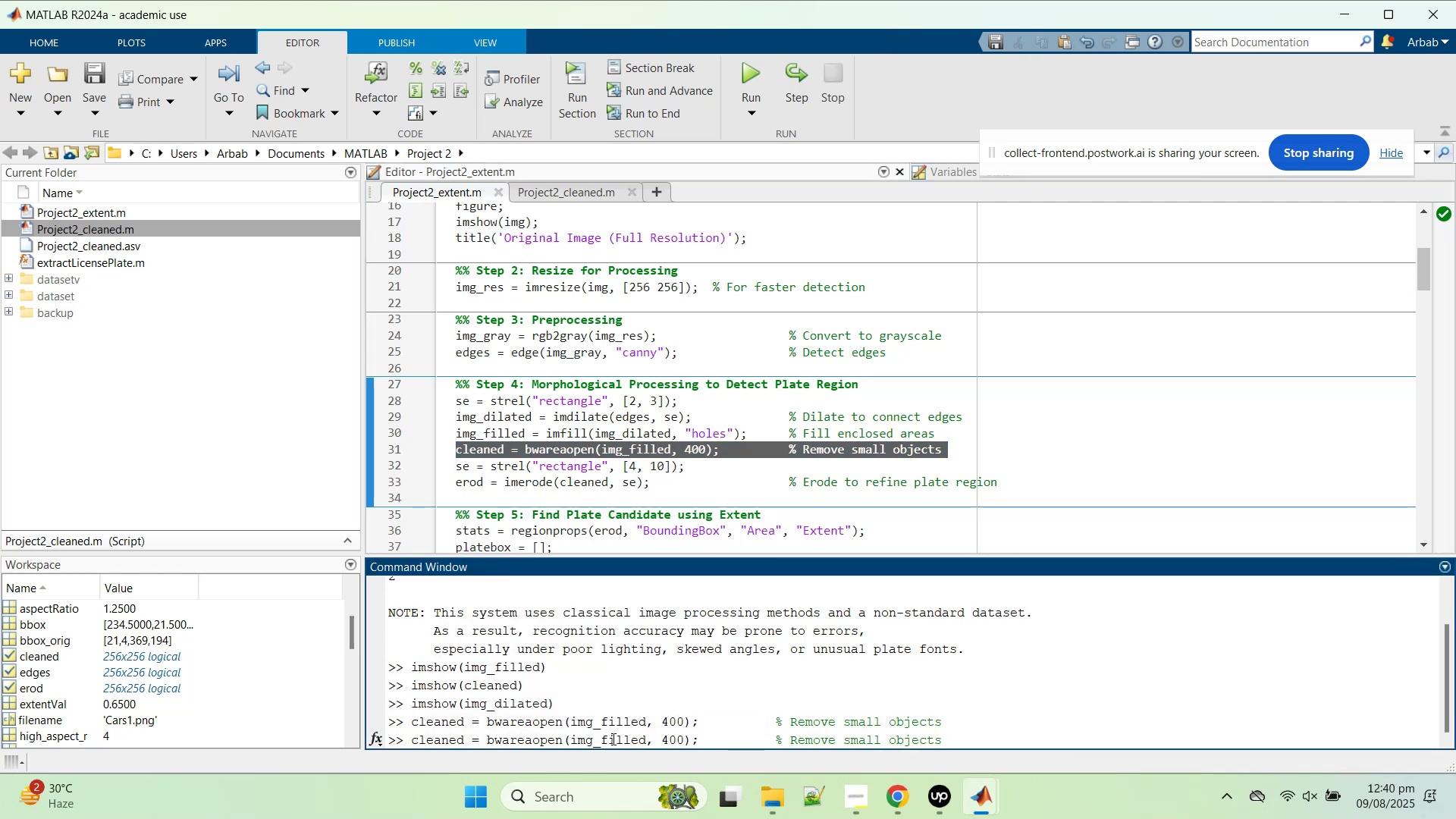 
key(Backspace)
key(Backspace)
key(Backspace)
key(Backspace)
key(Backspace)
key(Backspace)
type(dilated)
 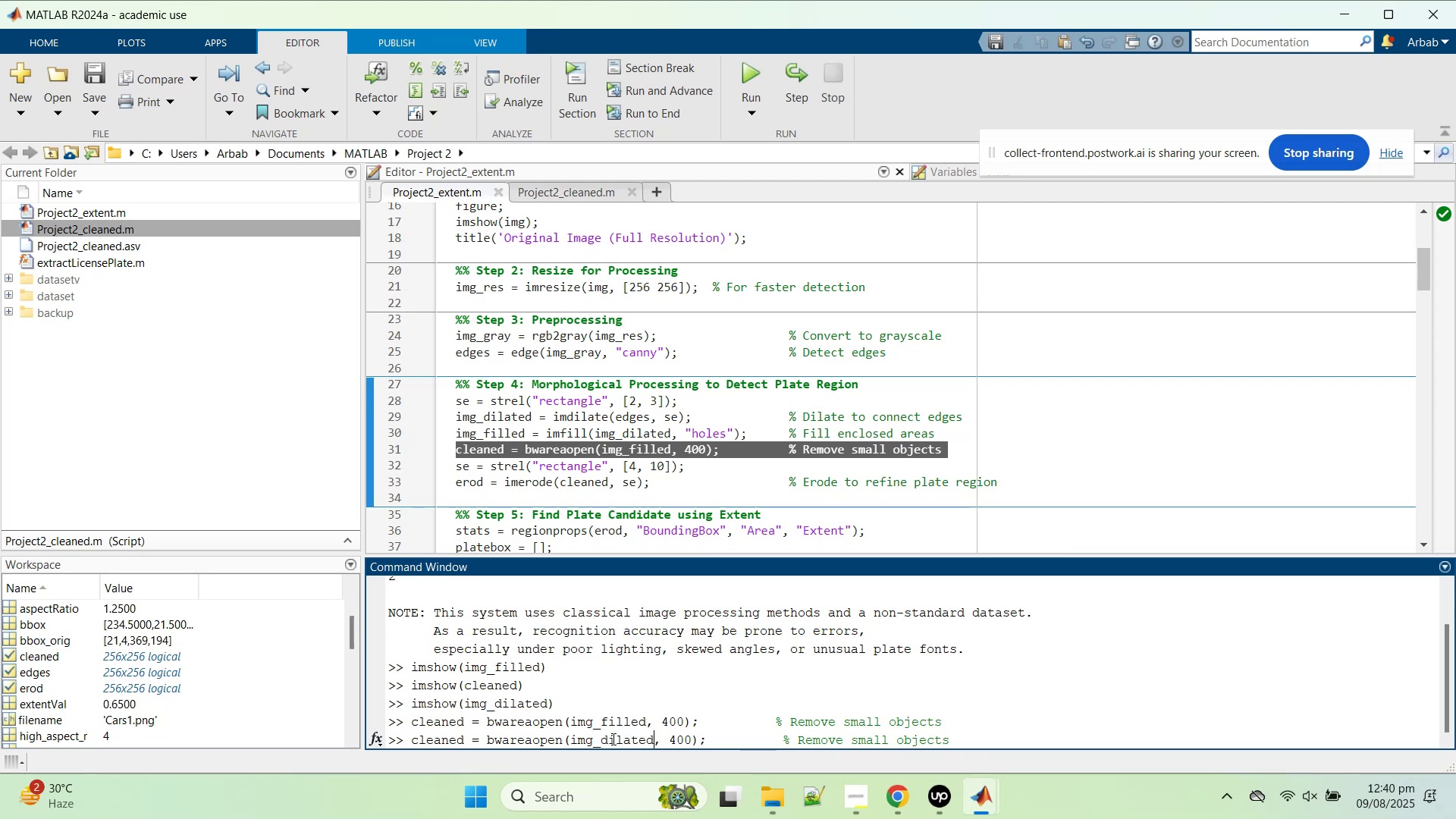 
key(Enter)
 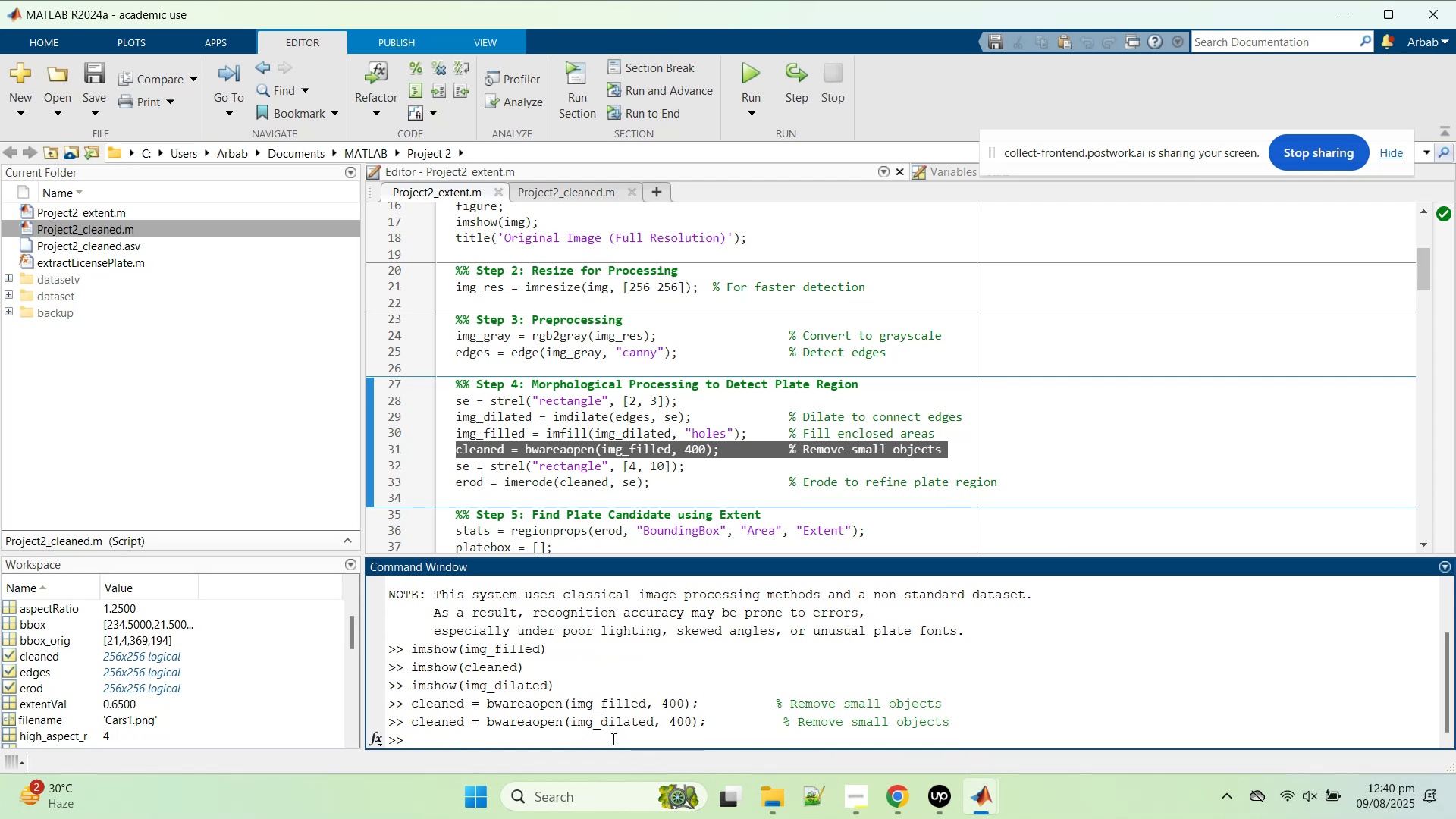 
key(ArrowUp)
 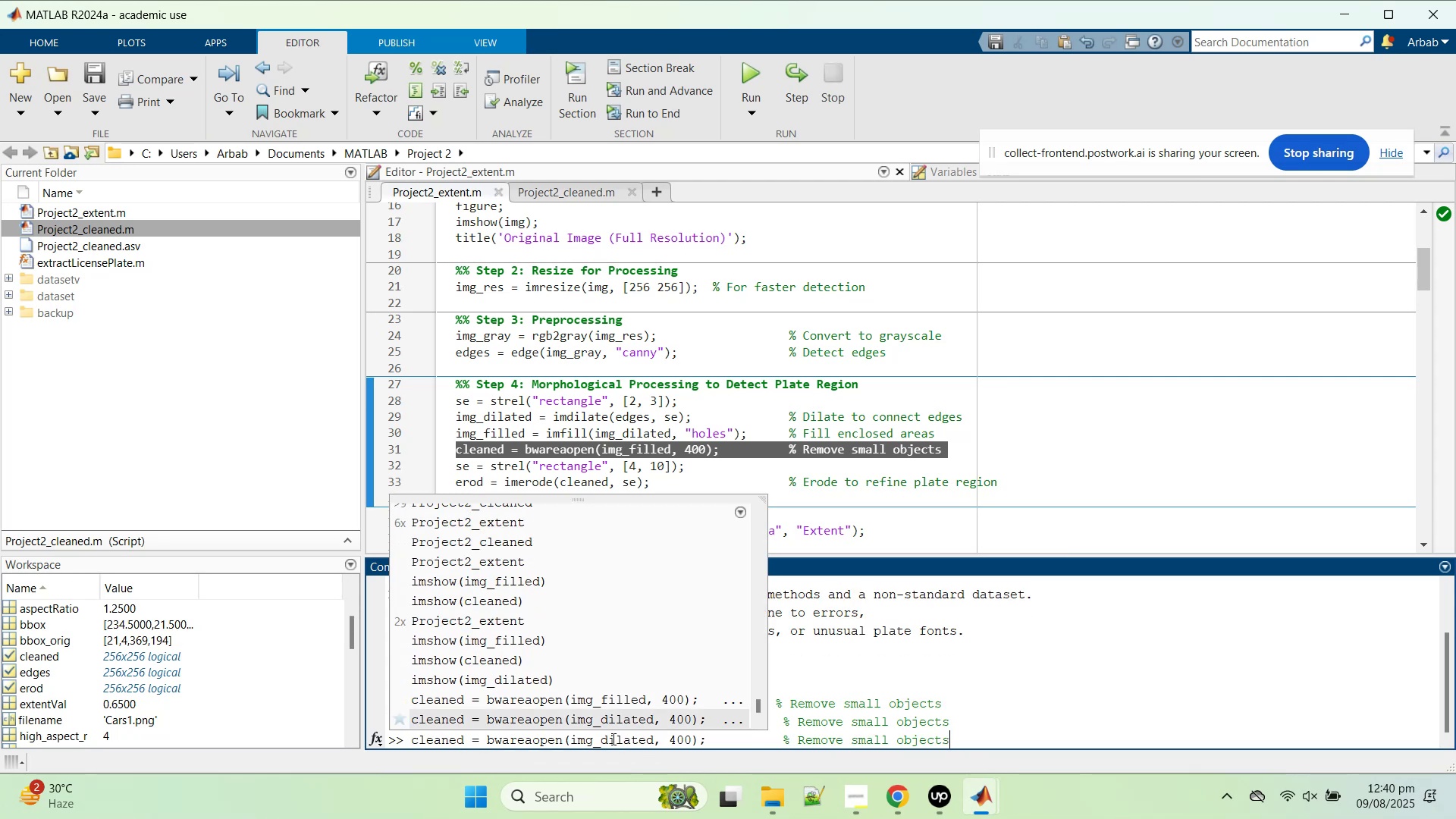 
key(ArrowUp)
 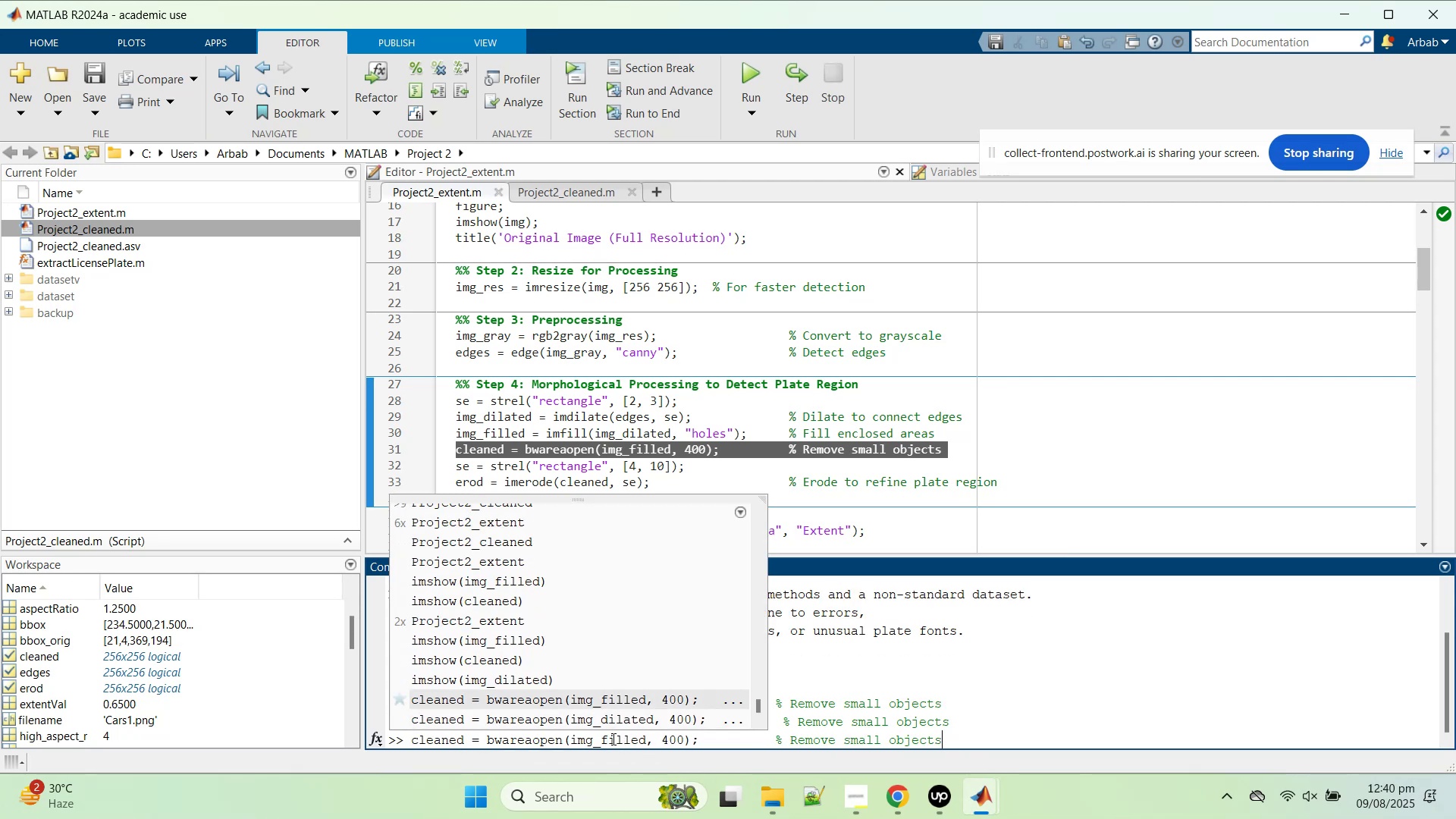 
key(ArrowUp)
 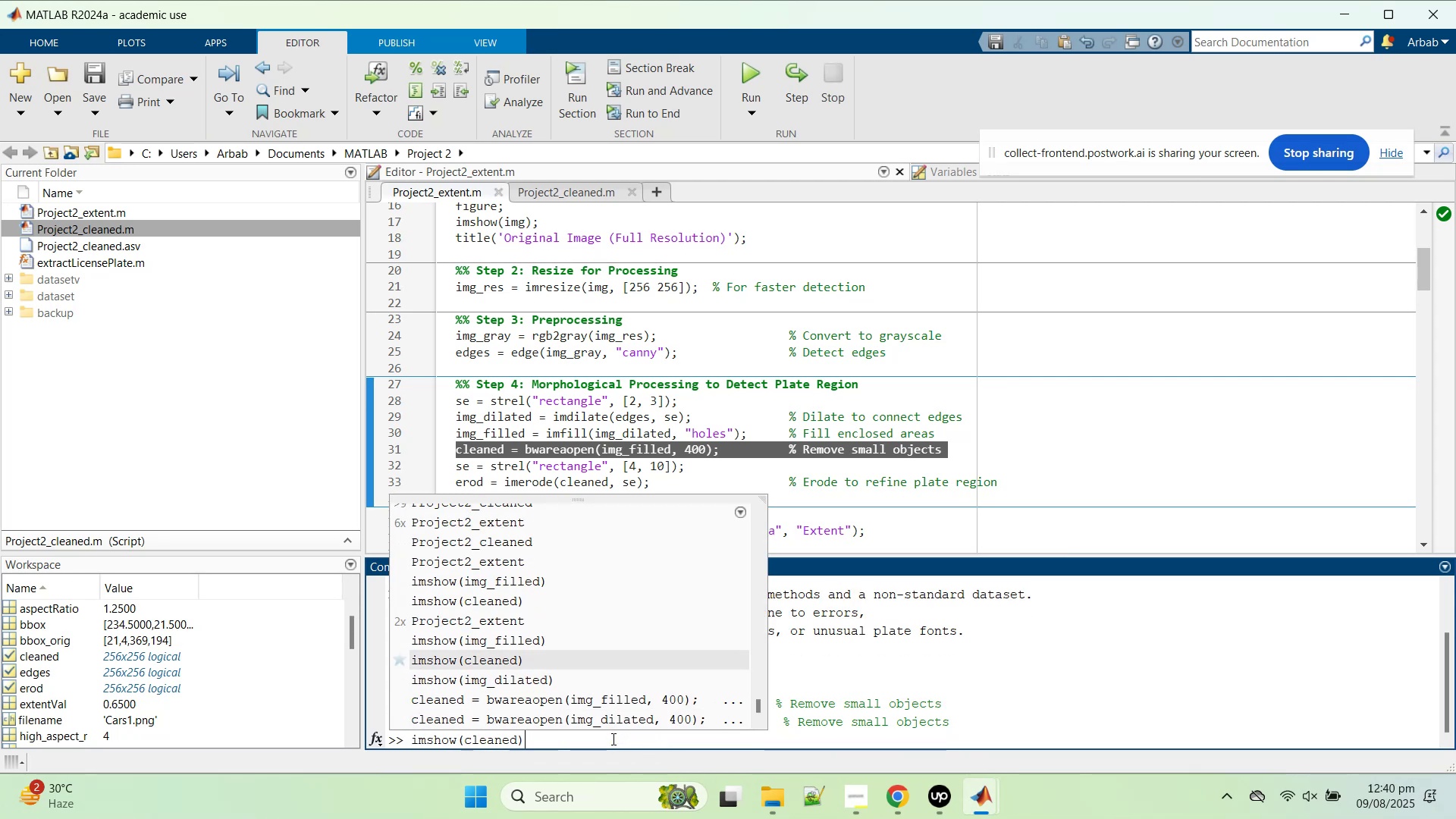 
key(ArrowUp)
 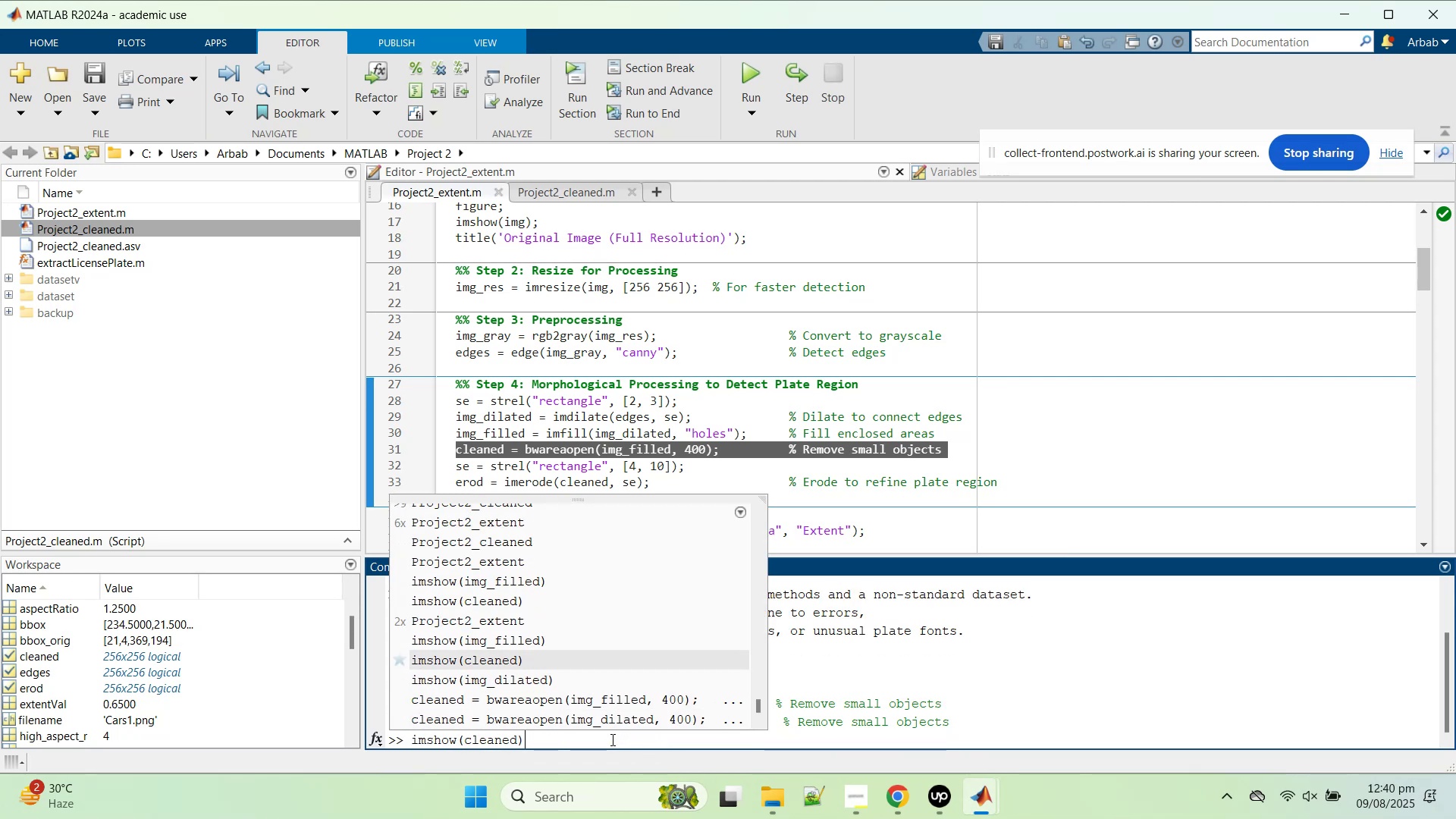 
key(Enter)
 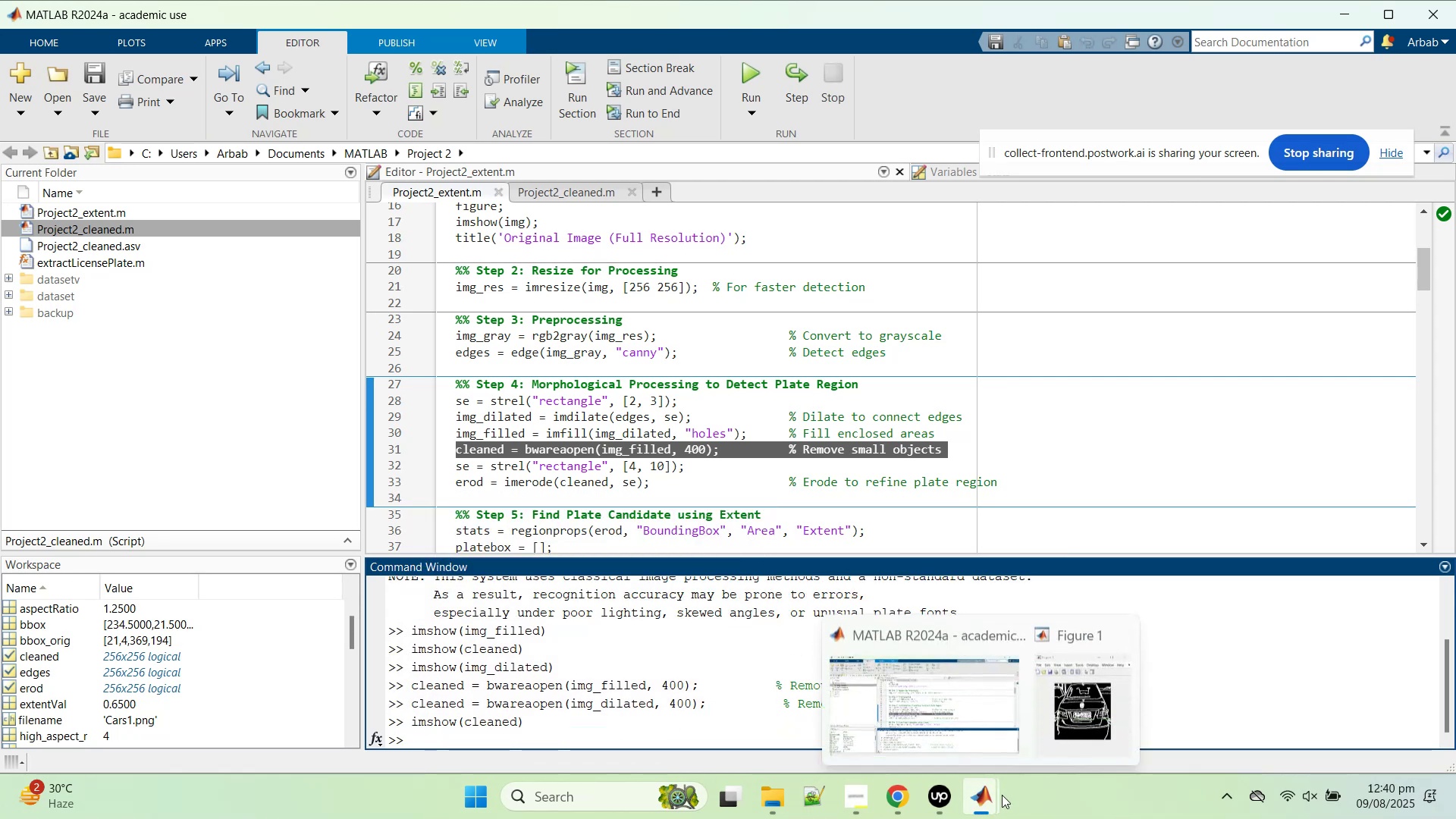 
left_click([1098, 695])
 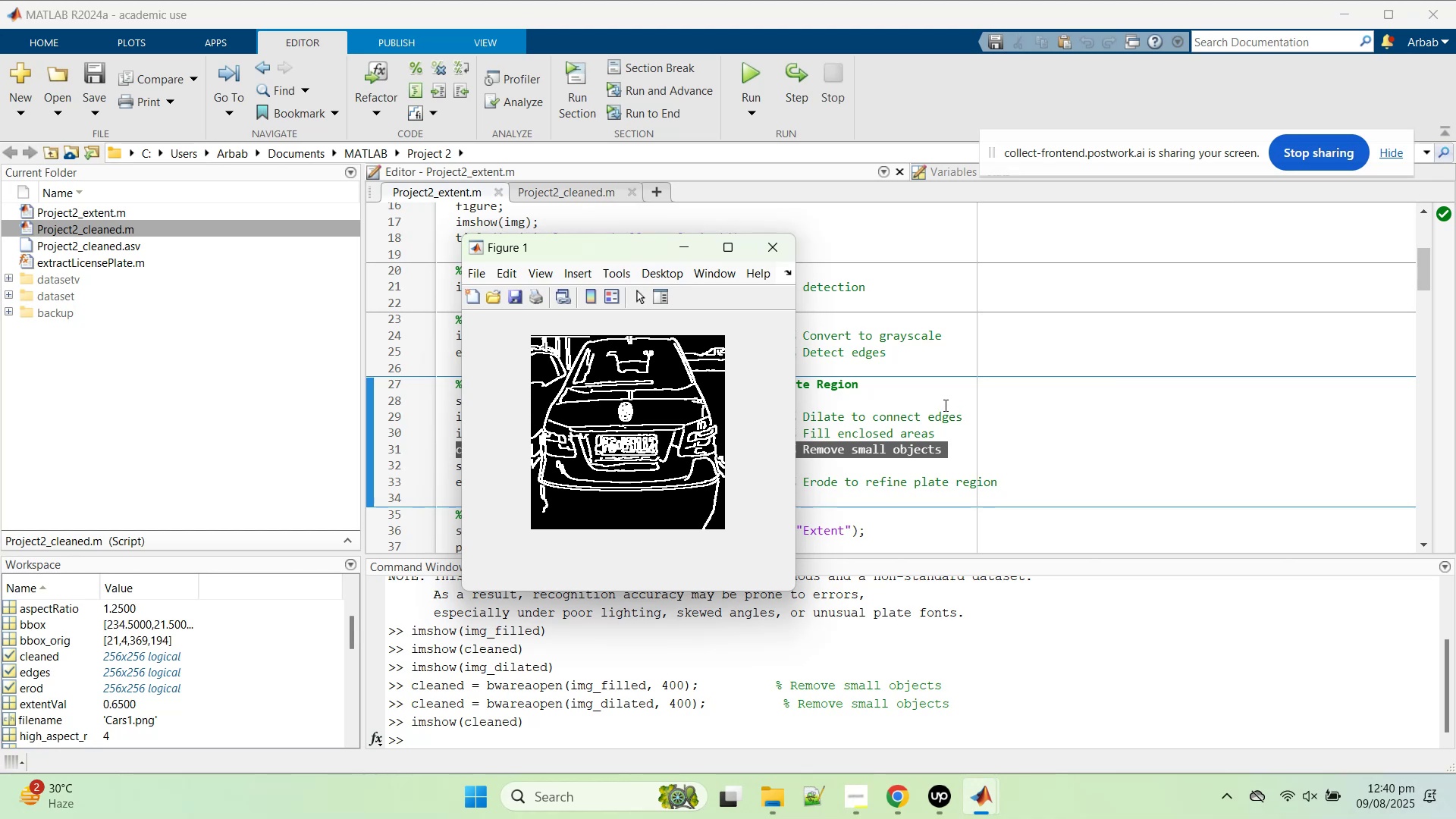 
left_click([944, 405])
 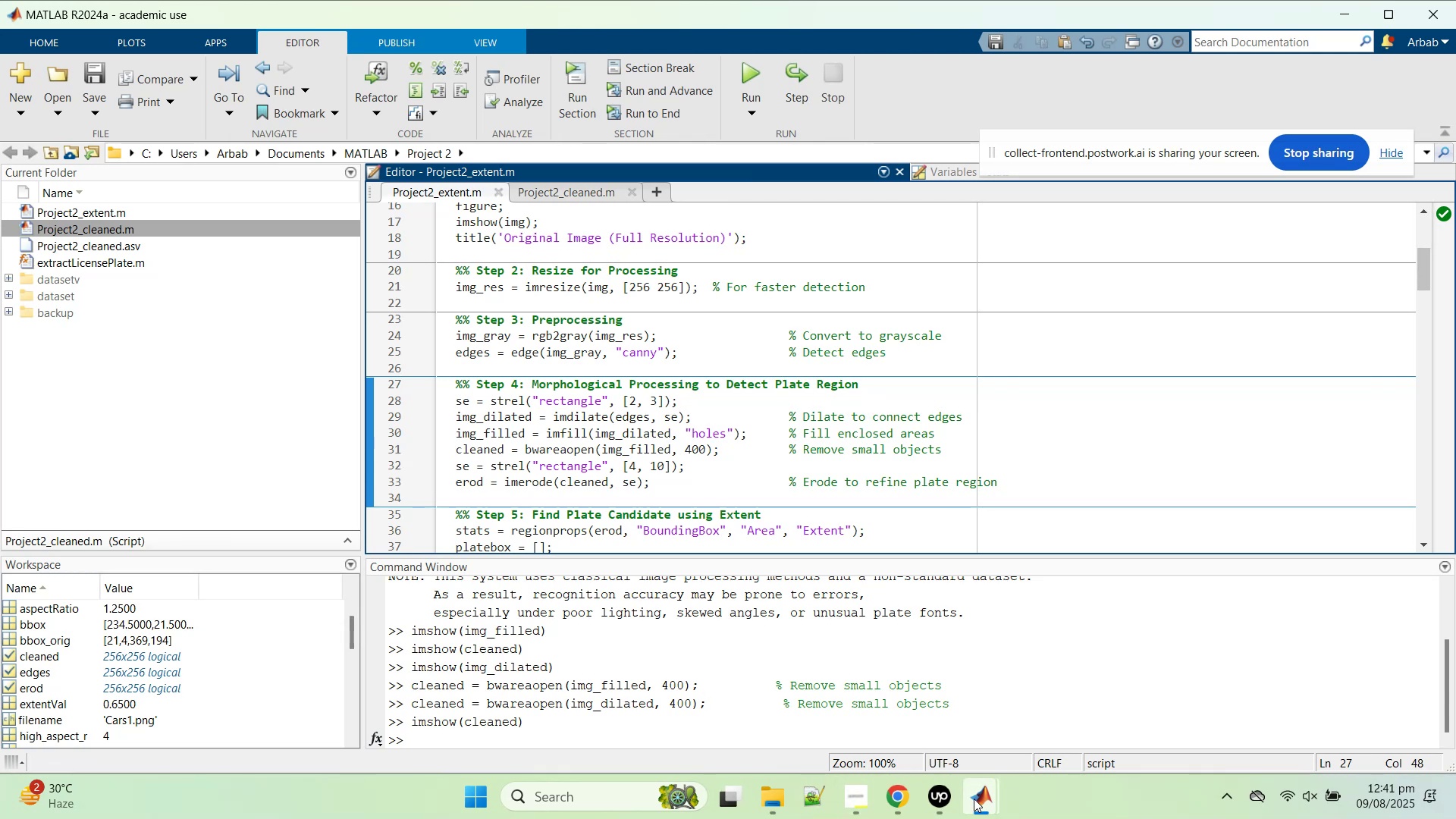 
wait(46.11)
 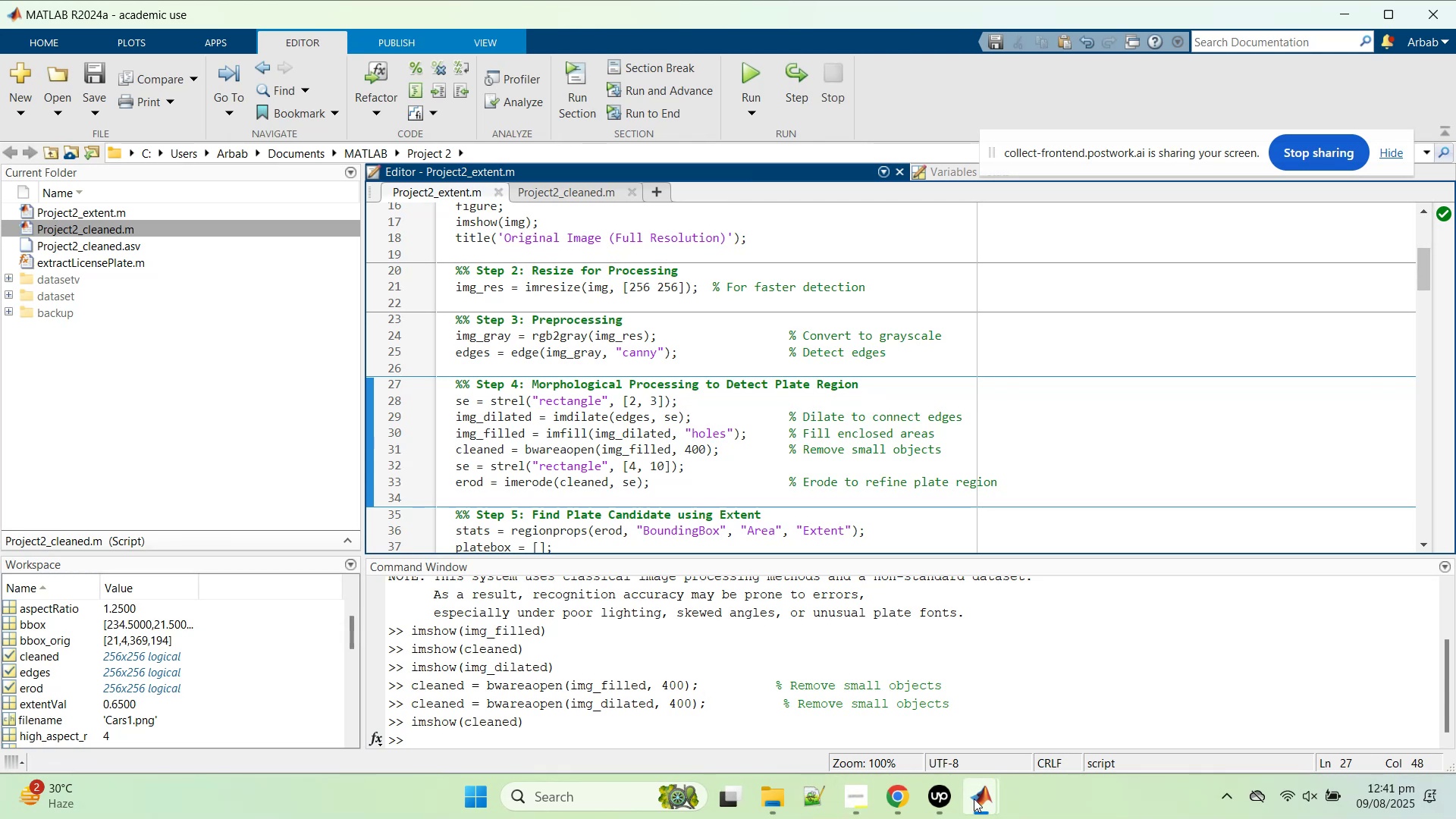 
left_click([909, 397])
 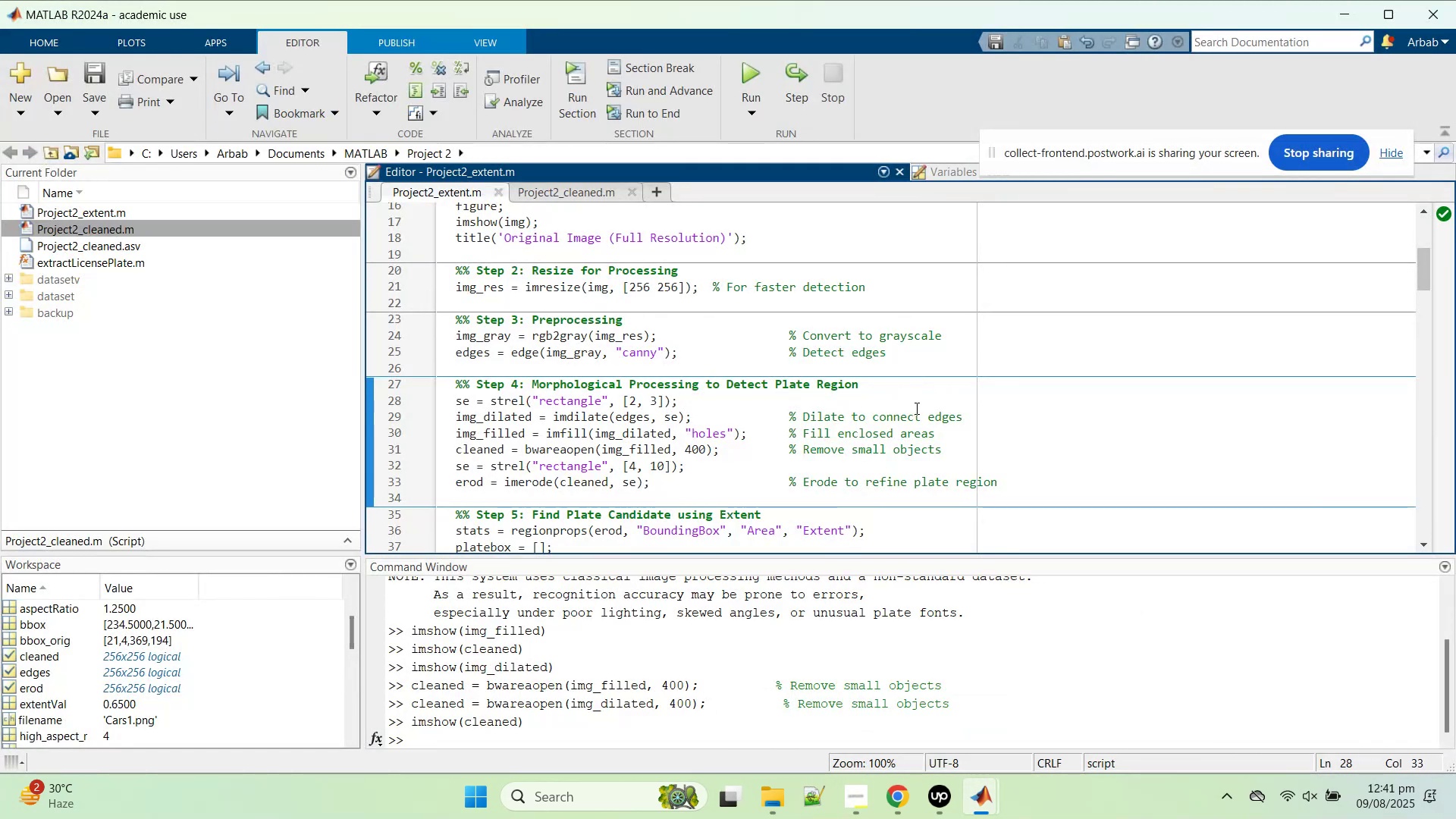 
key(Control+Z)
 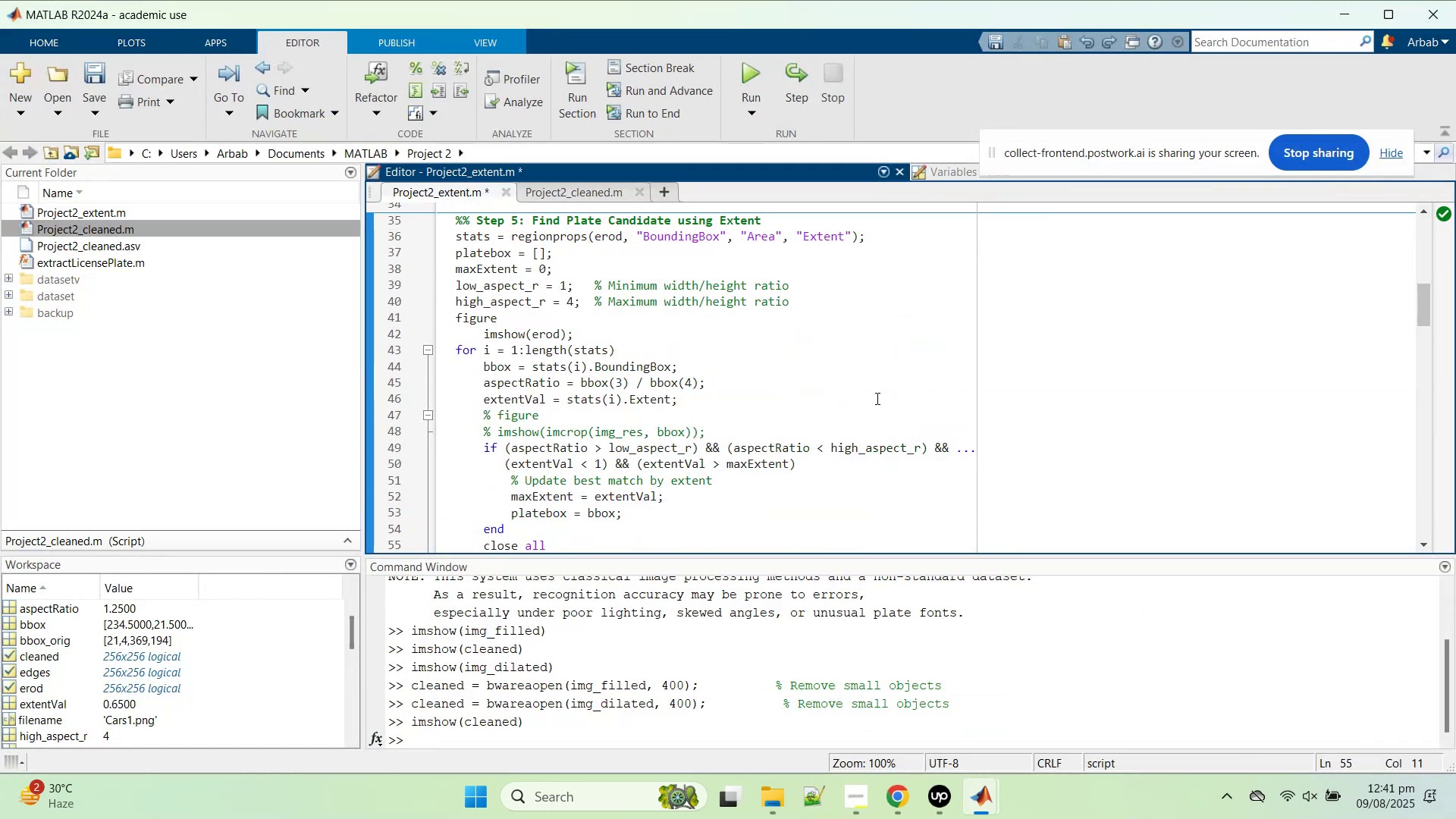 
key(Control+Z)
 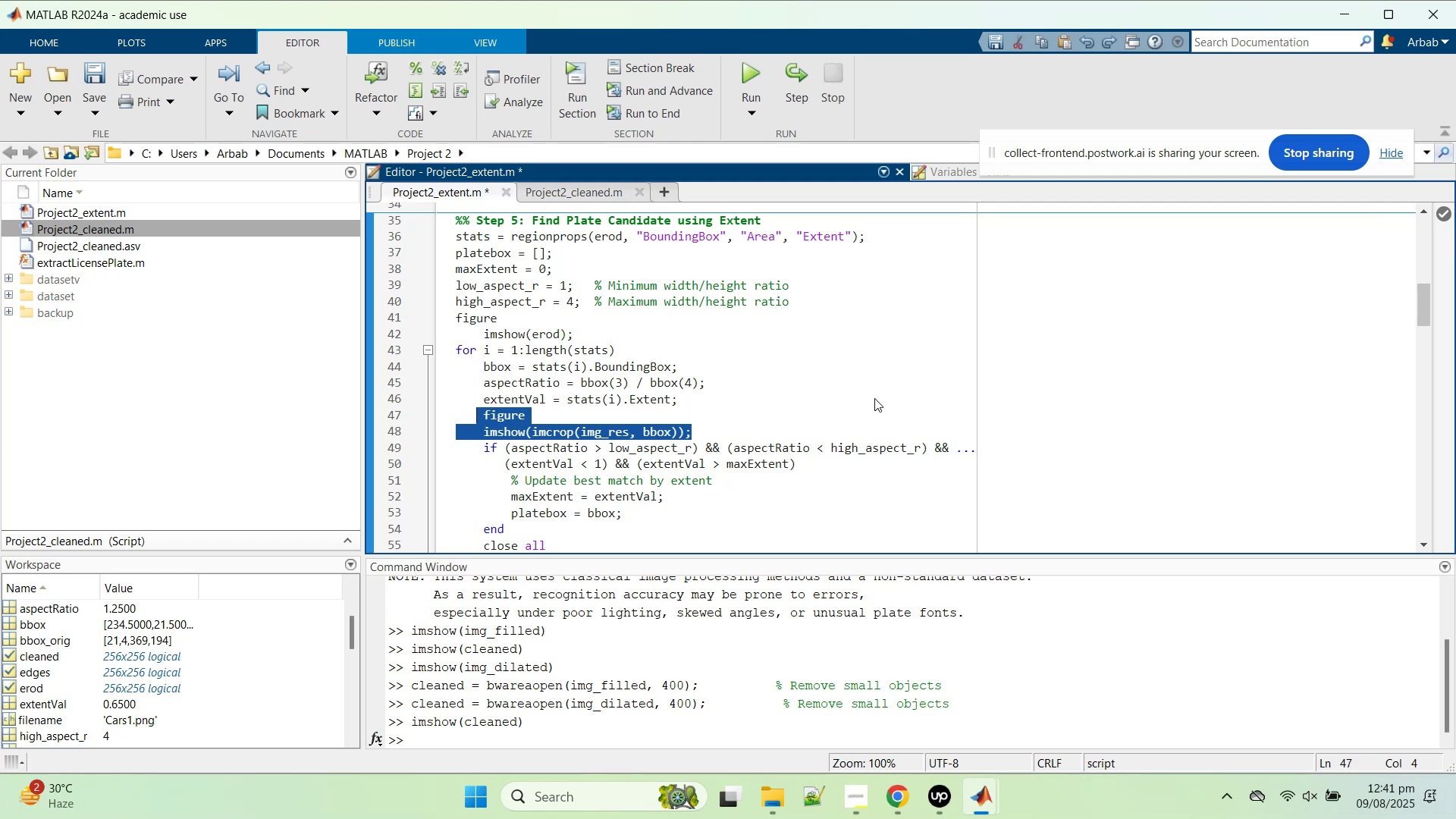 
key(Control+Z)
 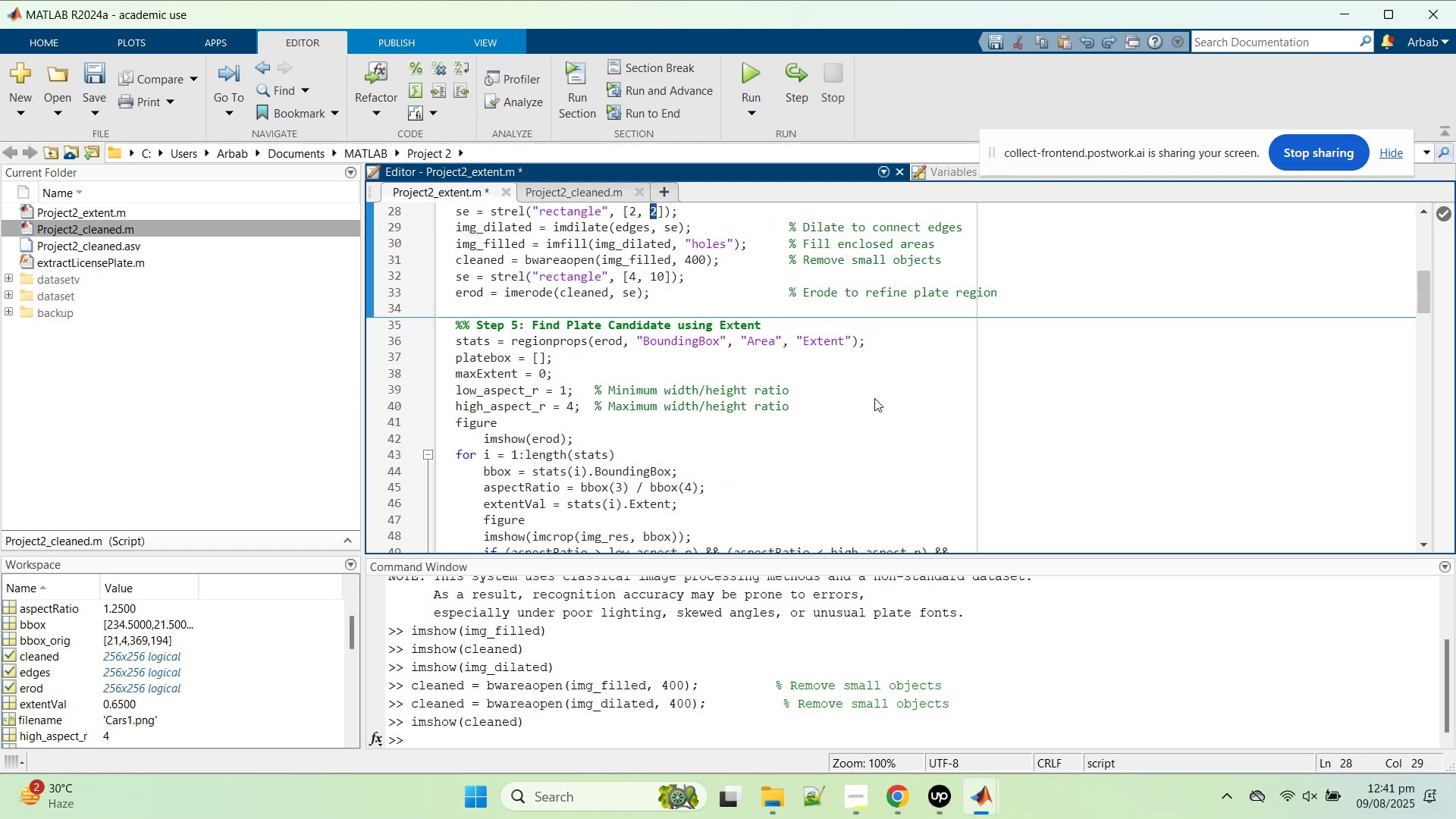 
key(Control+Z)
 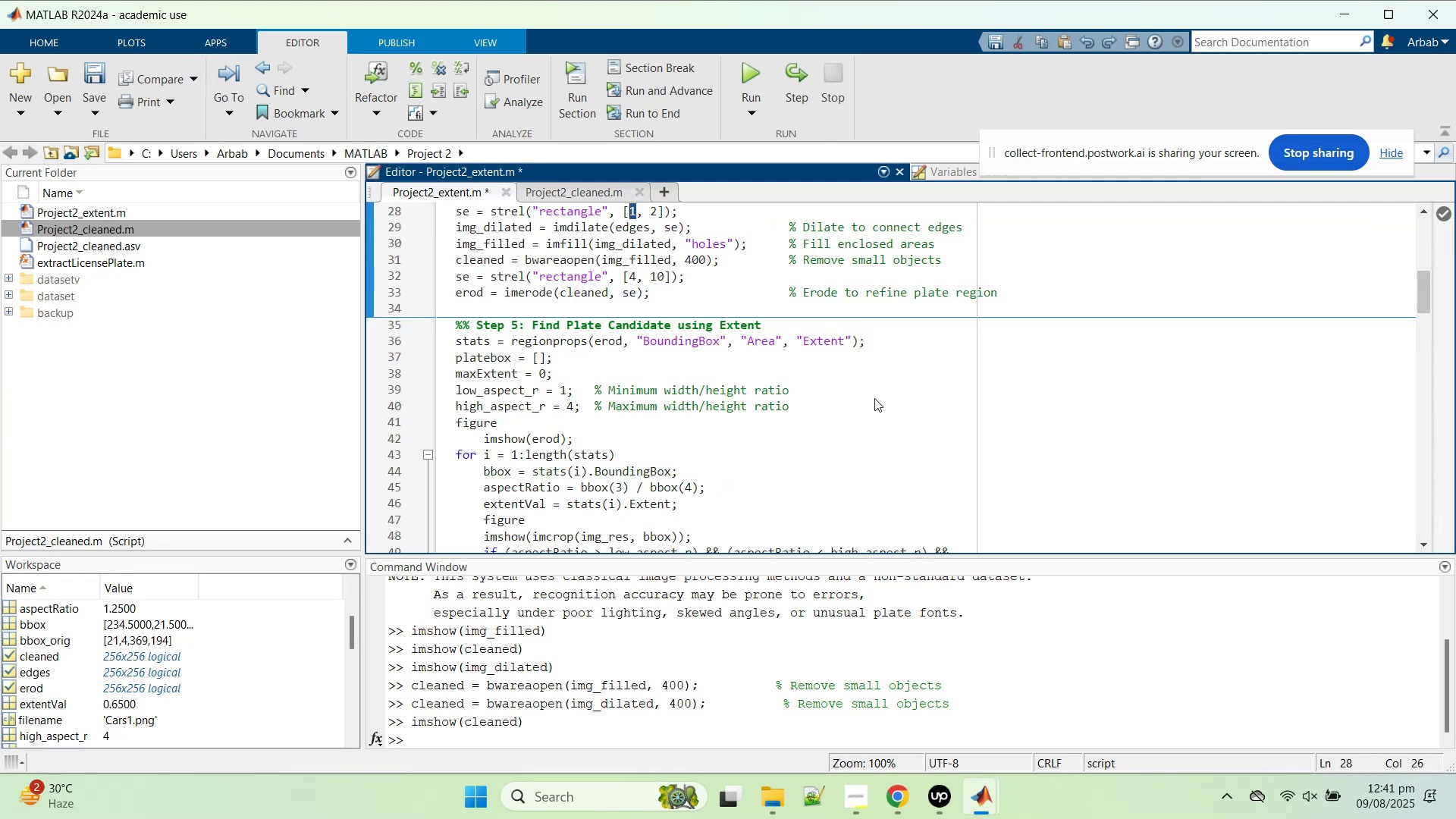 
key(Control+Z)
 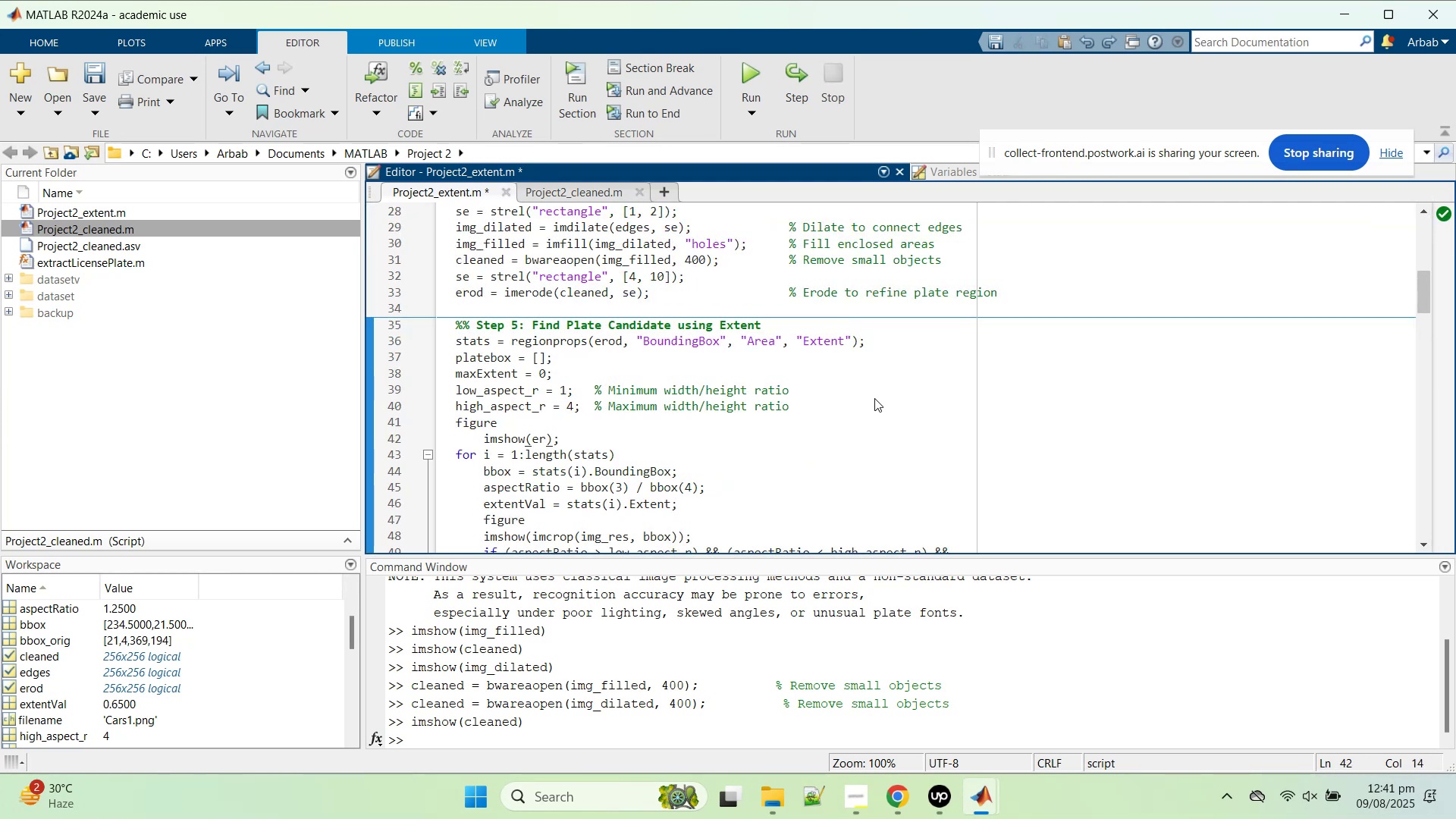 
key(Control+Z)
 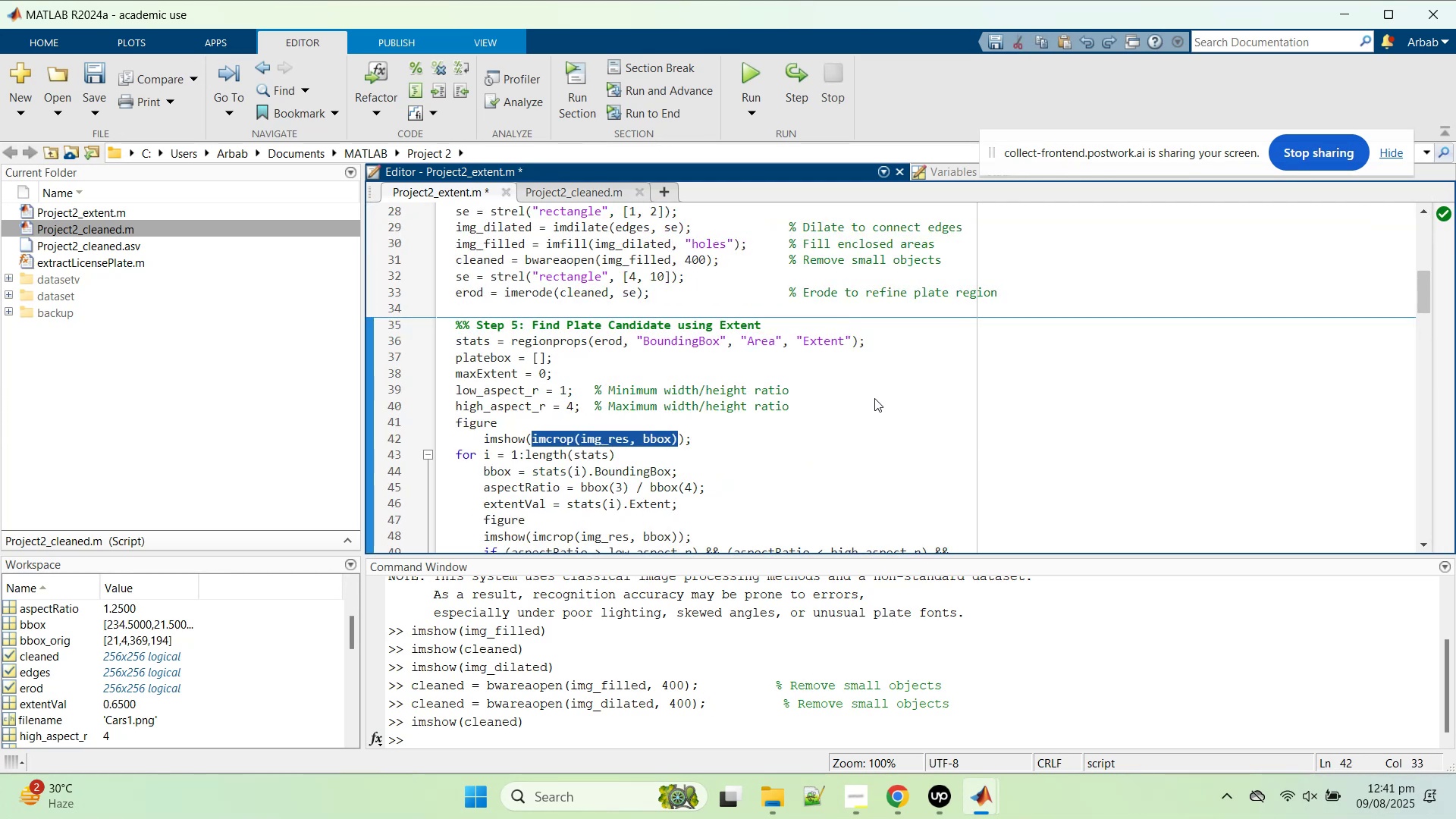 
key(Control+Z)
 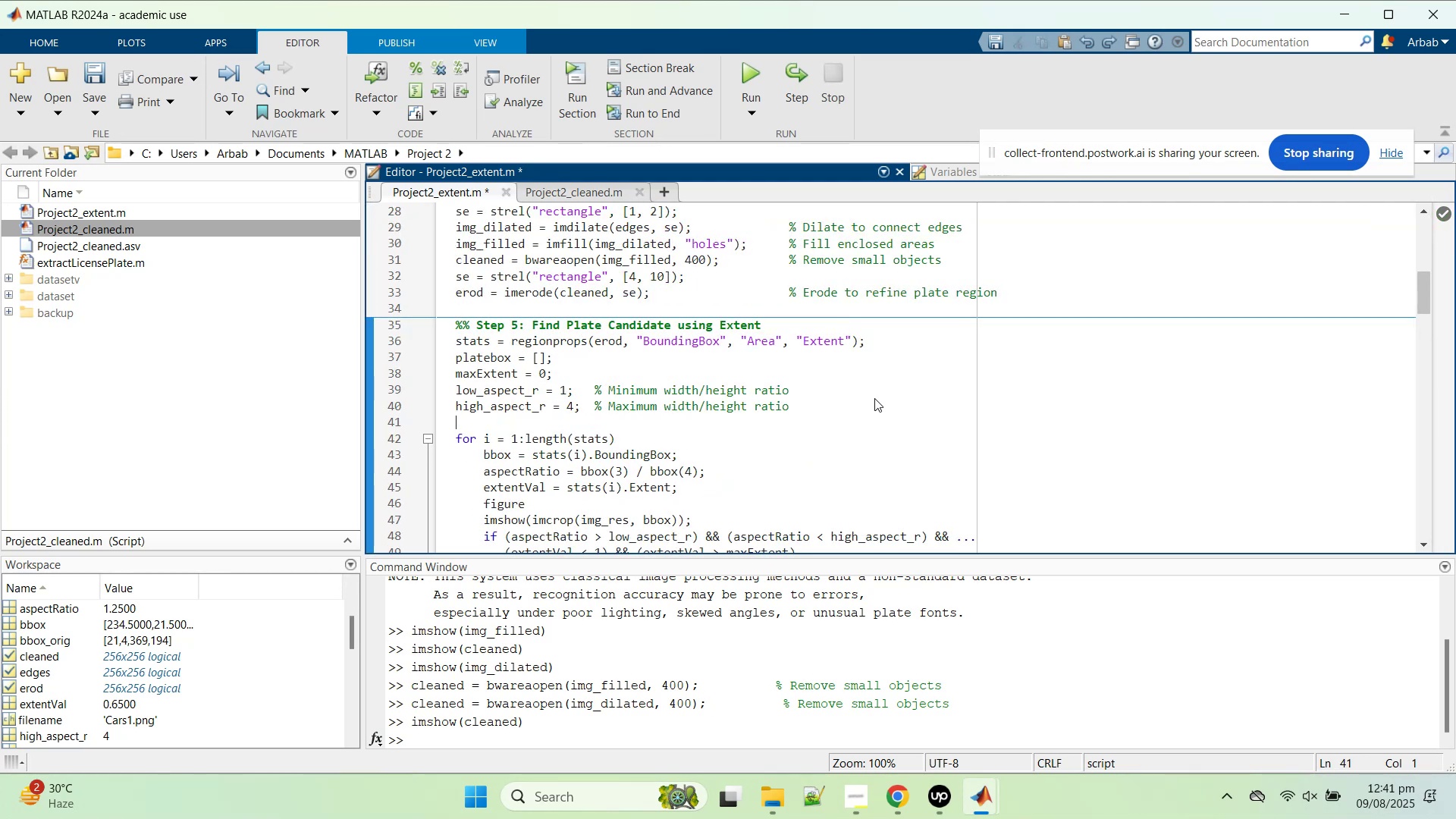 
key(Control+Z)
 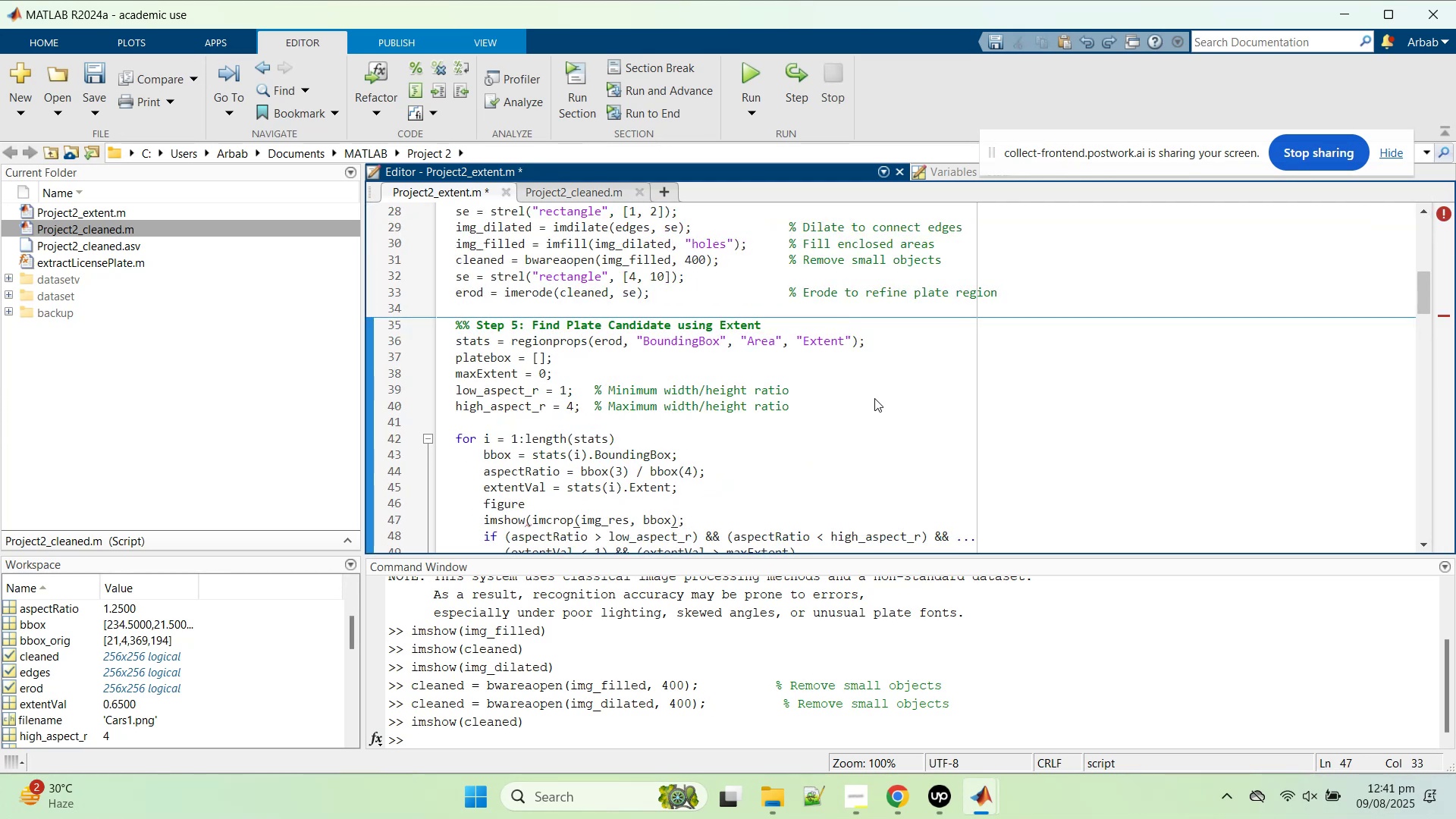 
key(Control+Z)
 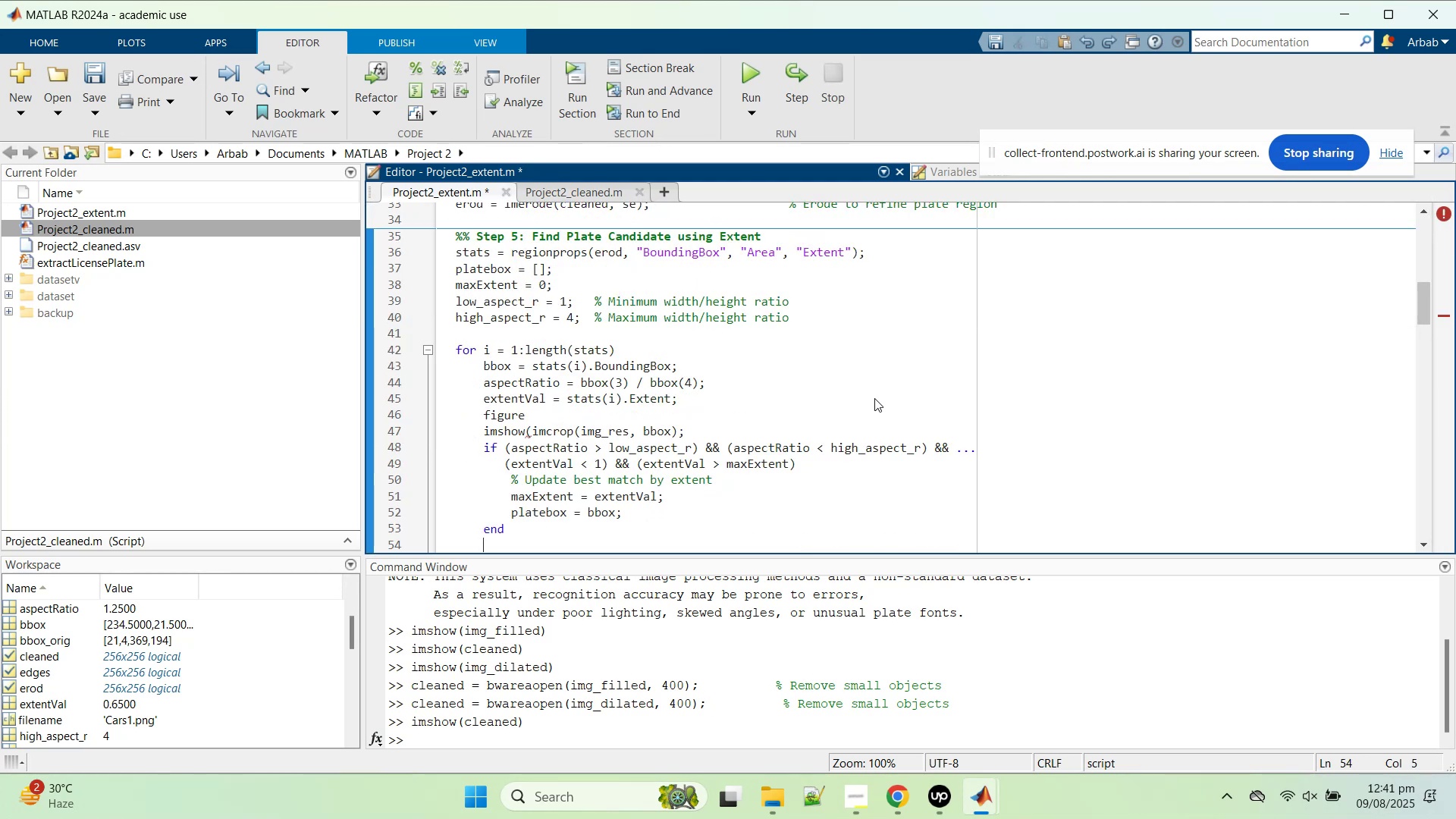 
scroll: coordinate [874, 398], scroll_direction: down, amount: 2.0
 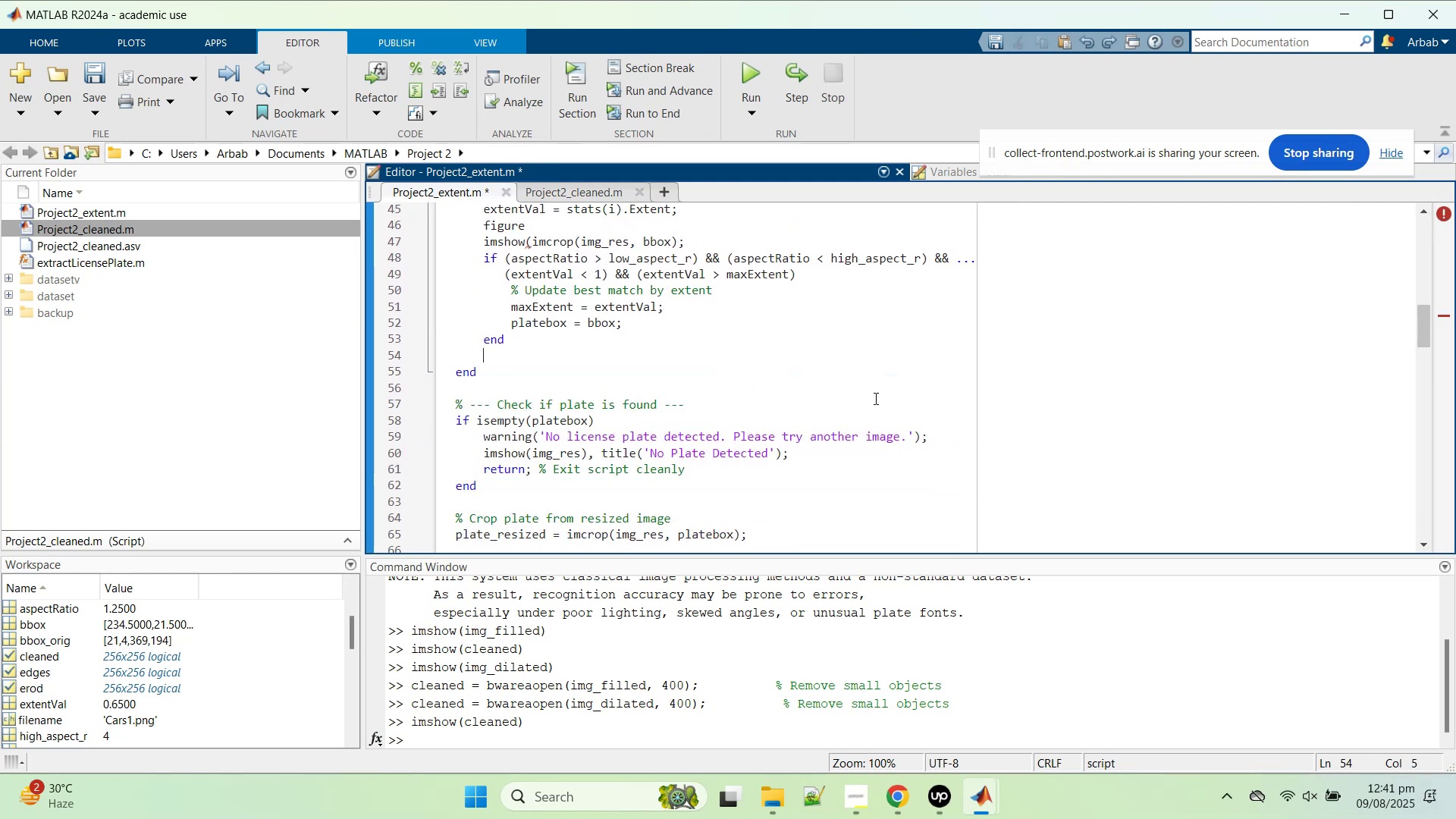 
key(Control+Z)
 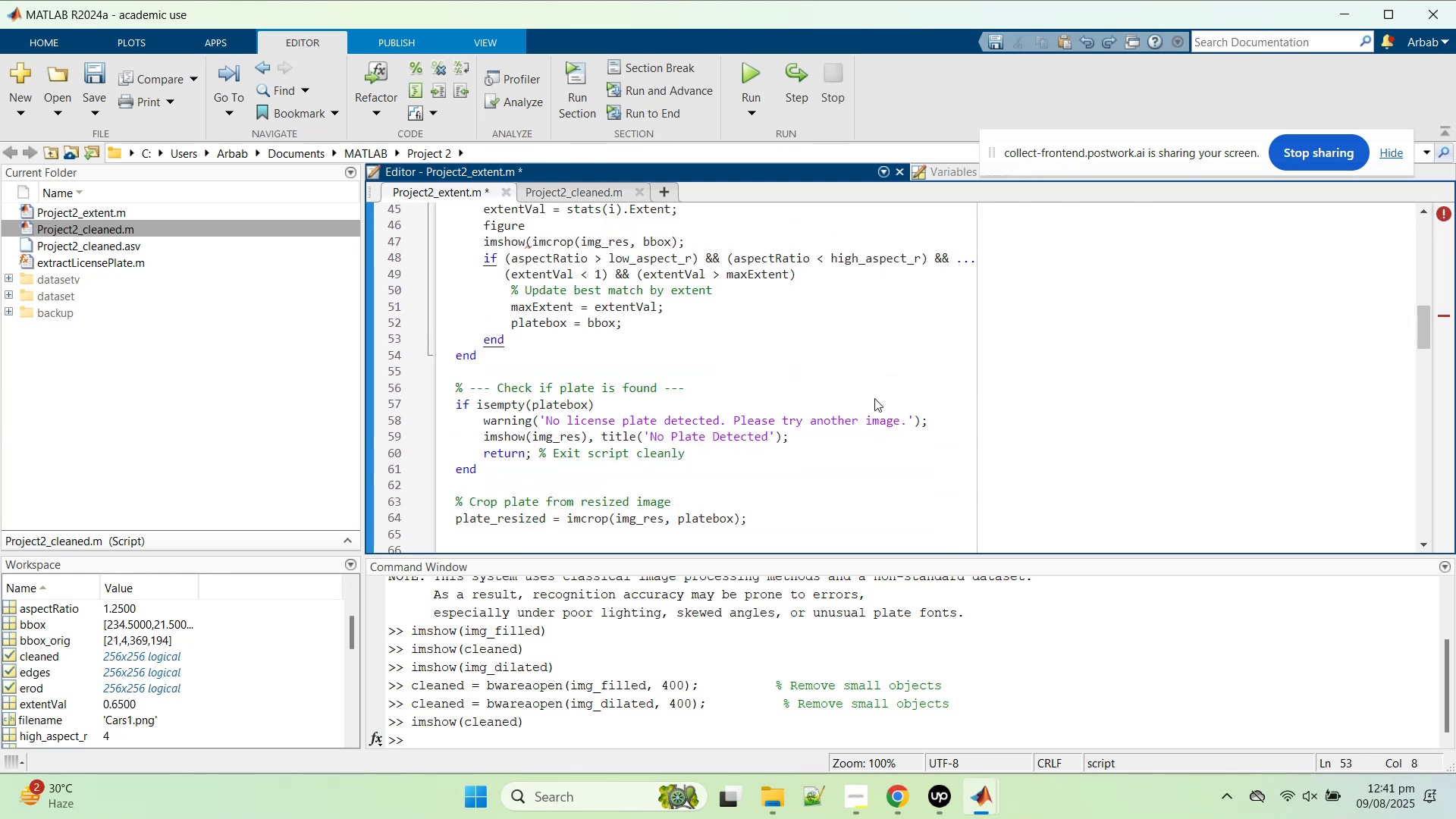 
key(Control+S)
 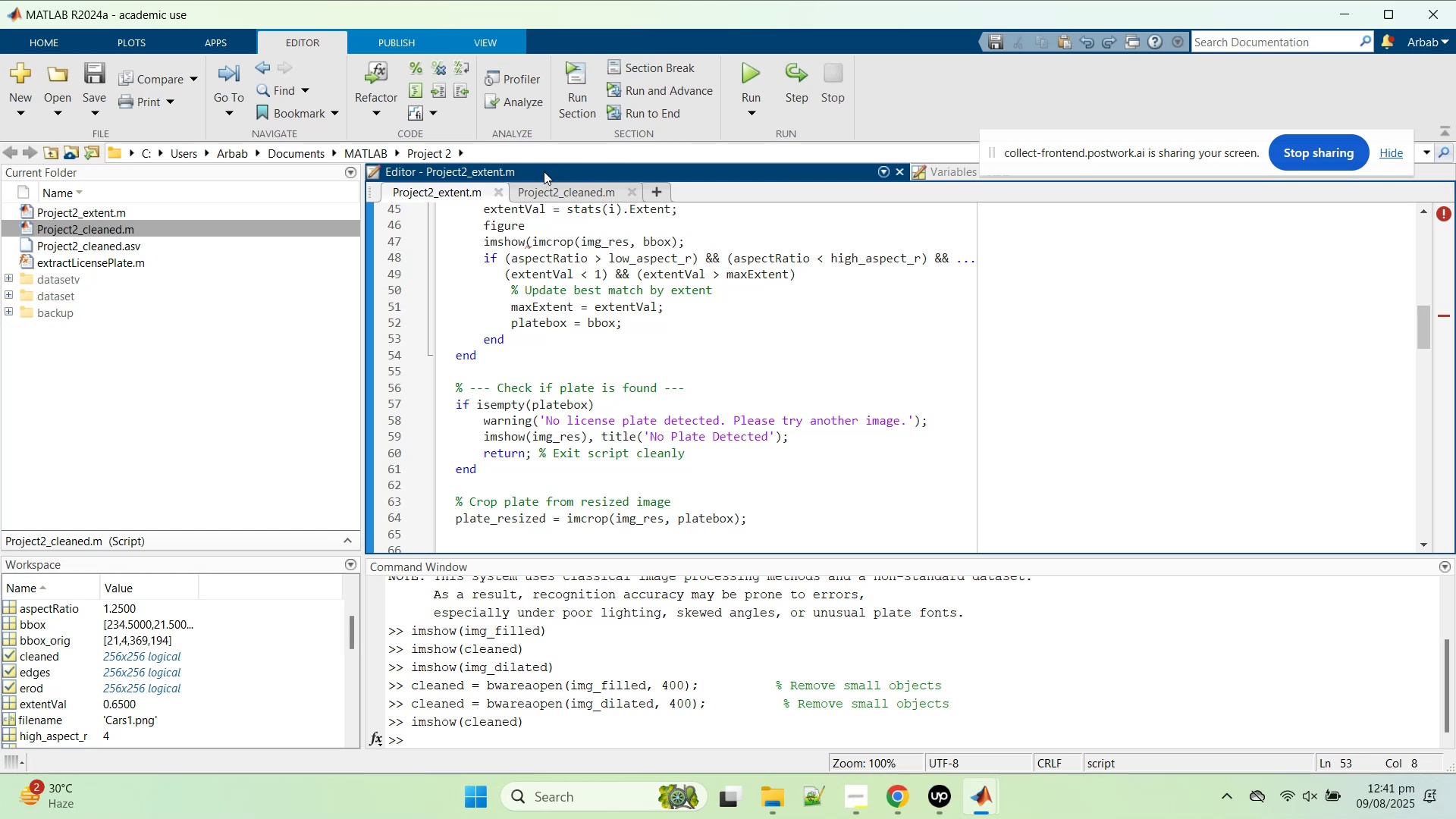 
left_click([542, 193])
 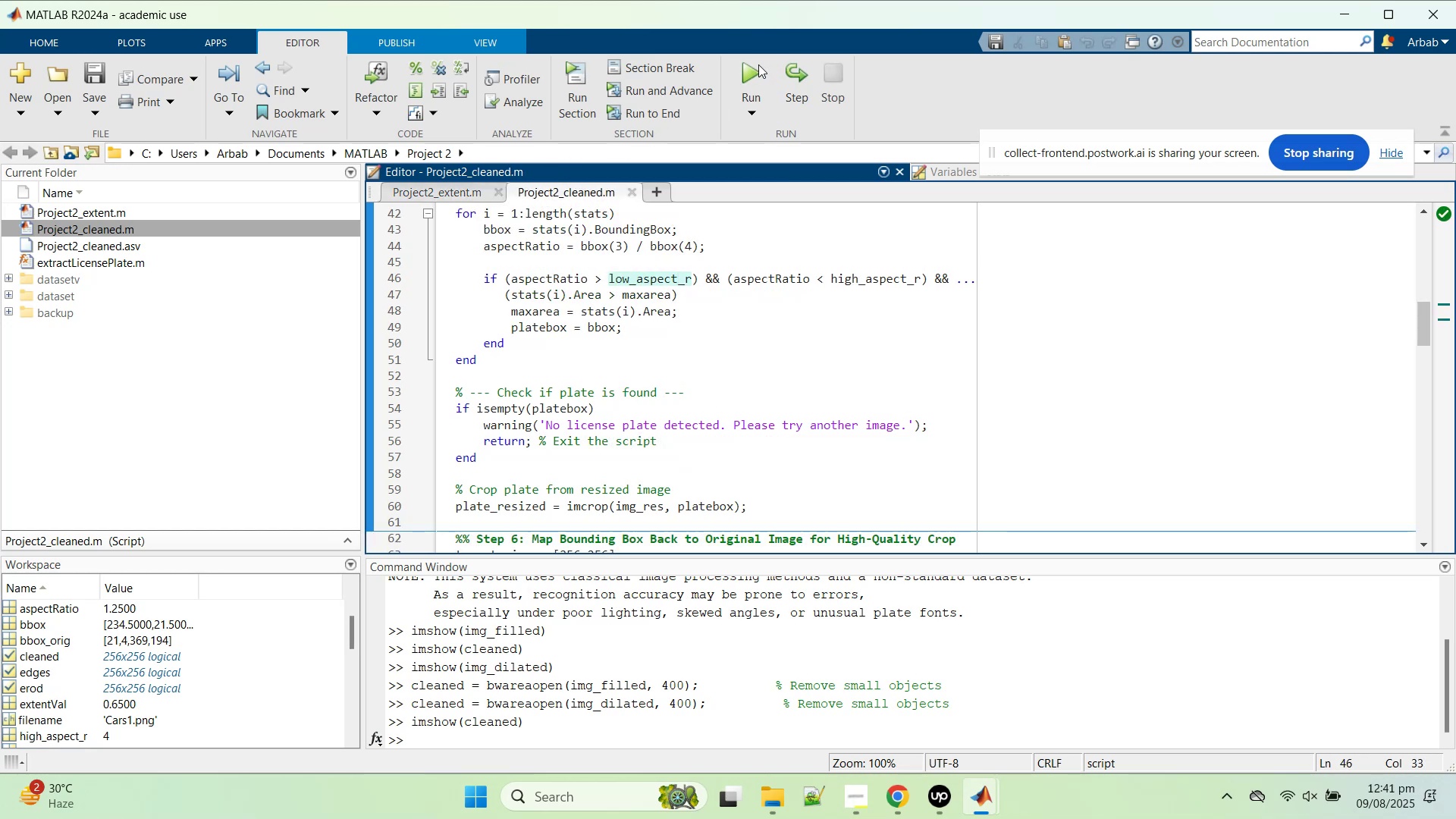 
double_click([758, 77])
 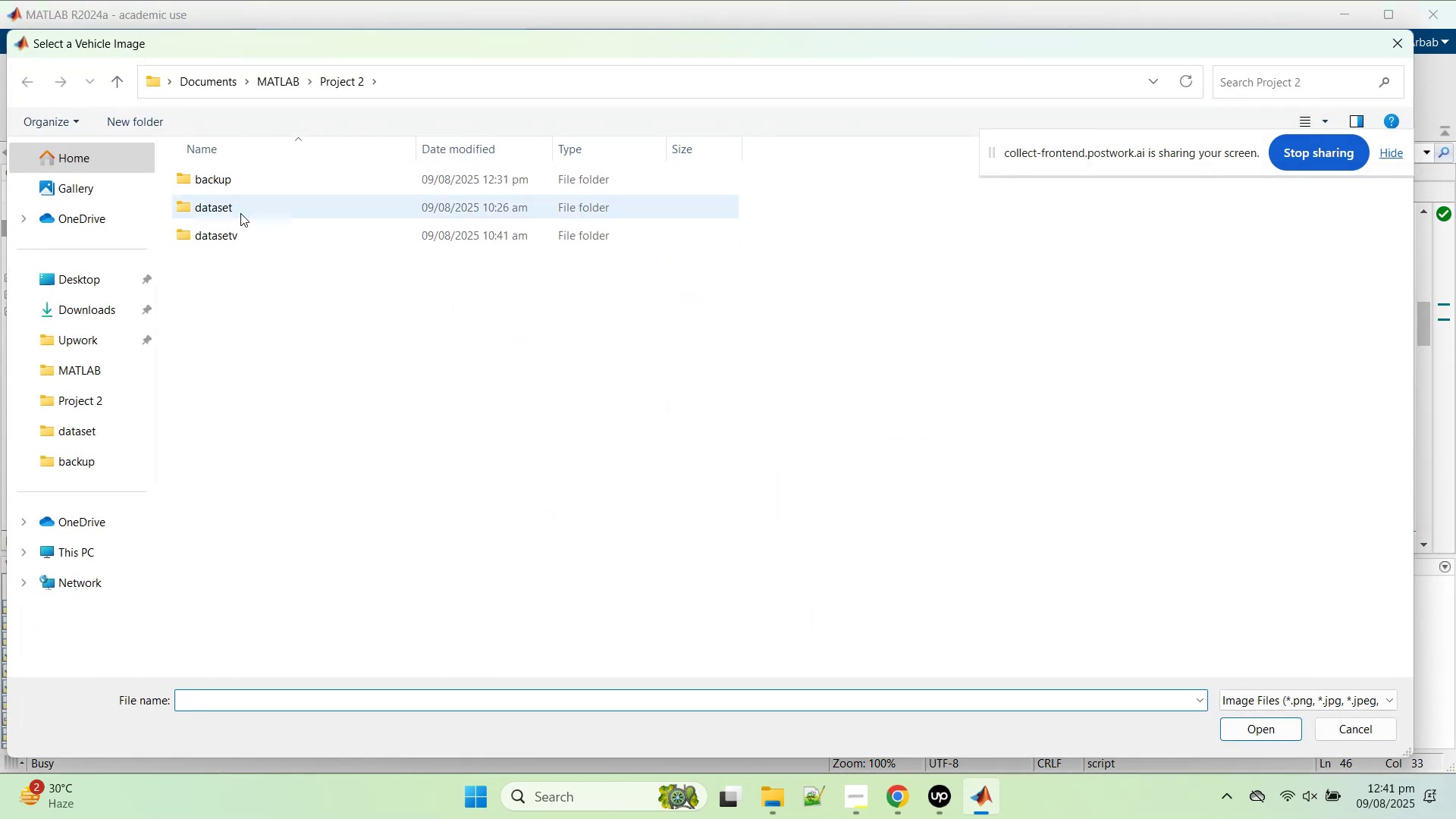 
double_click([242, 213])
 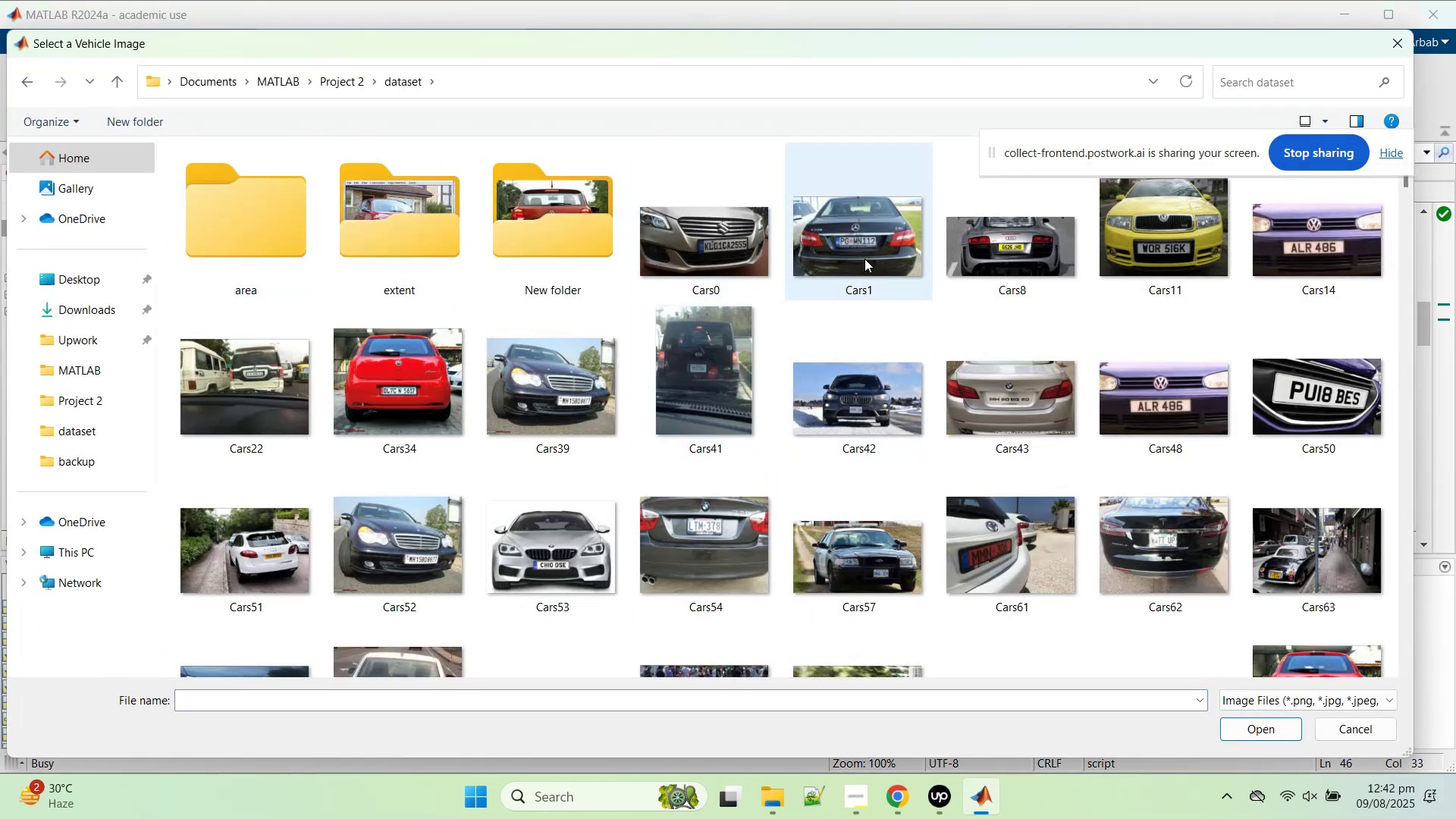 
double_click([864, 258])
 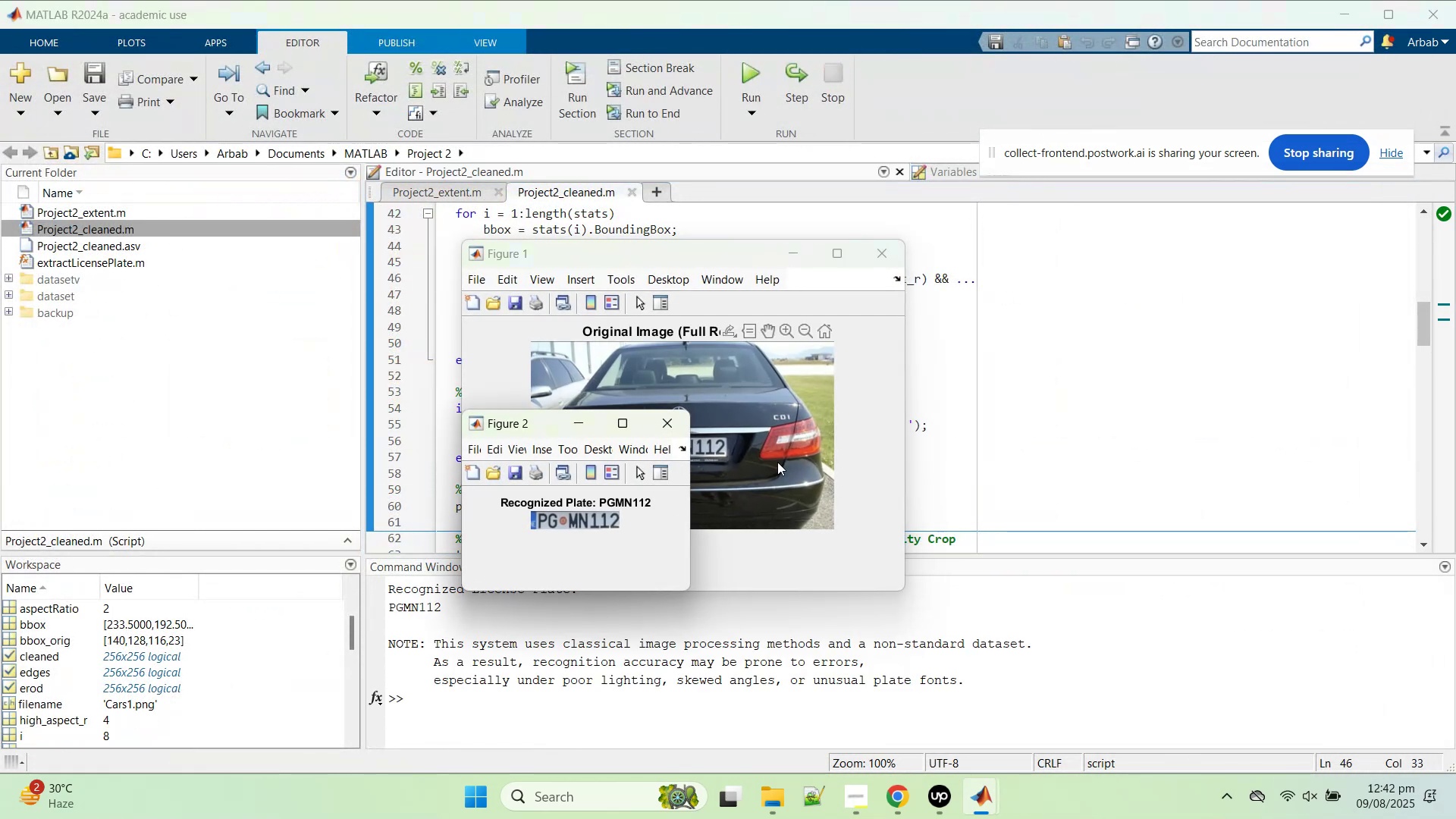 
left_click([1177, 349])
 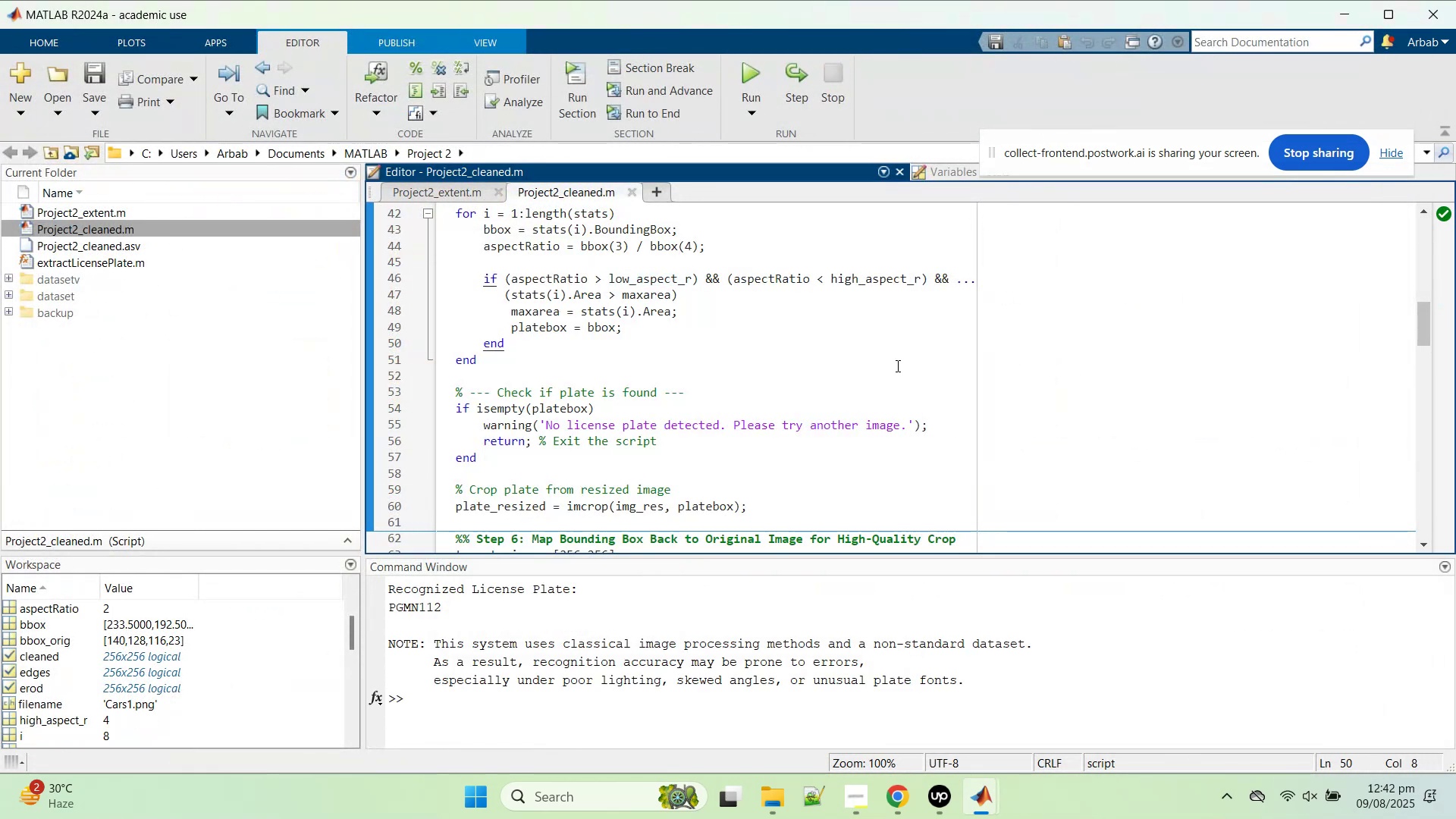 
scroll: coordinate [926, 340], scroll_direction: up, amount: 4.0
 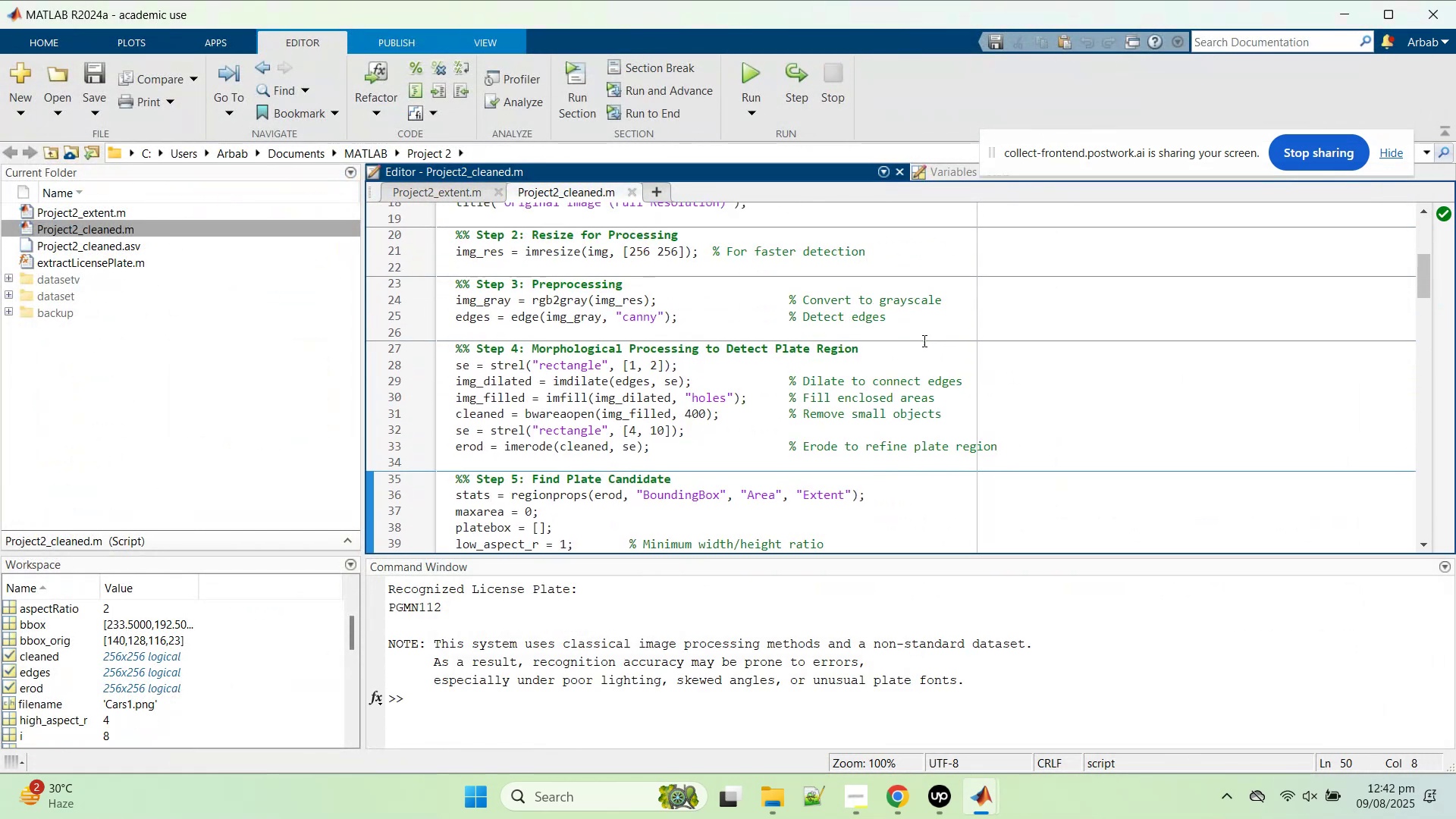 
key(Control+A)
 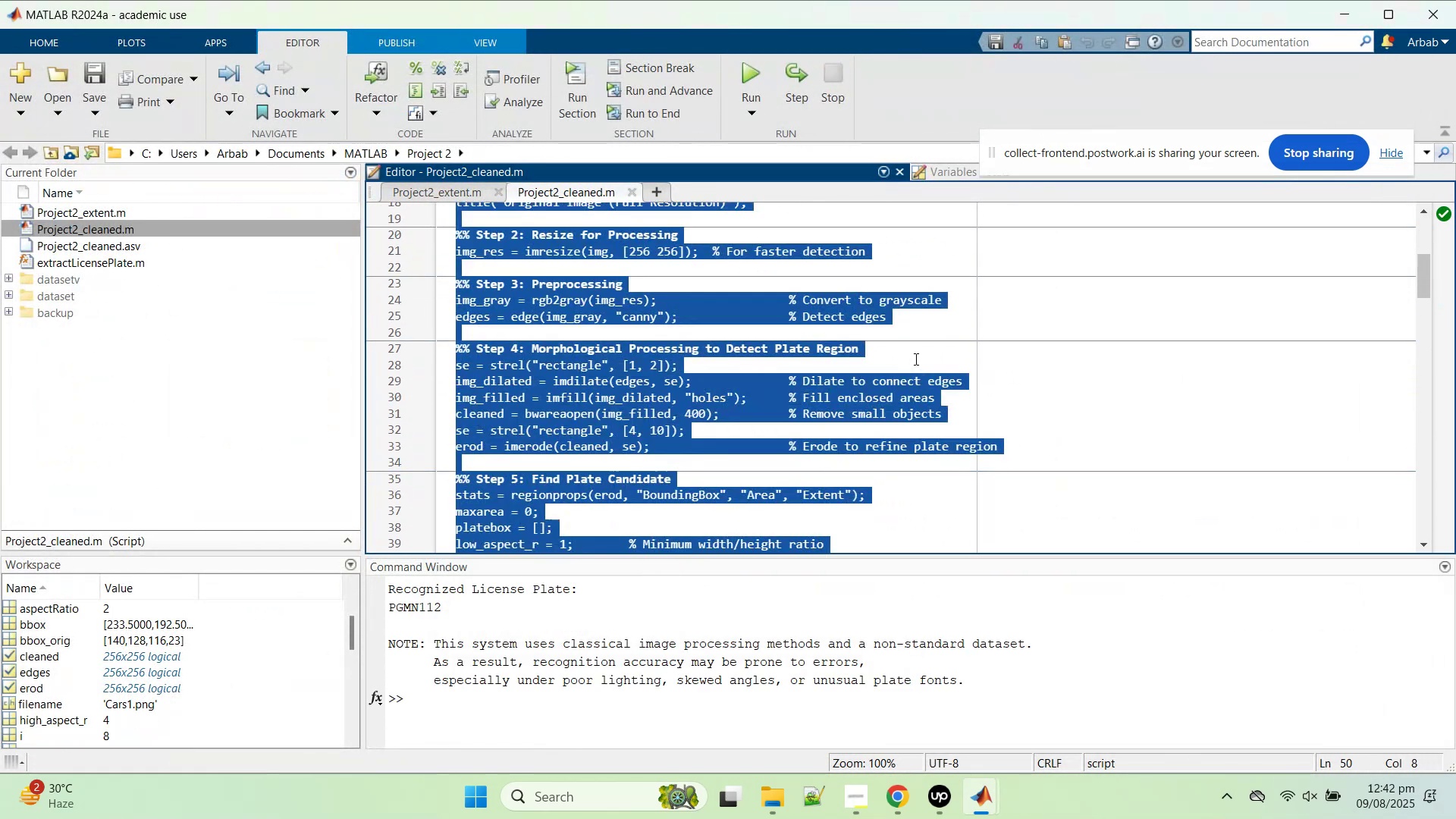 
key(Control+C)
 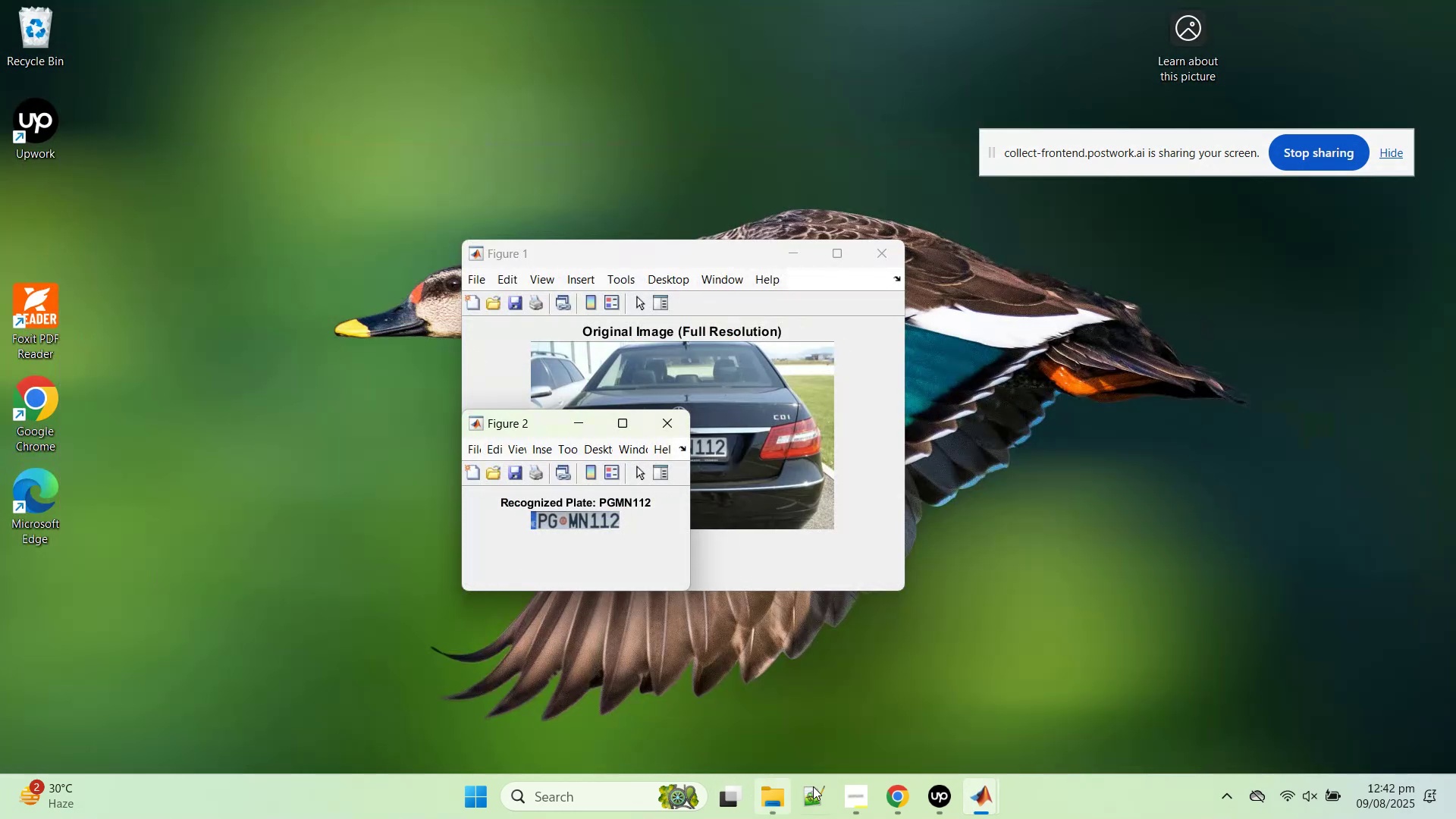 
left_click([913, 785])
 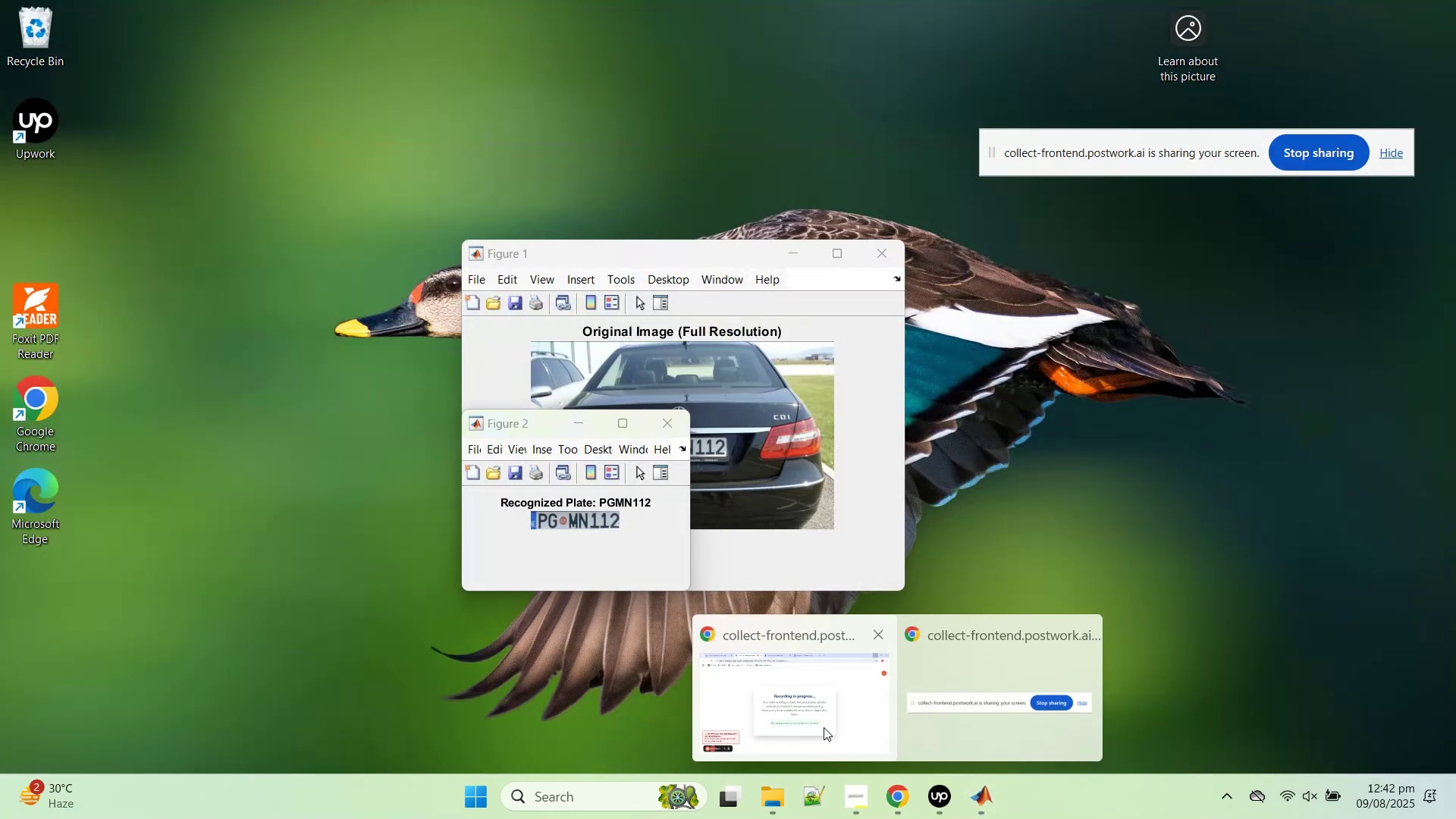 
left_click([823, 726])
 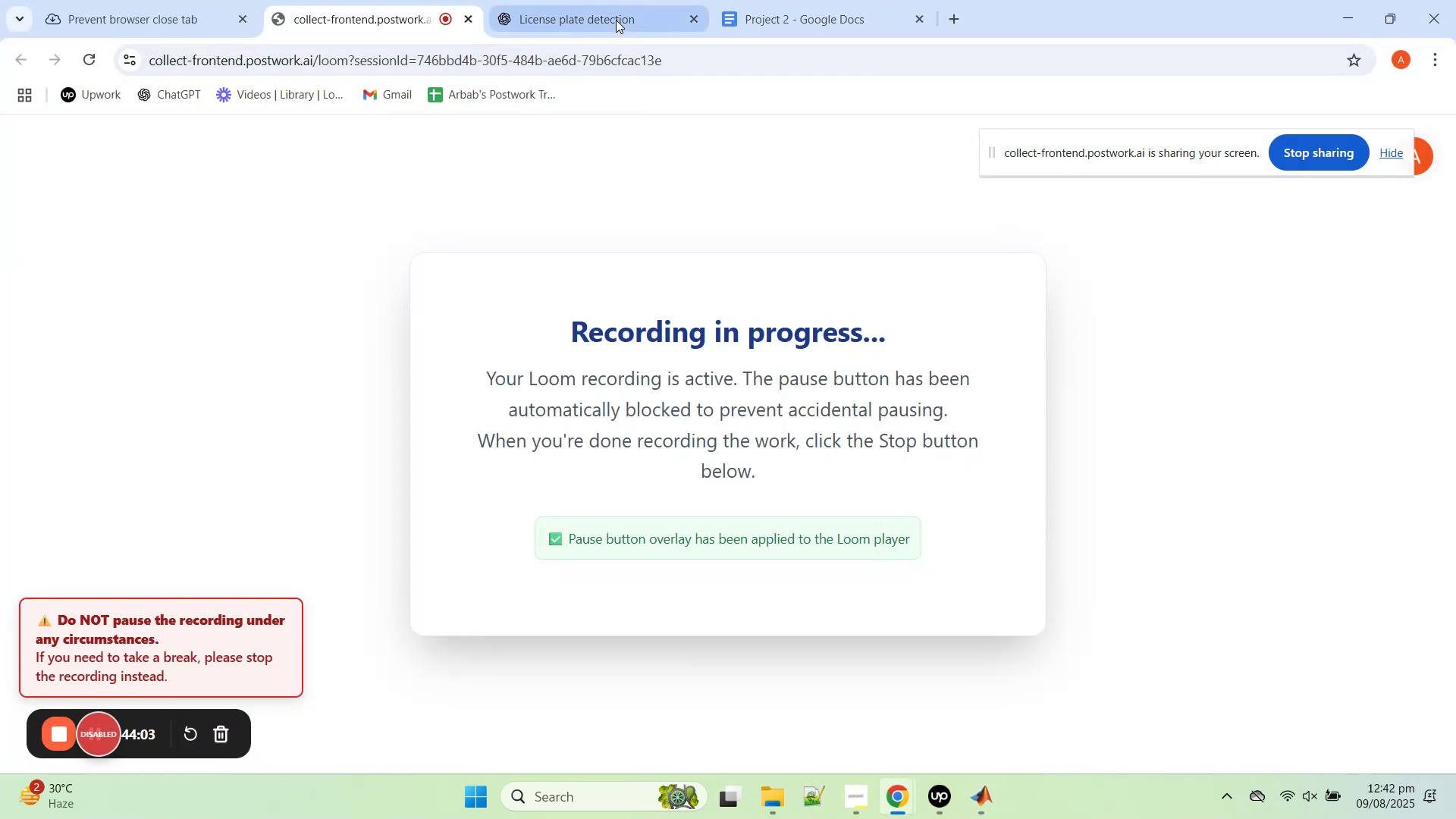 
left_click([616, 20])
 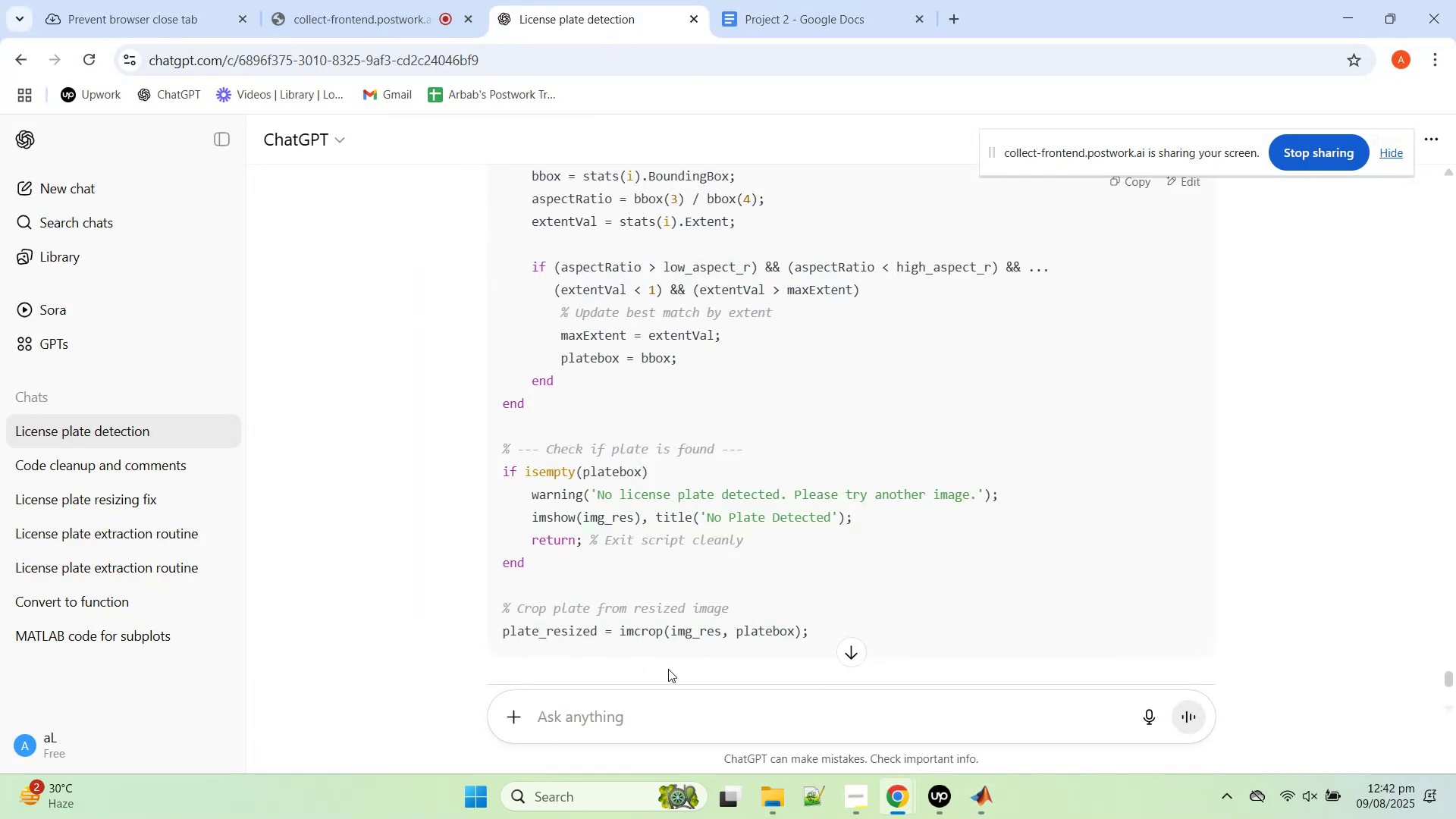 
left_click([672, 710])
 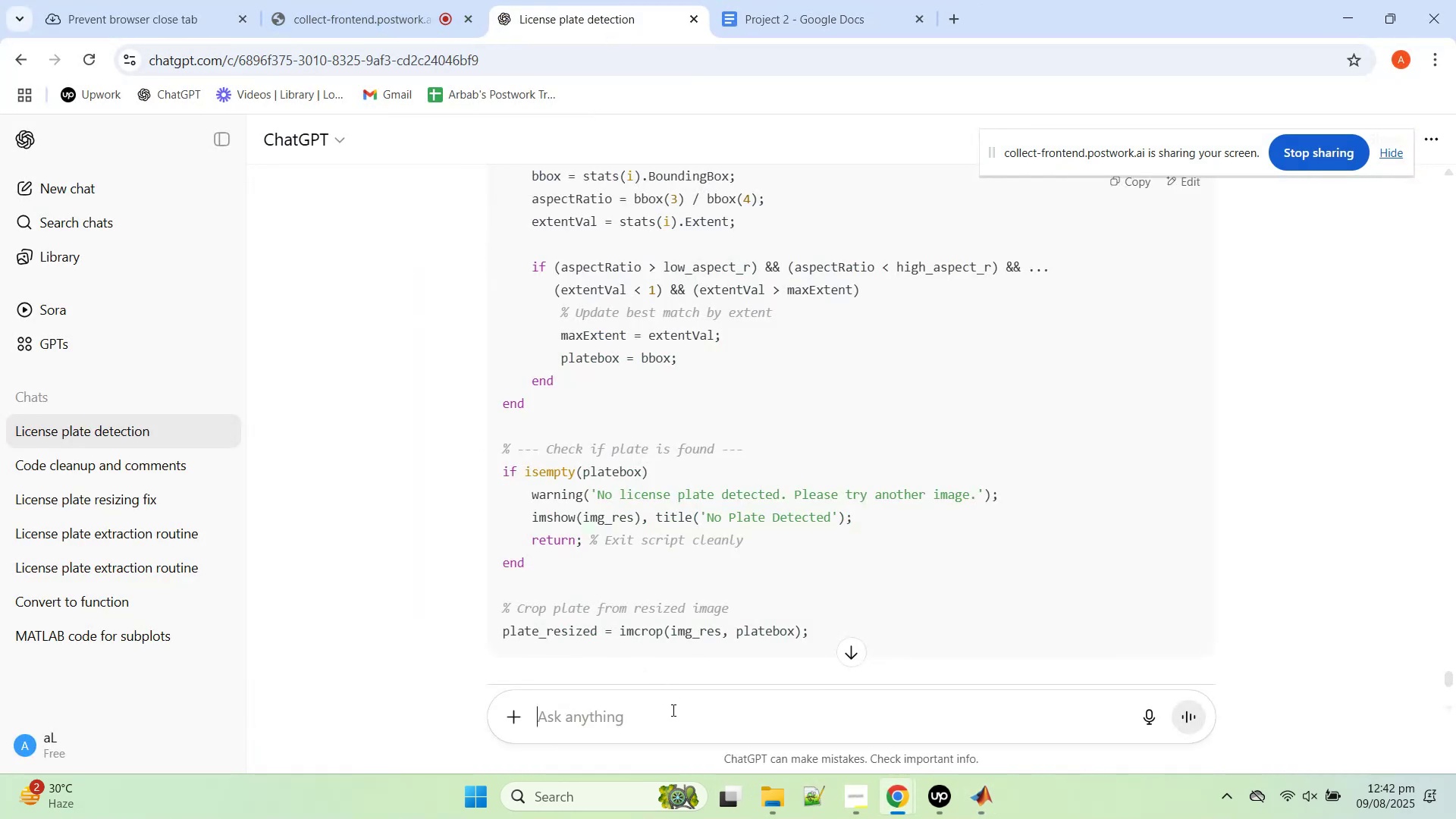 
type(thsi )
key(Backspace)
key(Backspace)
key(Backspace)
type(is is the finall)
key(Backspace)
type( cersion )
key(Backspace)
key(Backspace)
key(Backspace)
key(Backspace)
key(Backspace)
key(Backspace)
key(Backspace)
key(Backspace)
type(version that i have)
 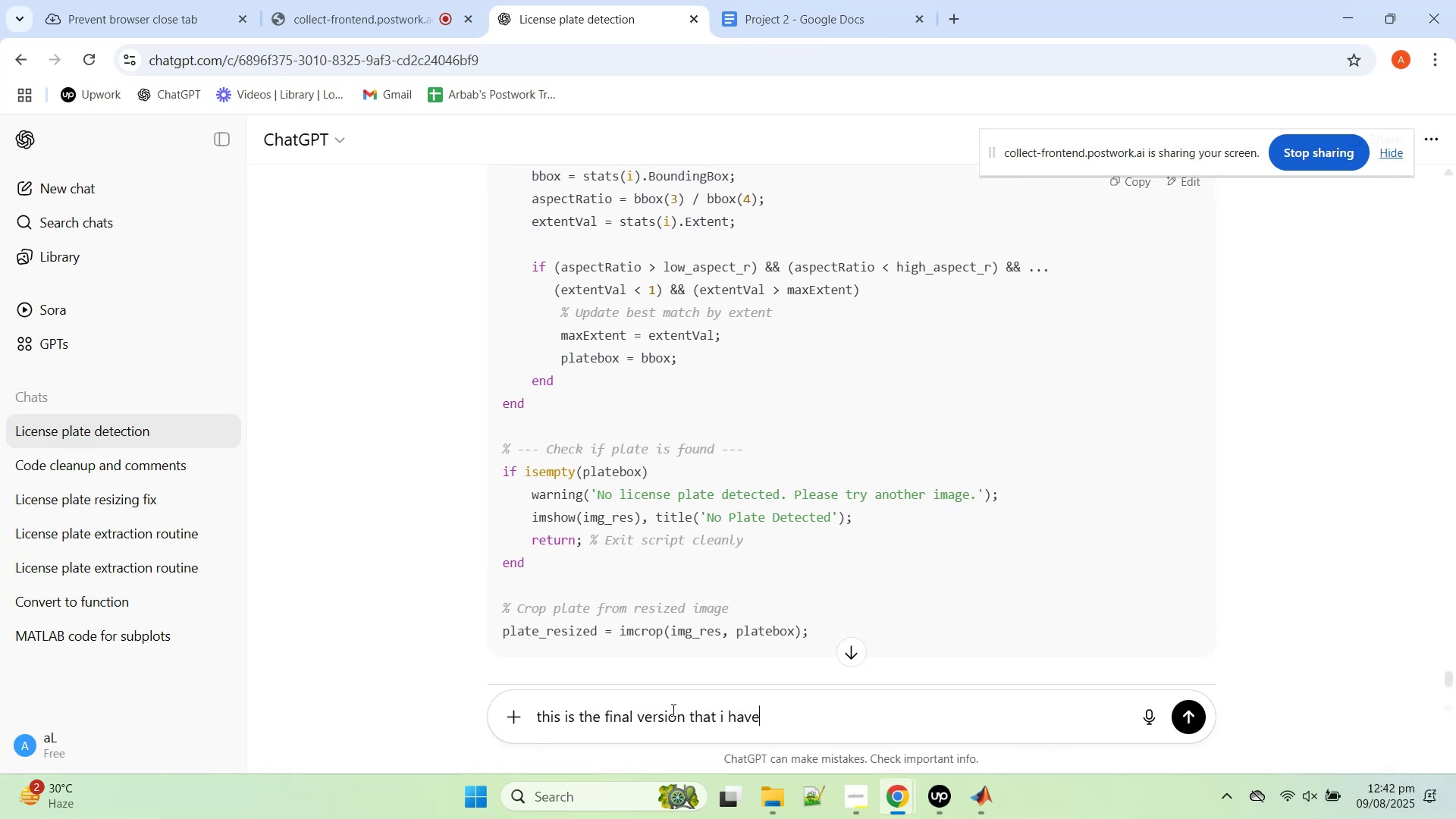 
key(Shift+Enter)
 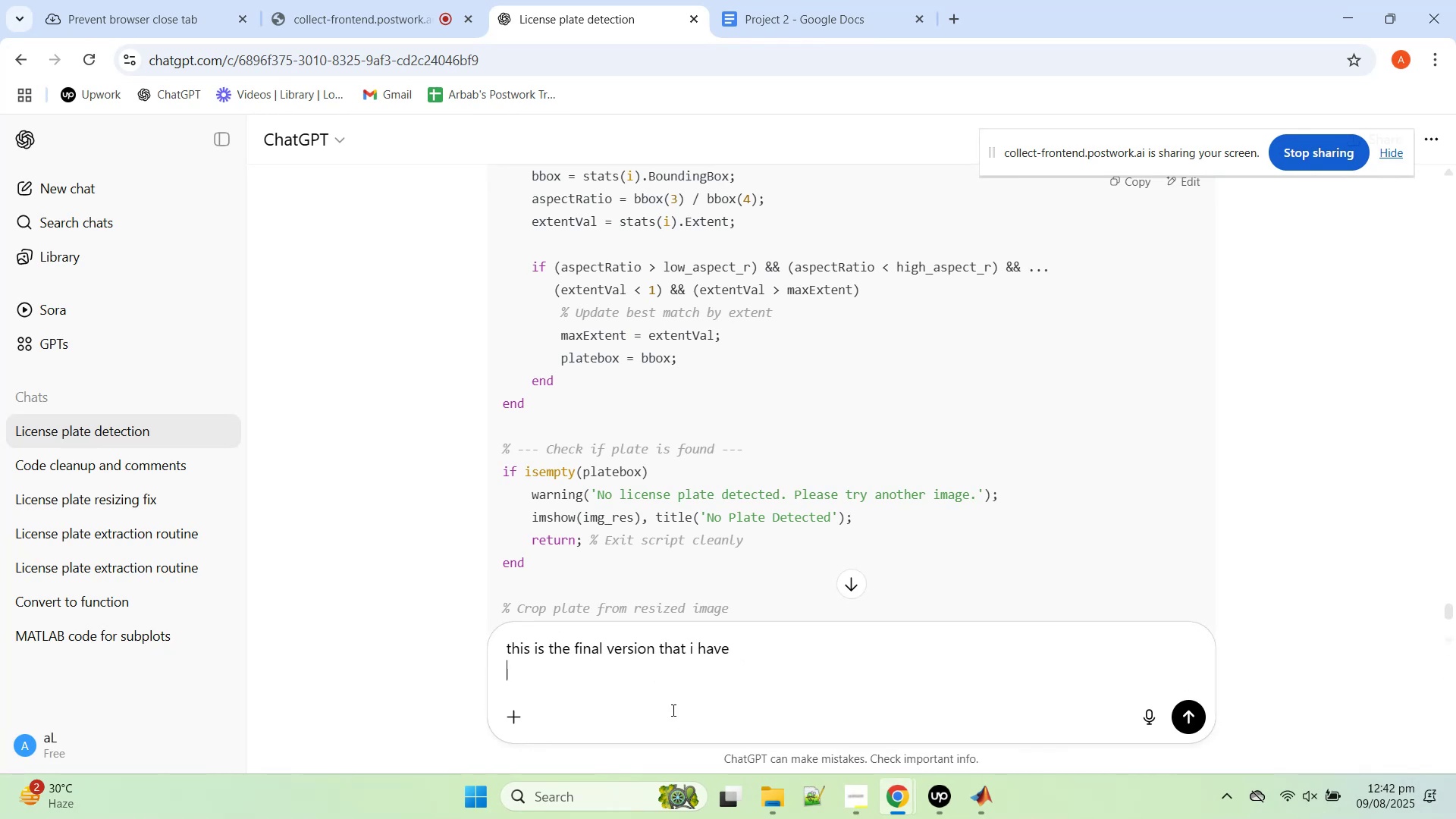 
key(Shift+Enter)
 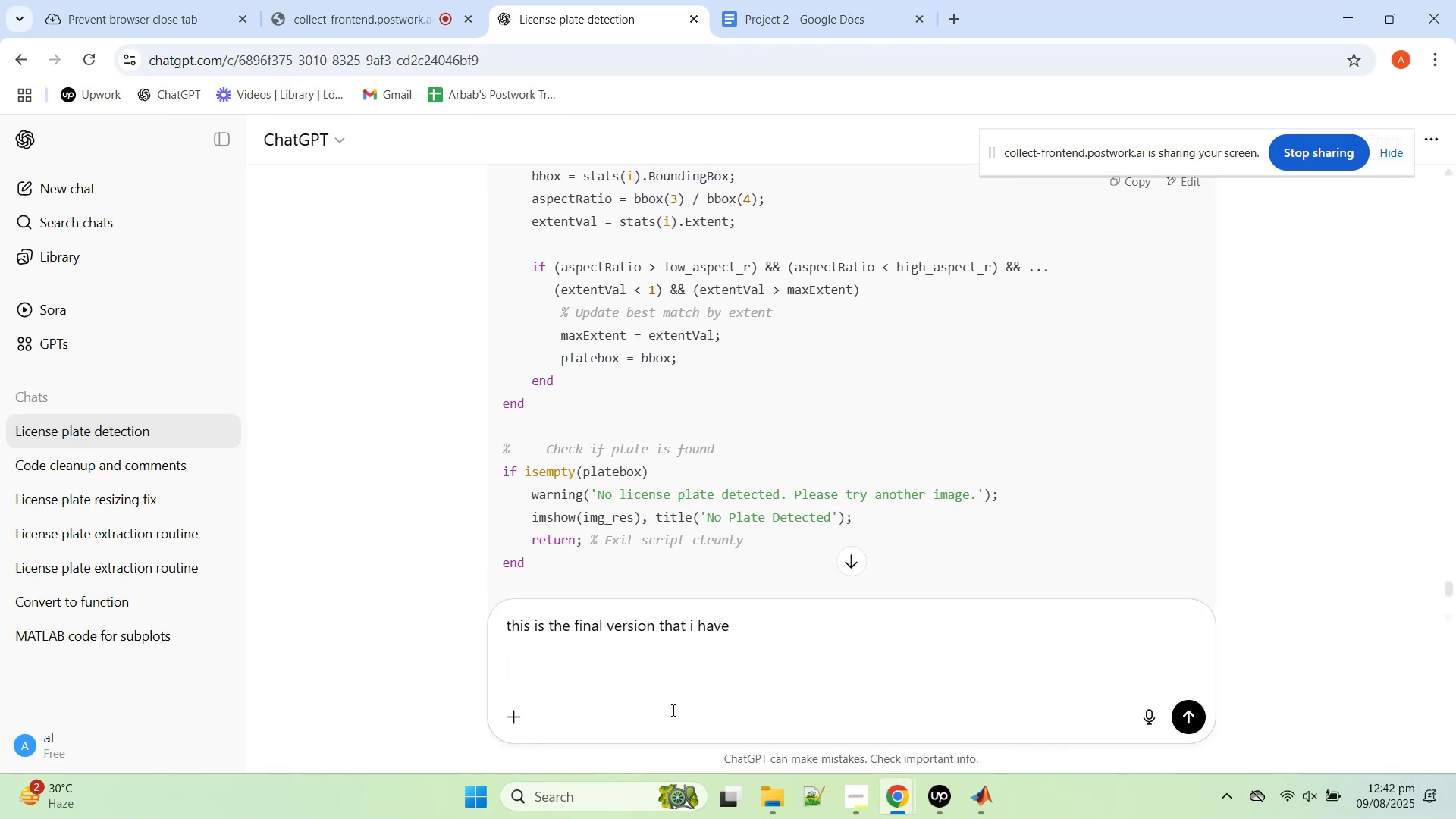 
key(Control+V)
 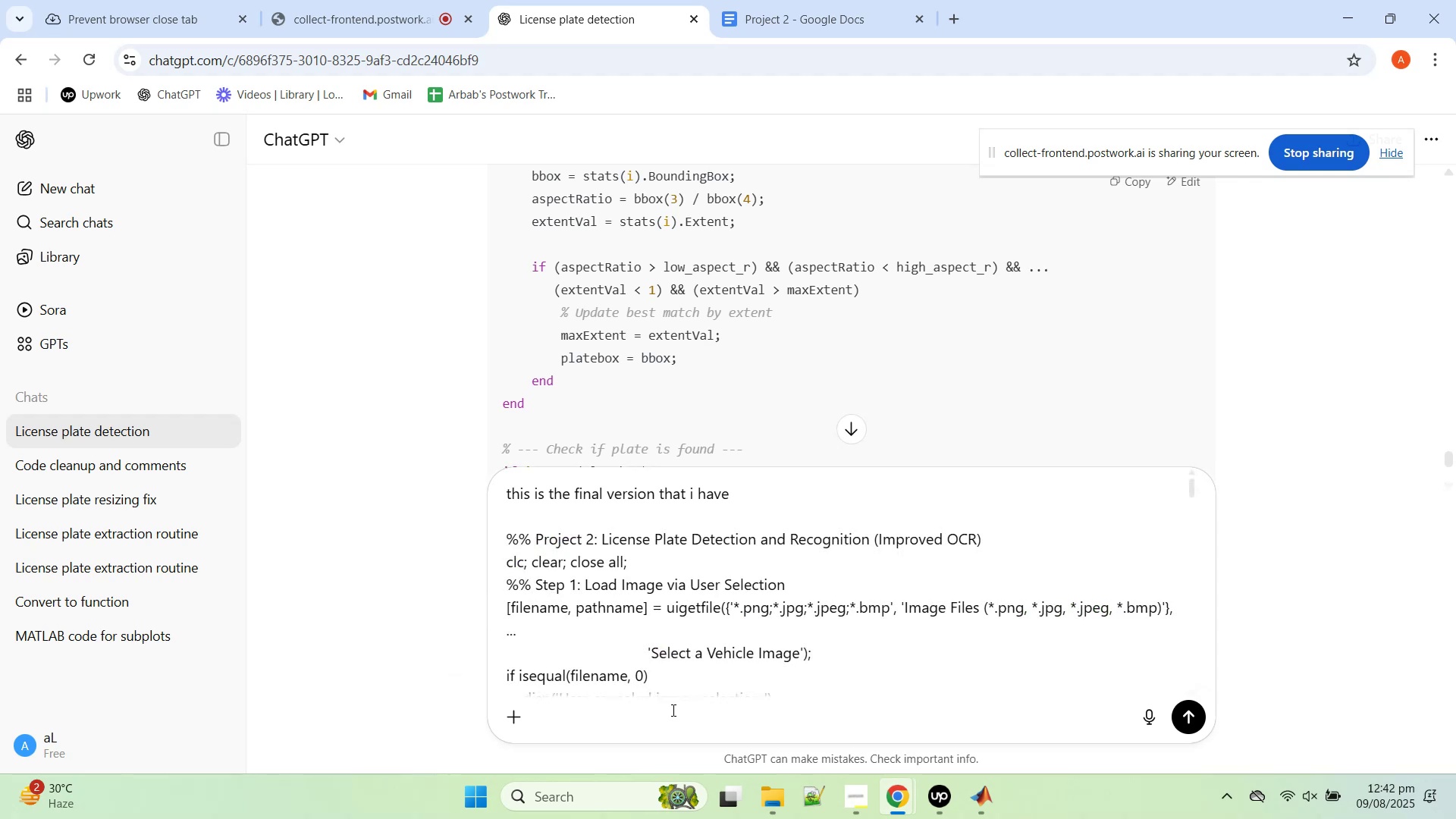 
key(Shift+Enter)
 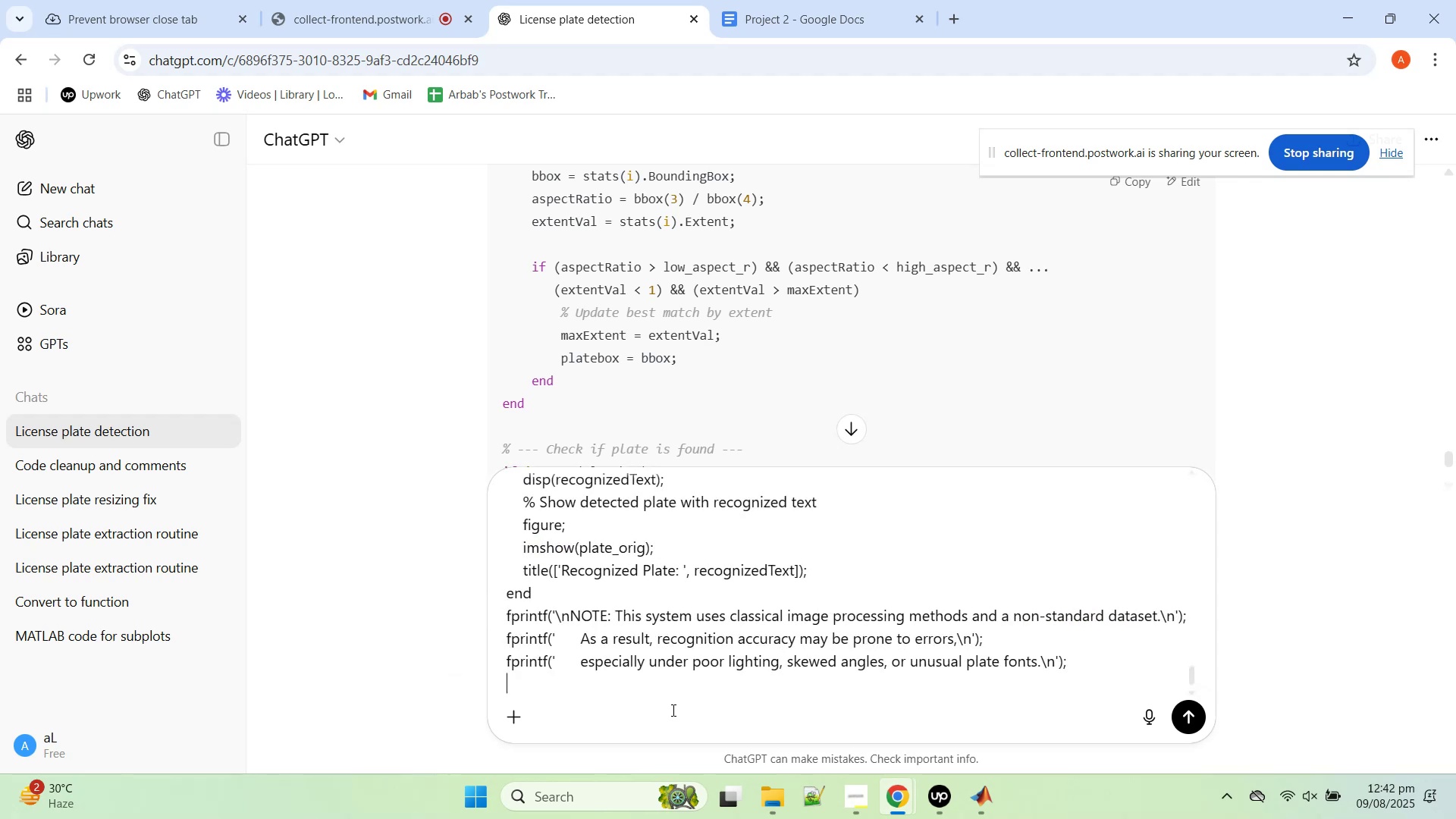 
key(Shift+Enter)
 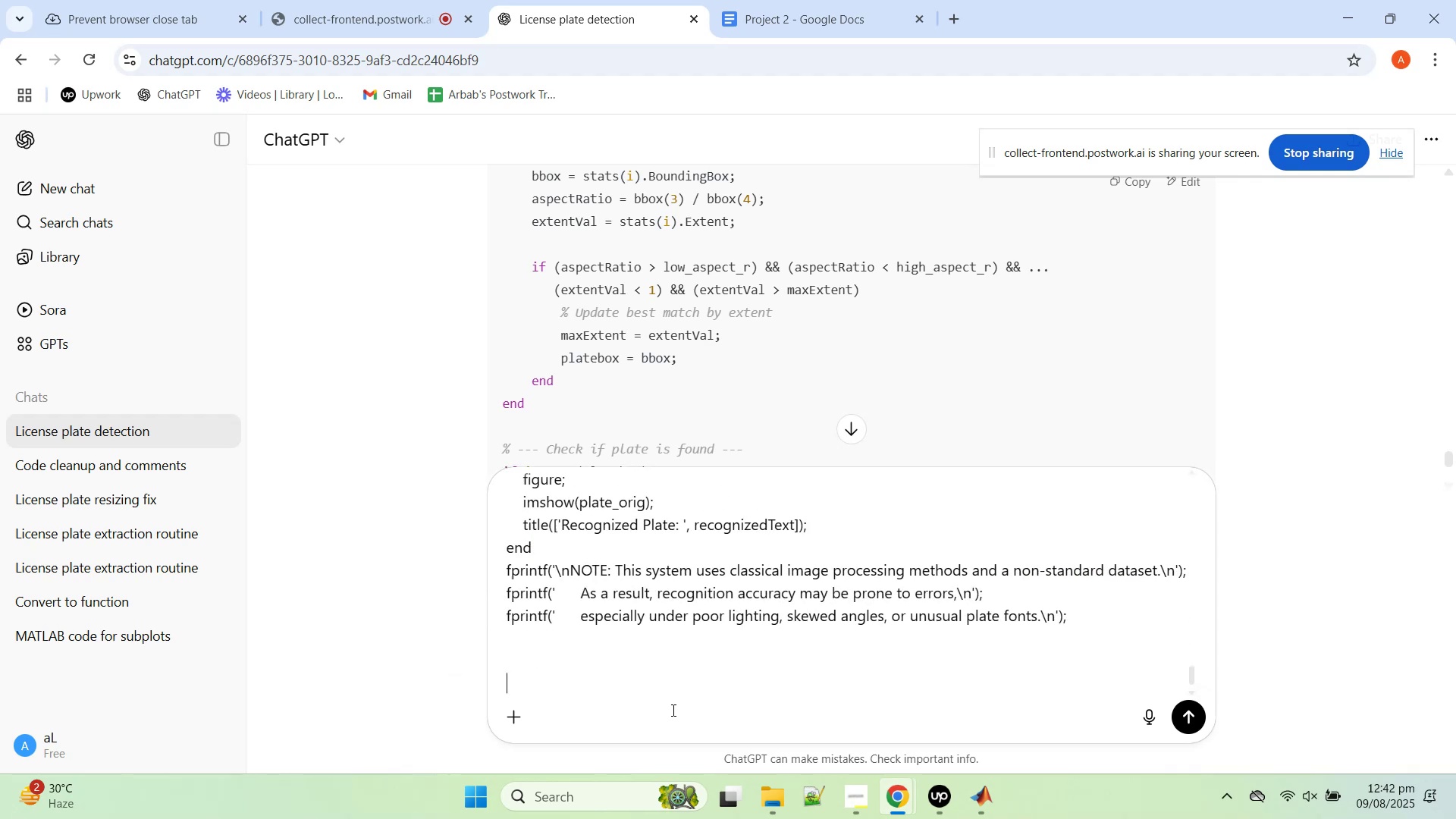 
key(Shift+Enter)
 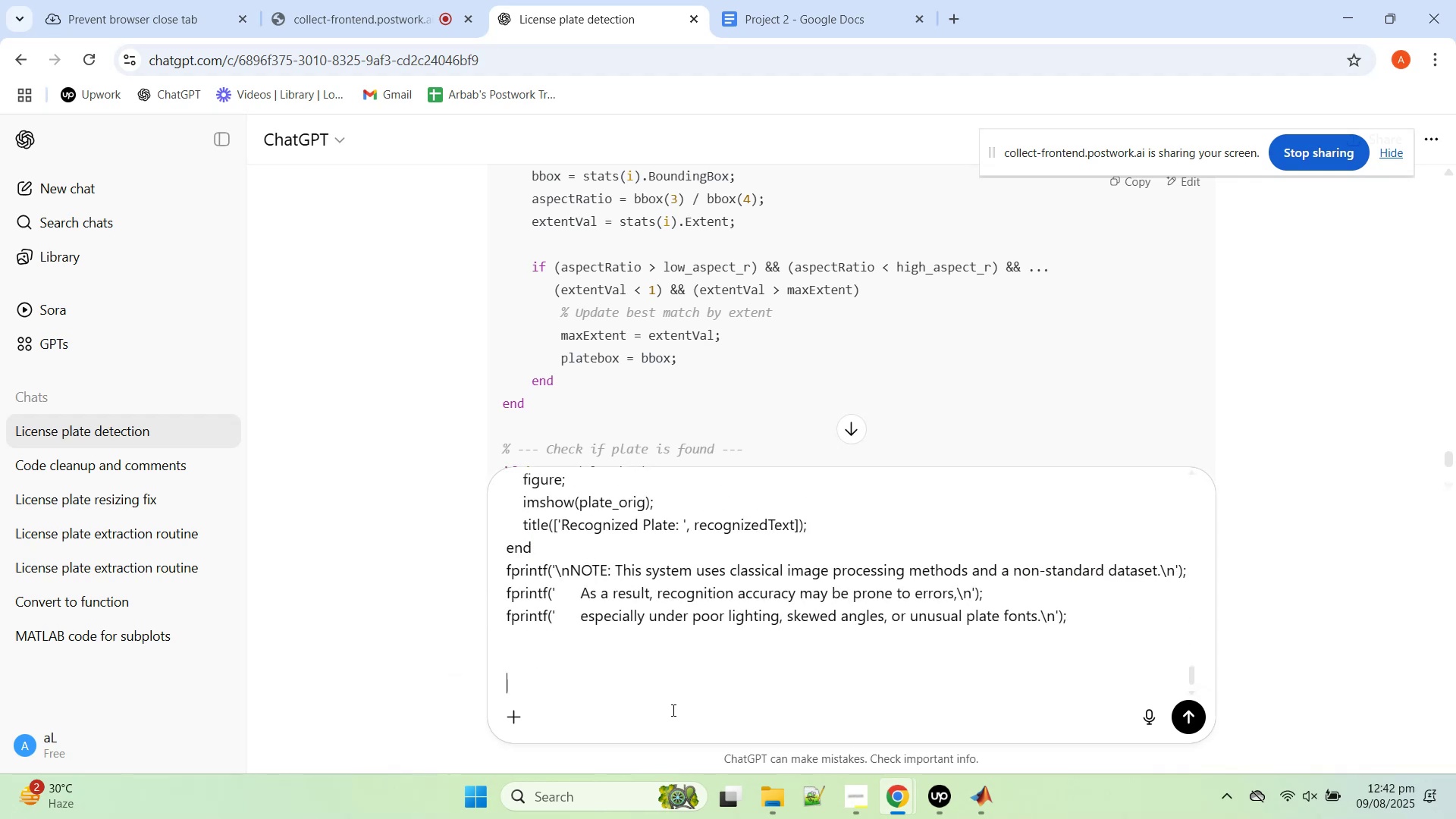 
key(Shift+Enter)
 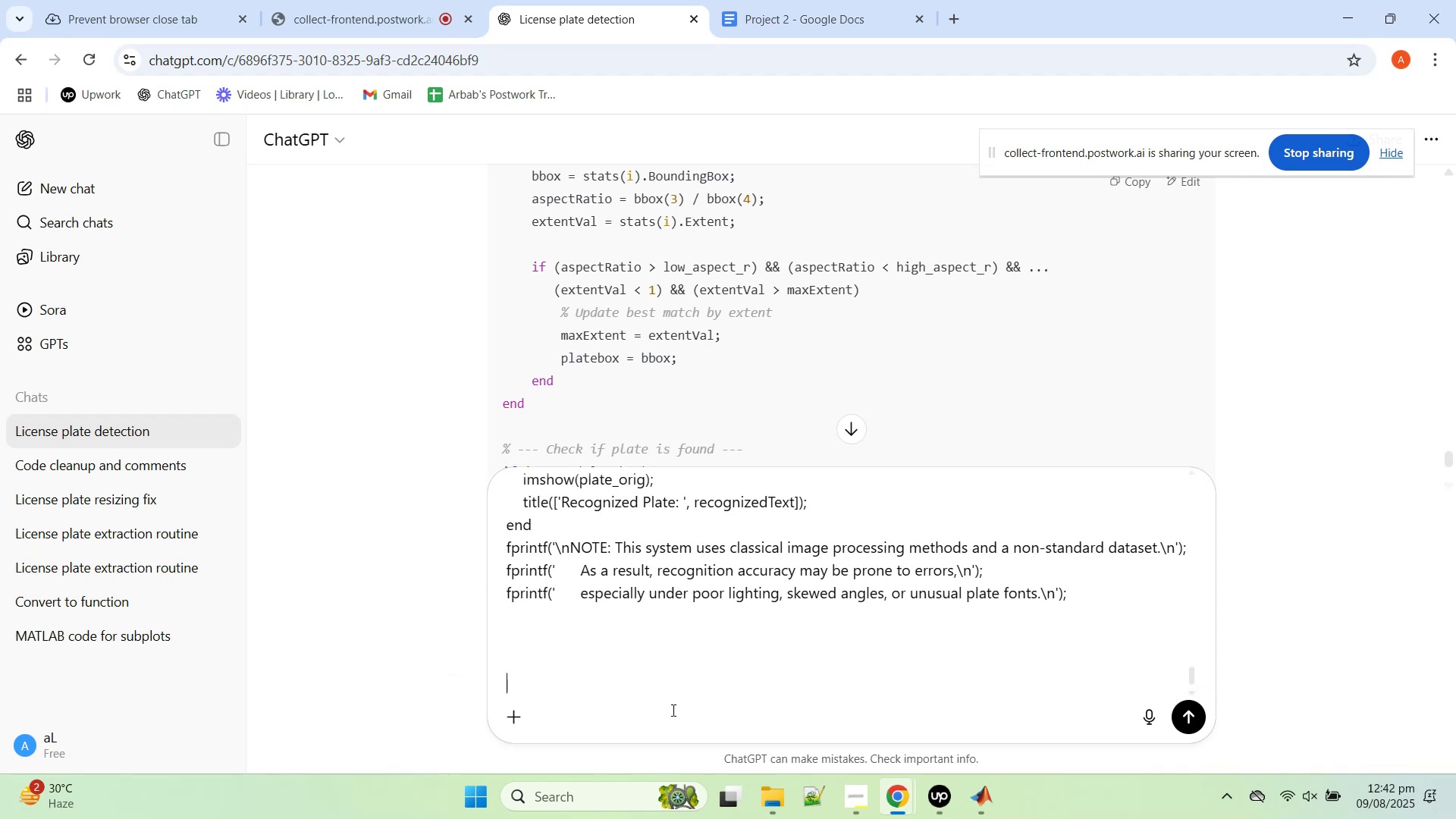 
type(now h)
key(Backspace)
type(the issue is that the localization sometime doesnt work when there are )
 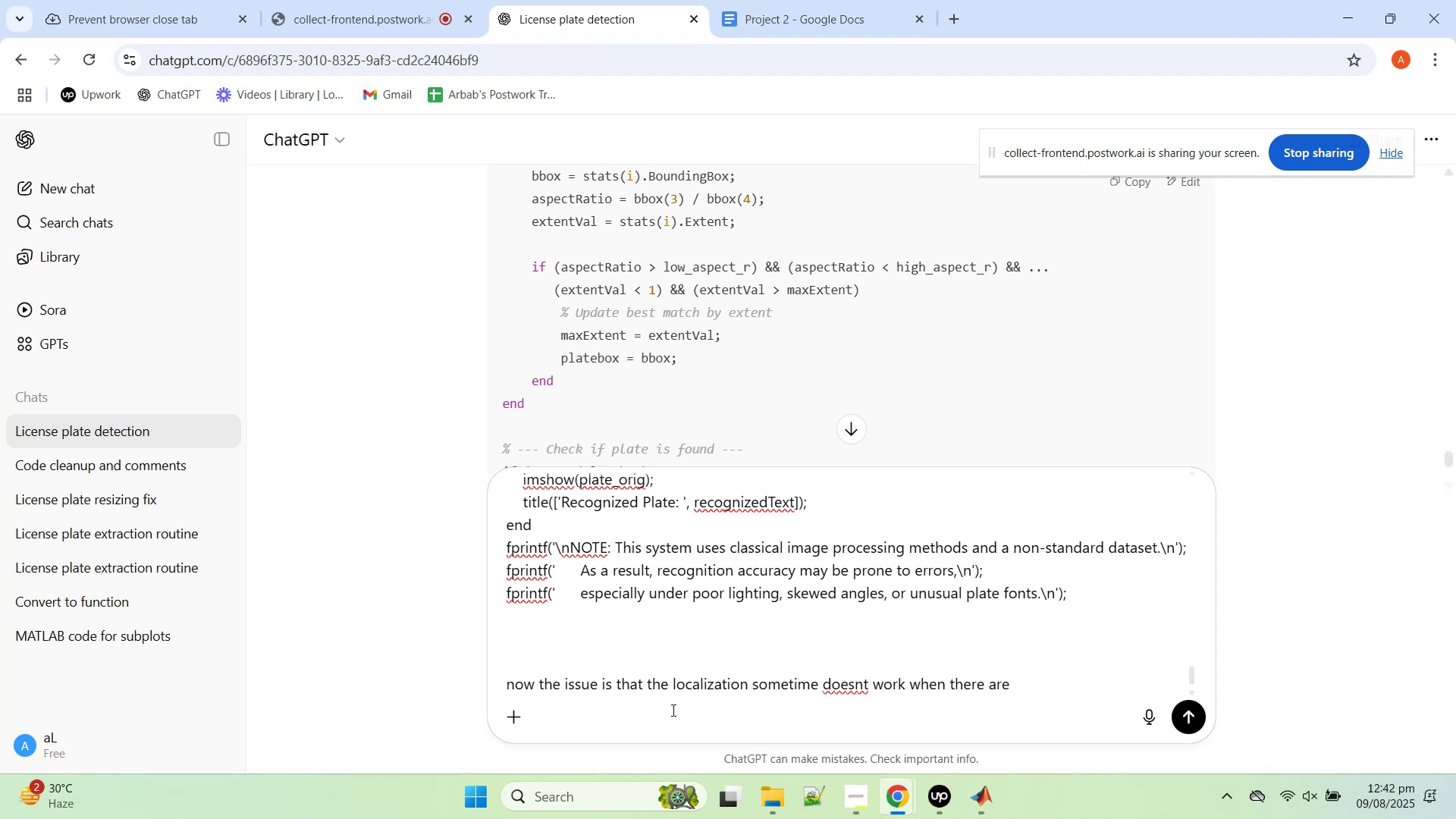 
wait(5.55)
 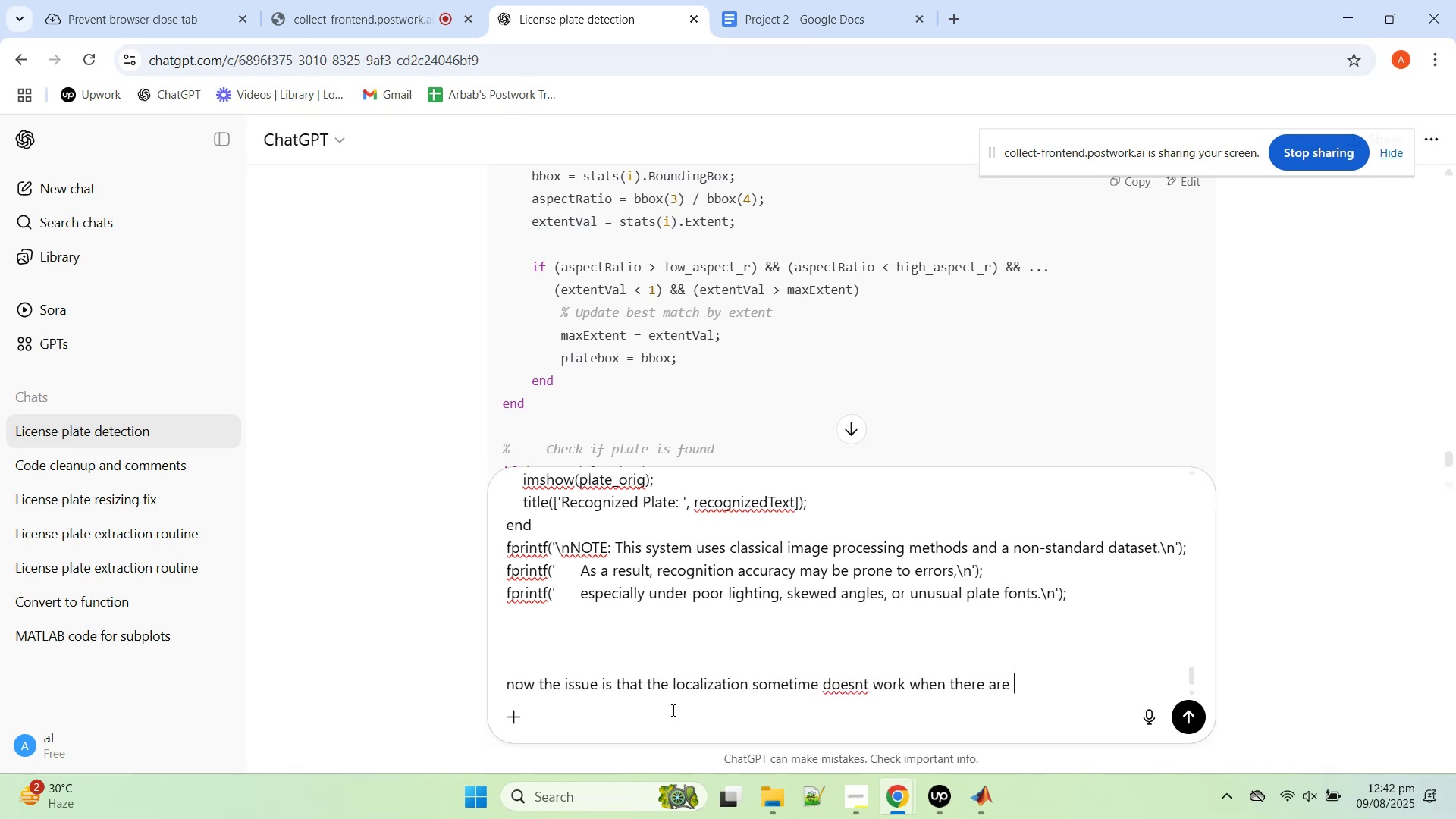 
type(characters sperated wi)
key(Backspace)
key(Backspace)
type(and non traditiona l)
key(Backspace)
key(Backspace)
type(l plates are used.... can we do something for that)
 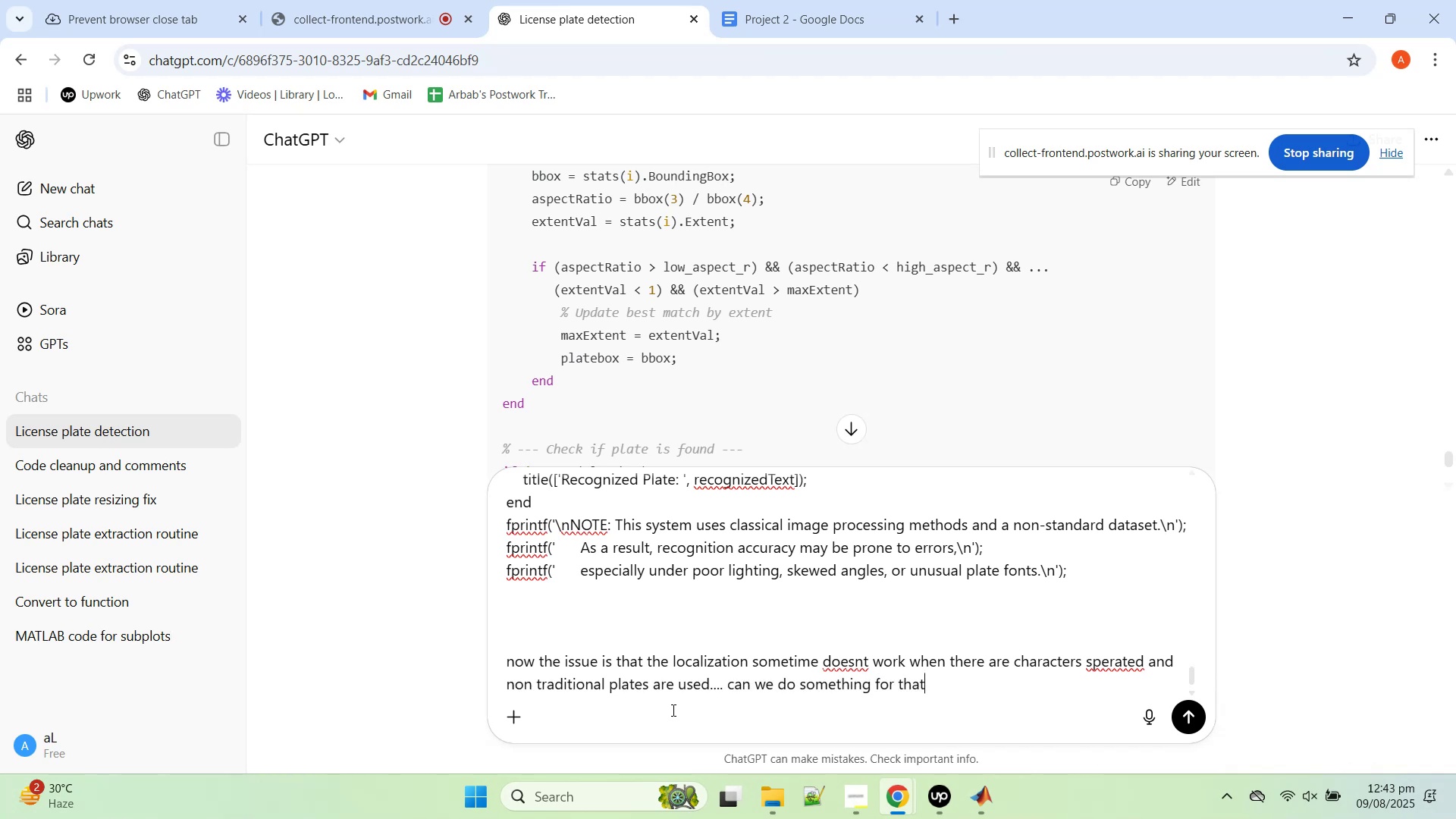 
key(Shift+Enter)
 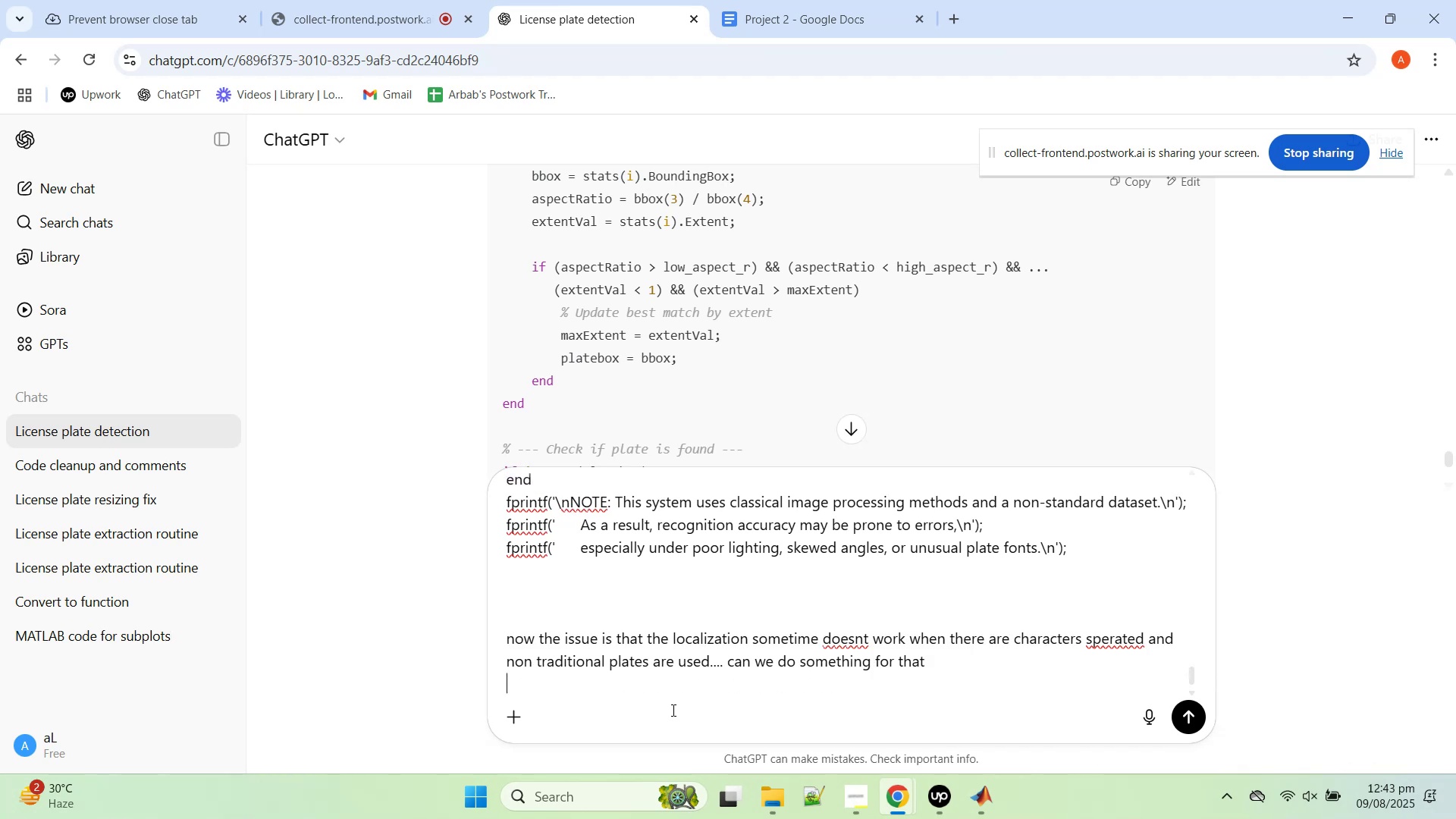 
key(Shift+Enter)
 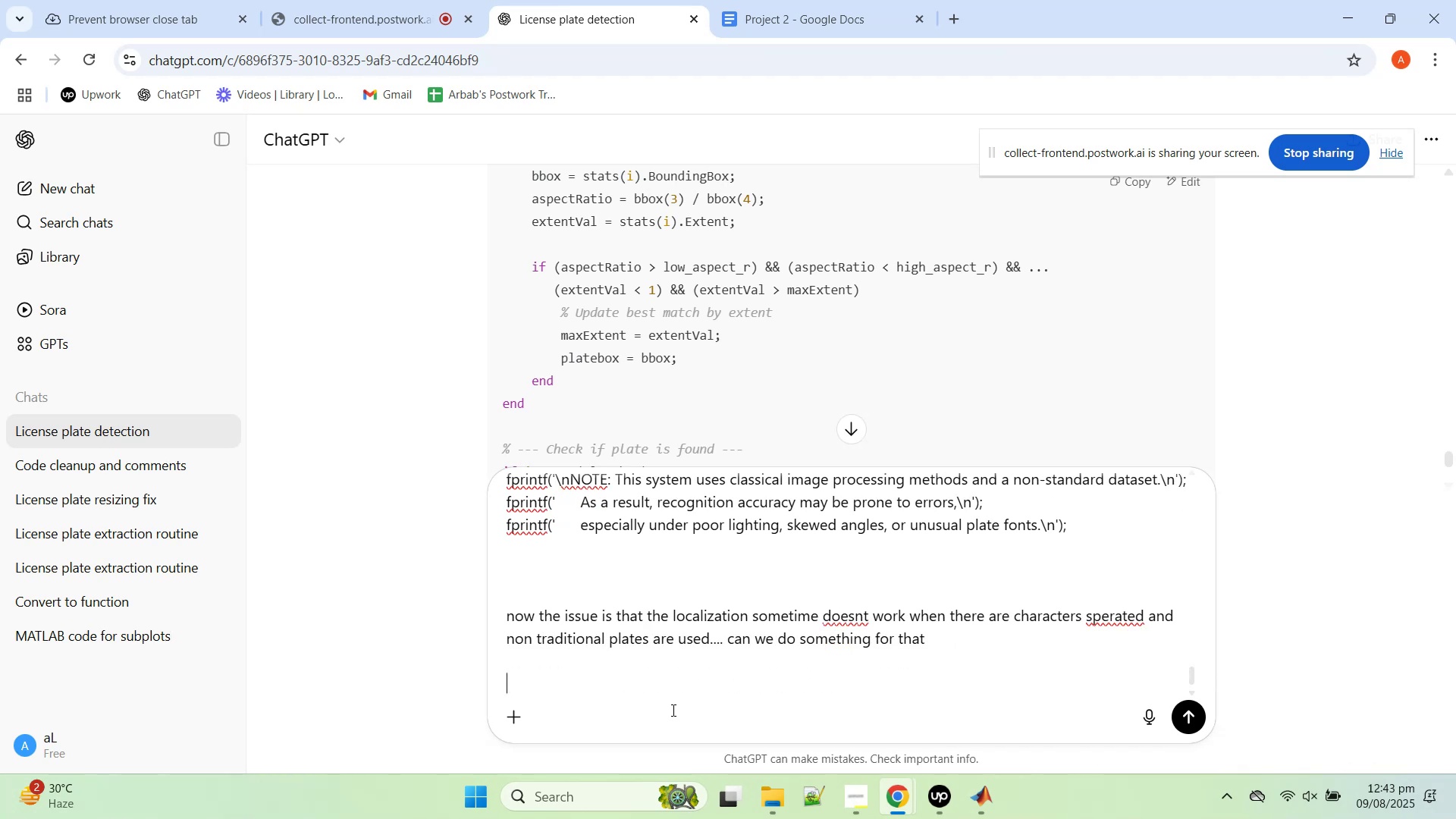 
key(Shift+Enter)
 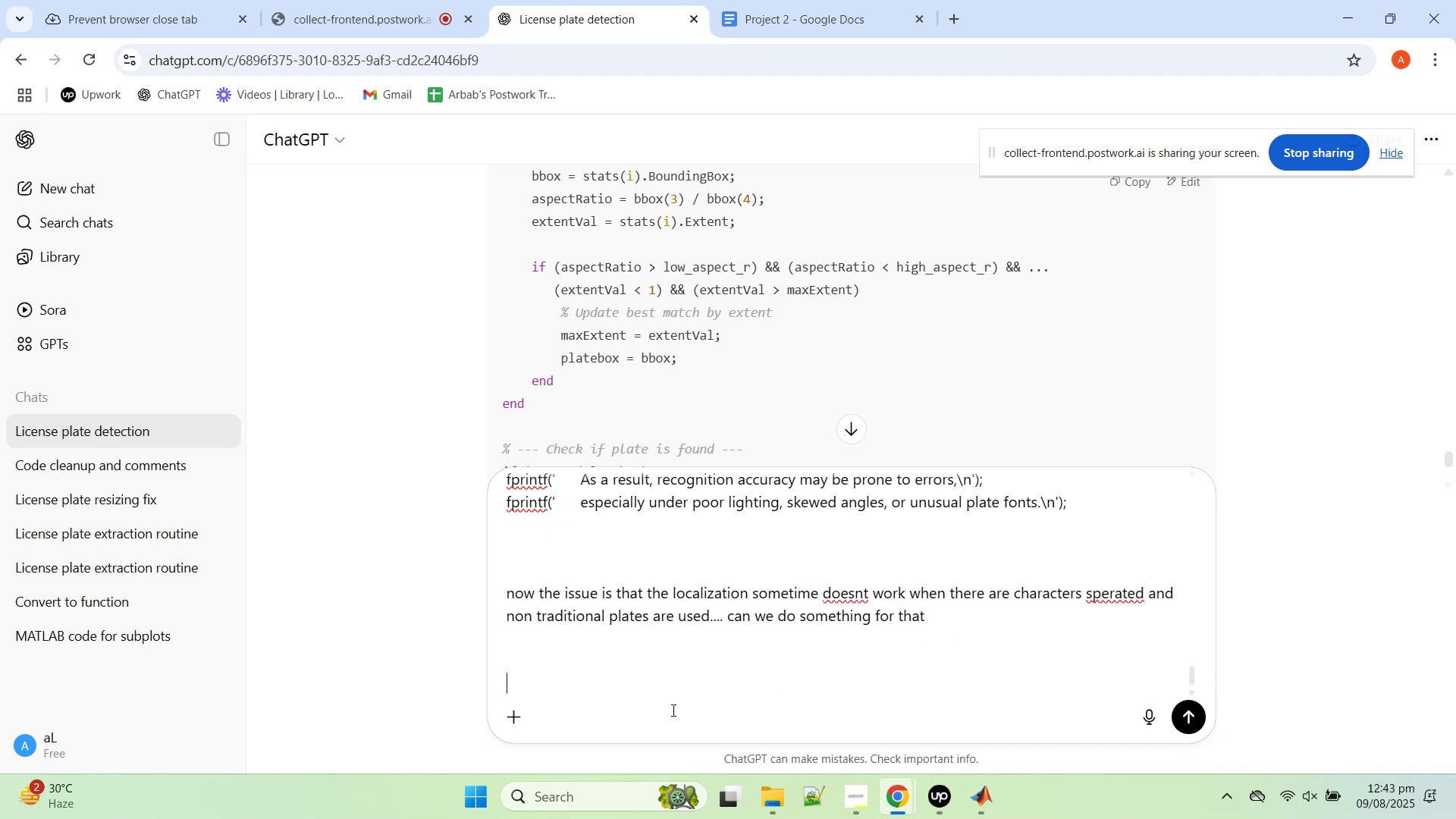 
type(i tried using dilation with big rectangle but it messed up the )
key(Backspace)
key(Backspace)
key(Backspace)
key(Backspace)
type(for the ot)
key(Backspace)
key(Backspace)
type(standard plates or smaller plates ())
 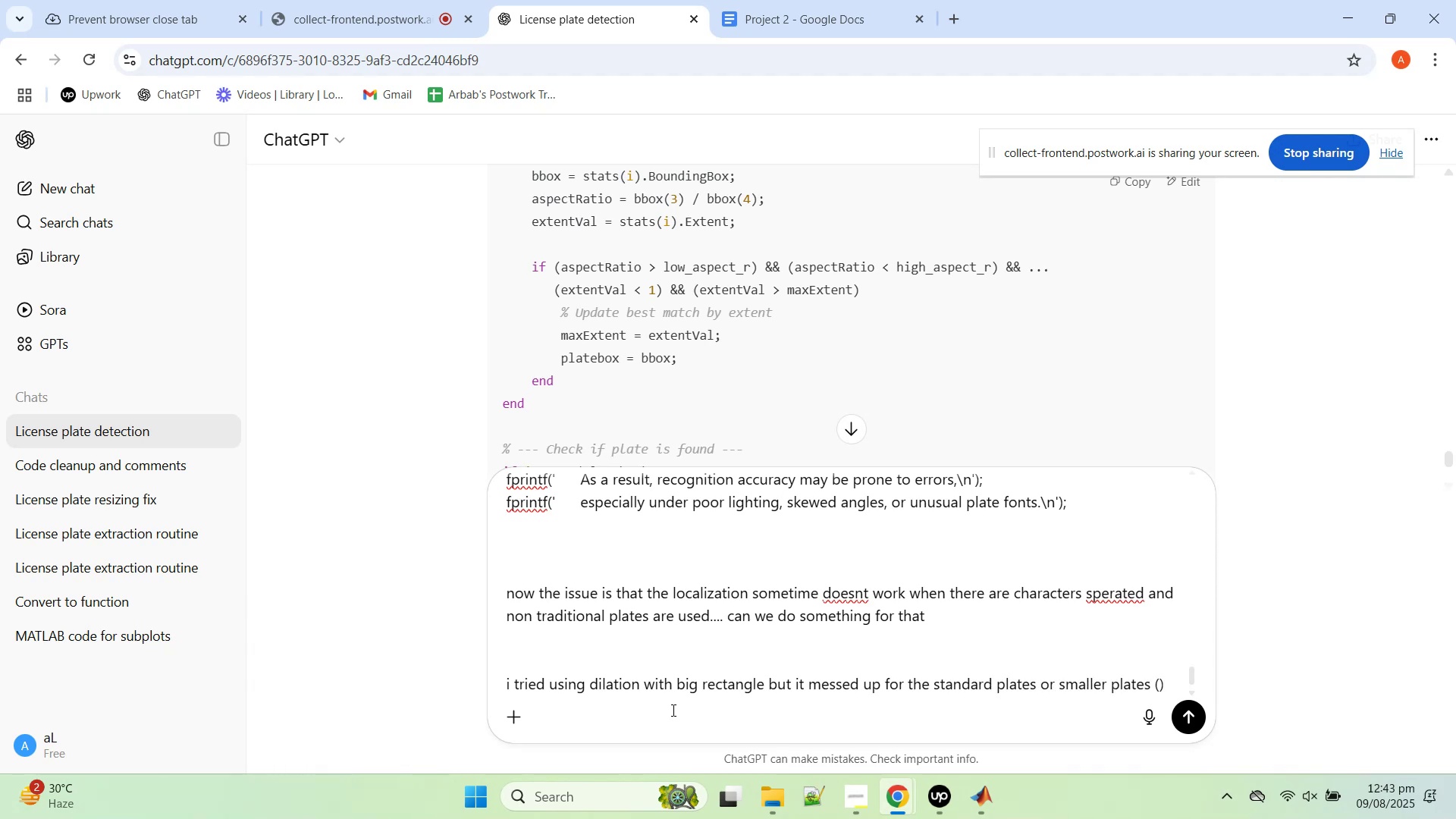 
key(ArrowLeft)
 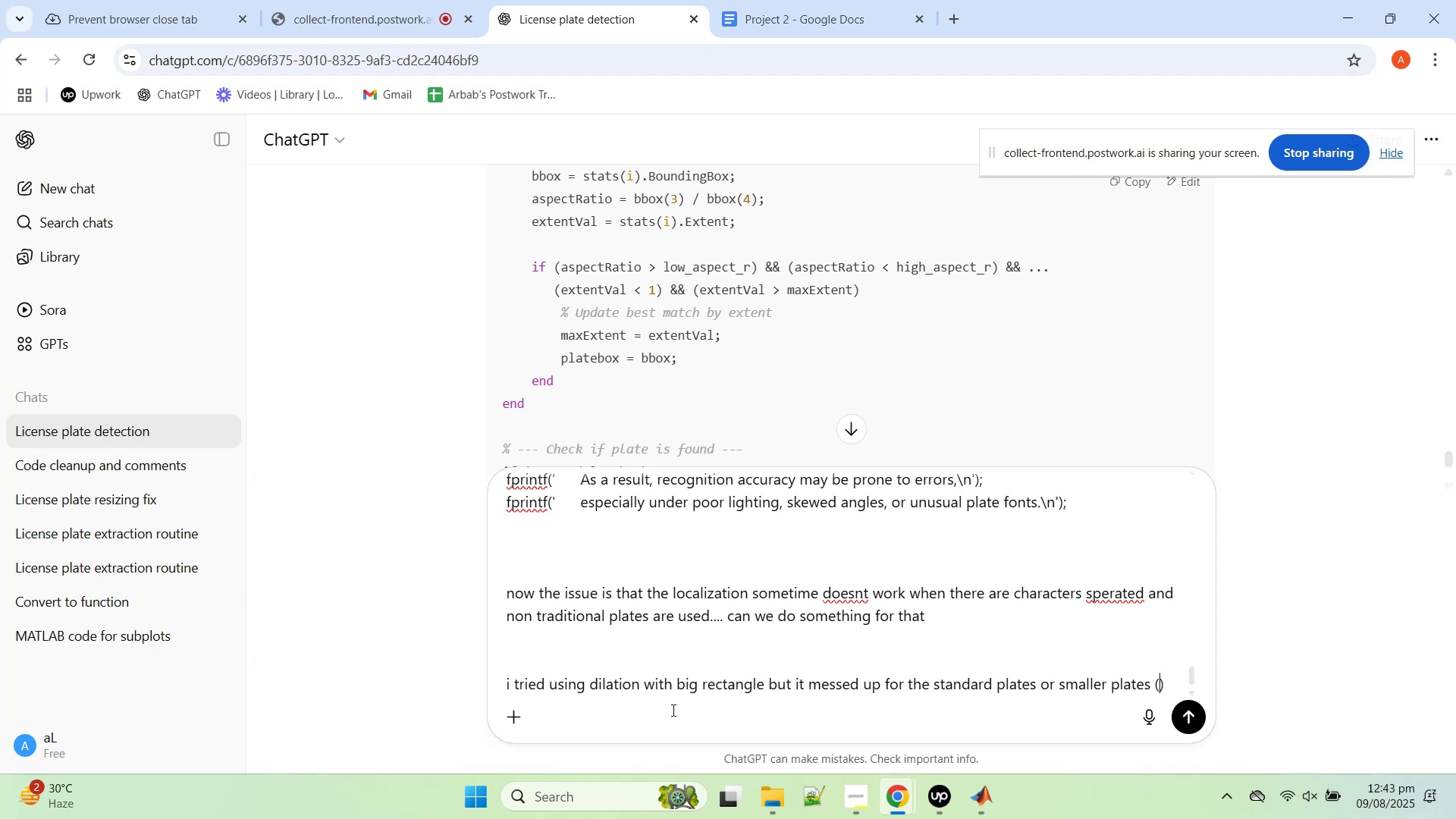 
type(images form far)
 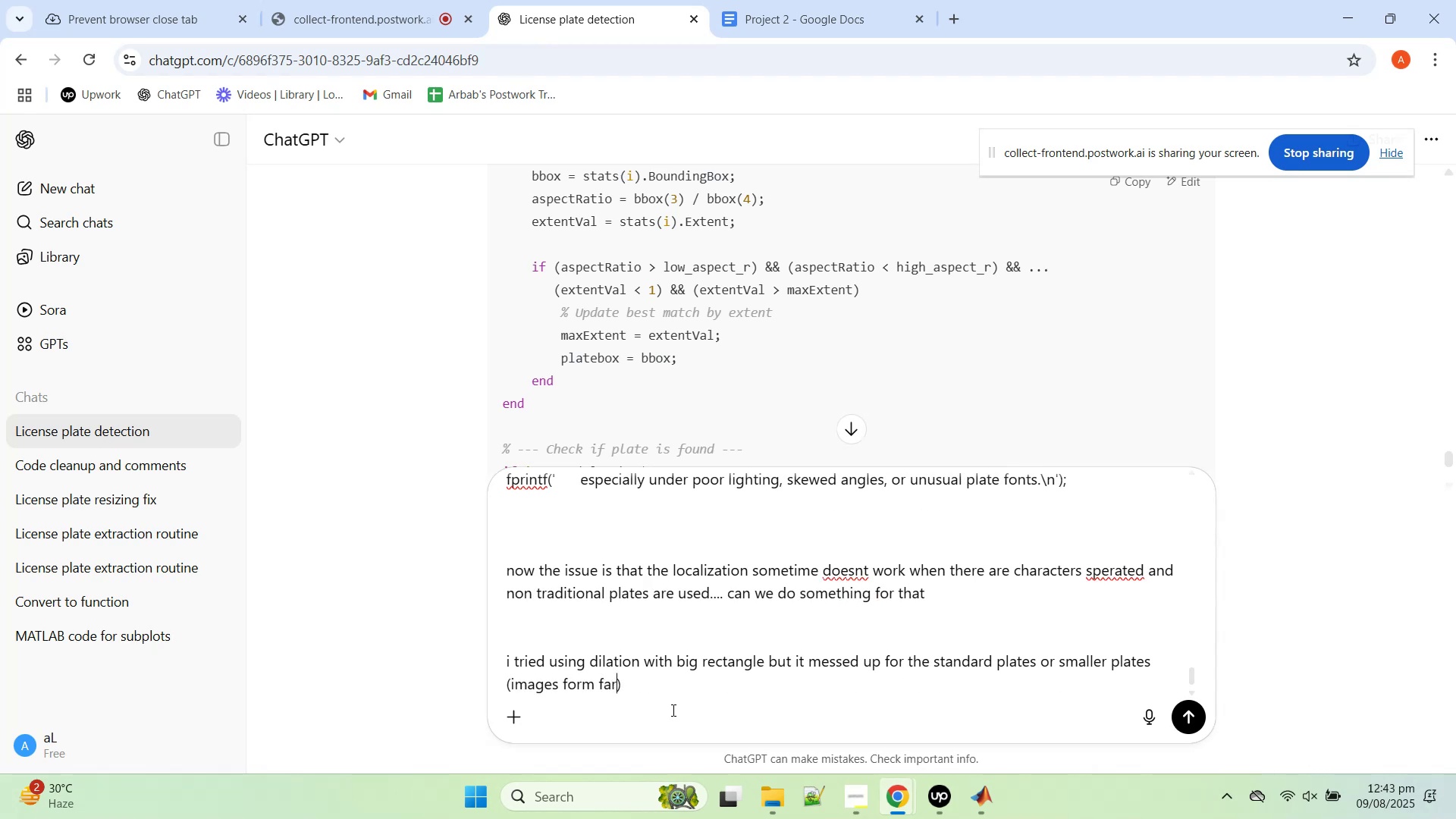 
key(Enter)
 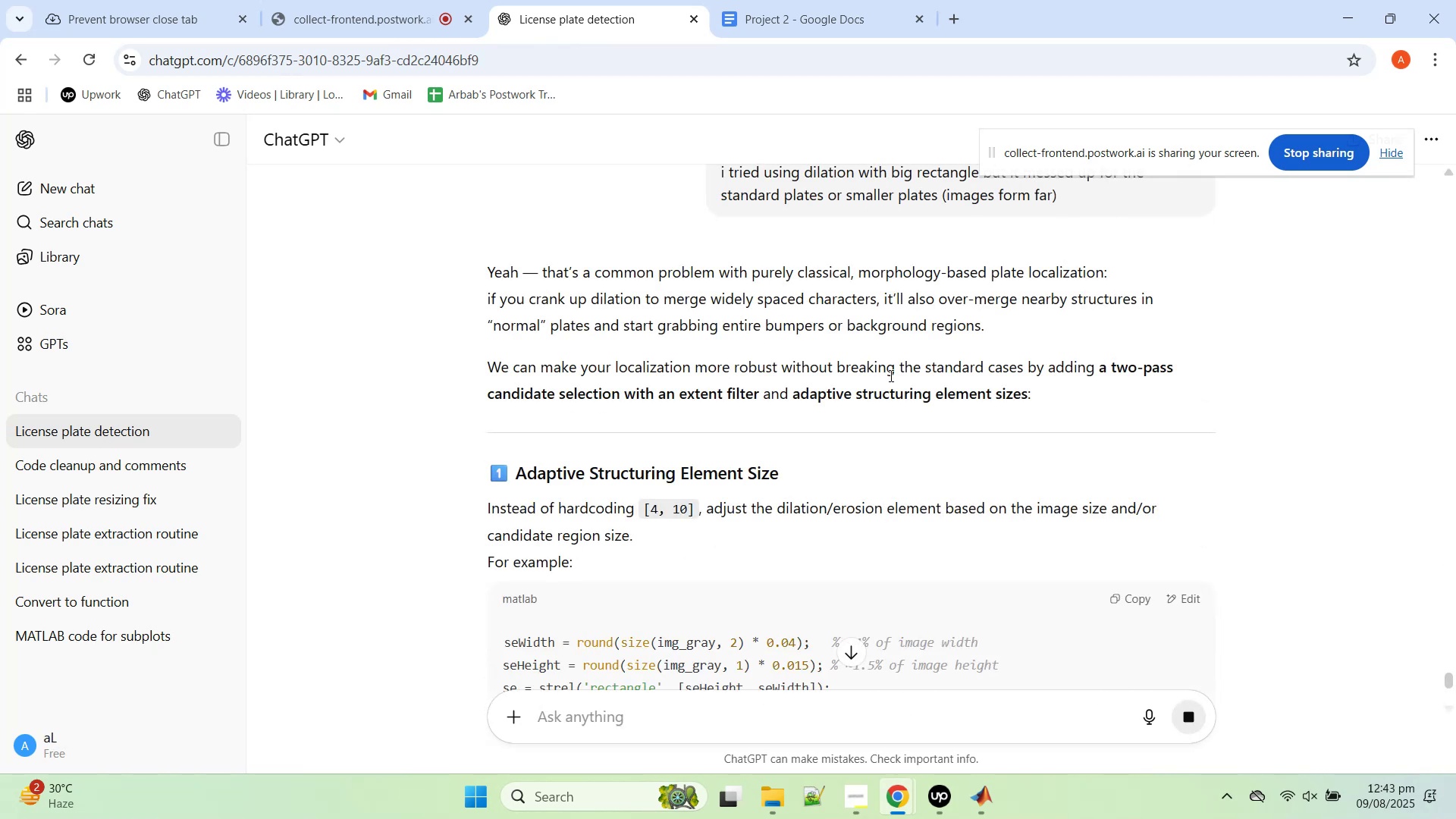 
wait(11.44)
 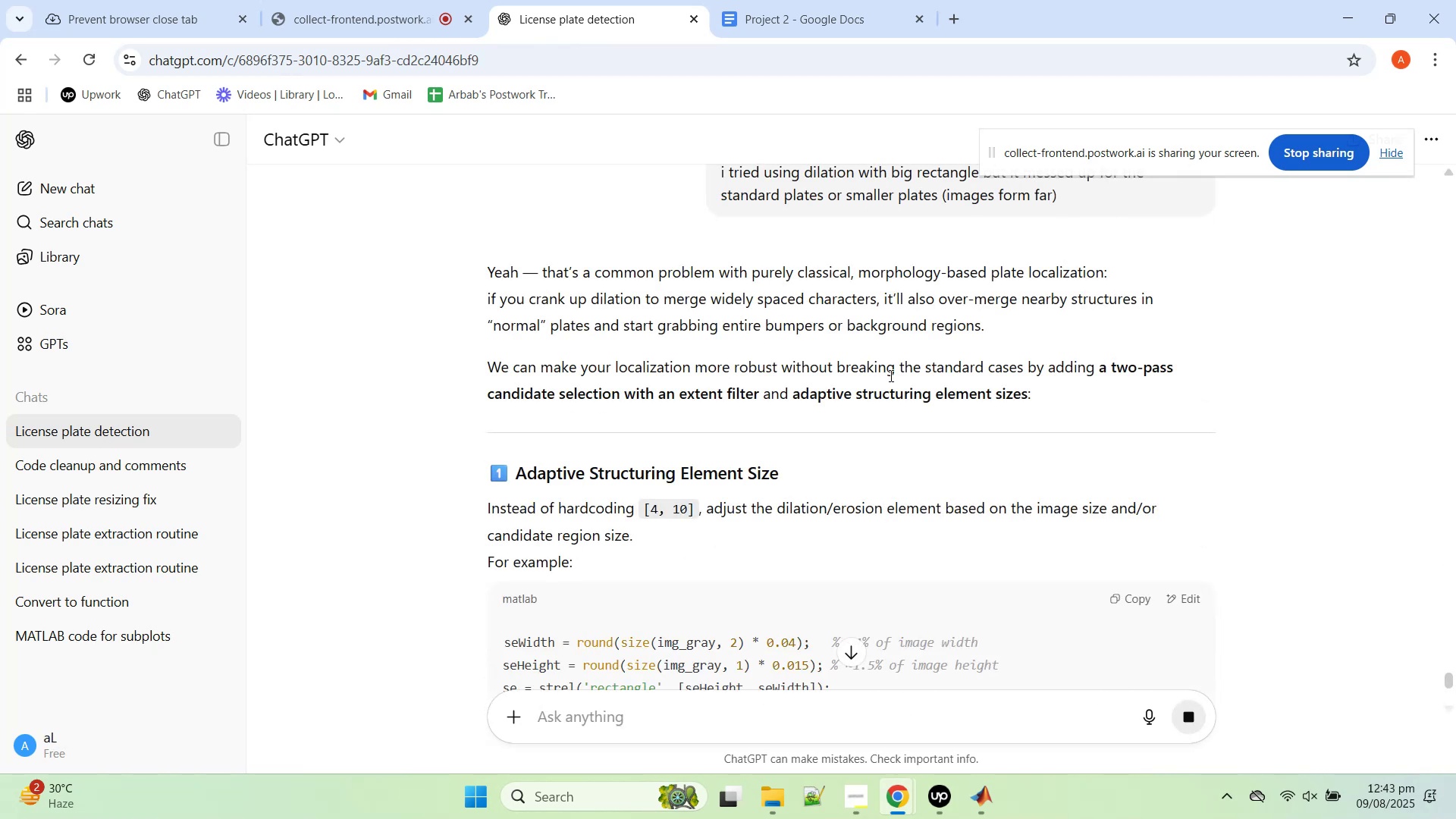 
scroll: coordinate [888, 392], scroll_direction: down, amount: 3.0
 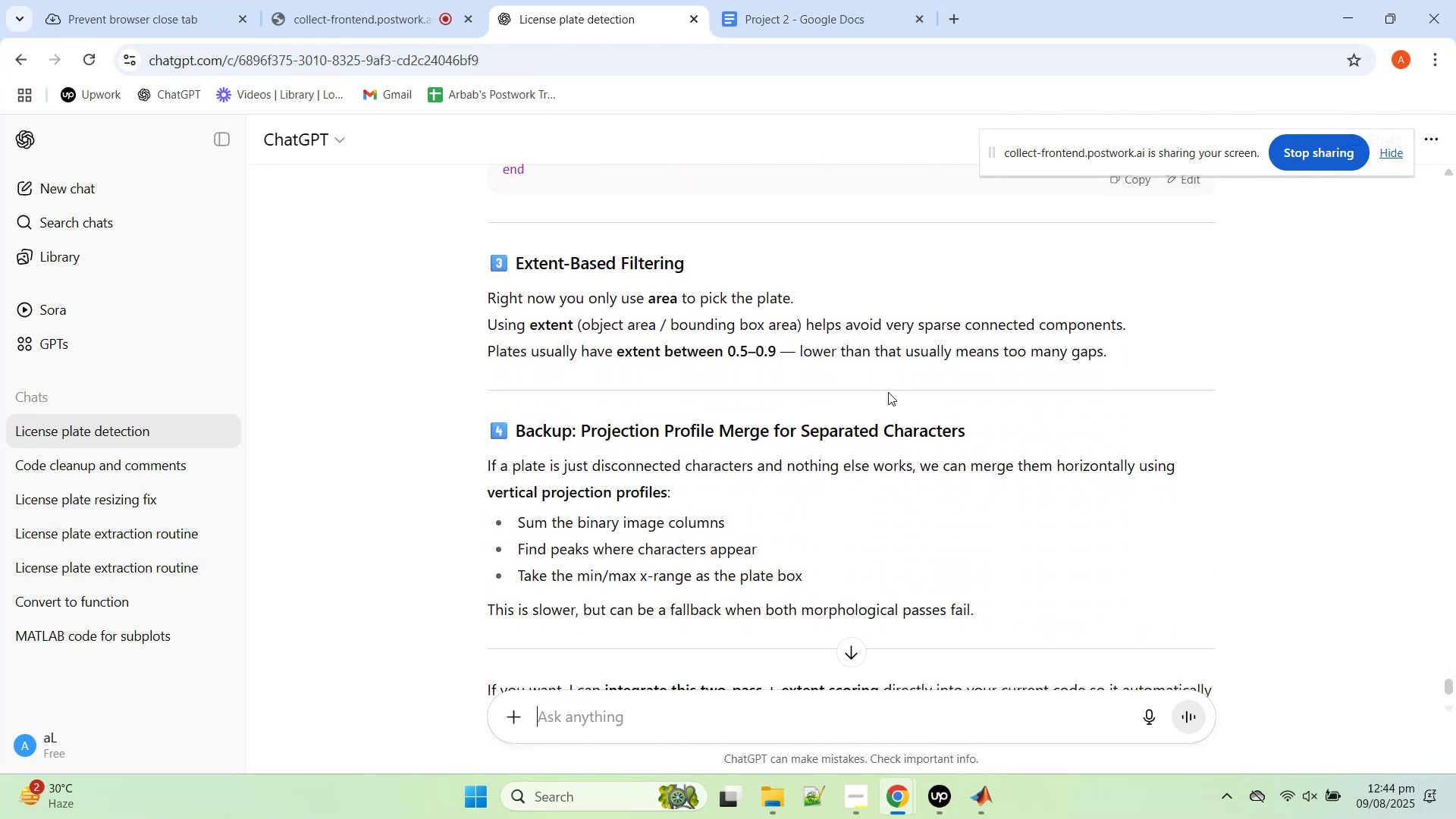 
wait(8.39)
 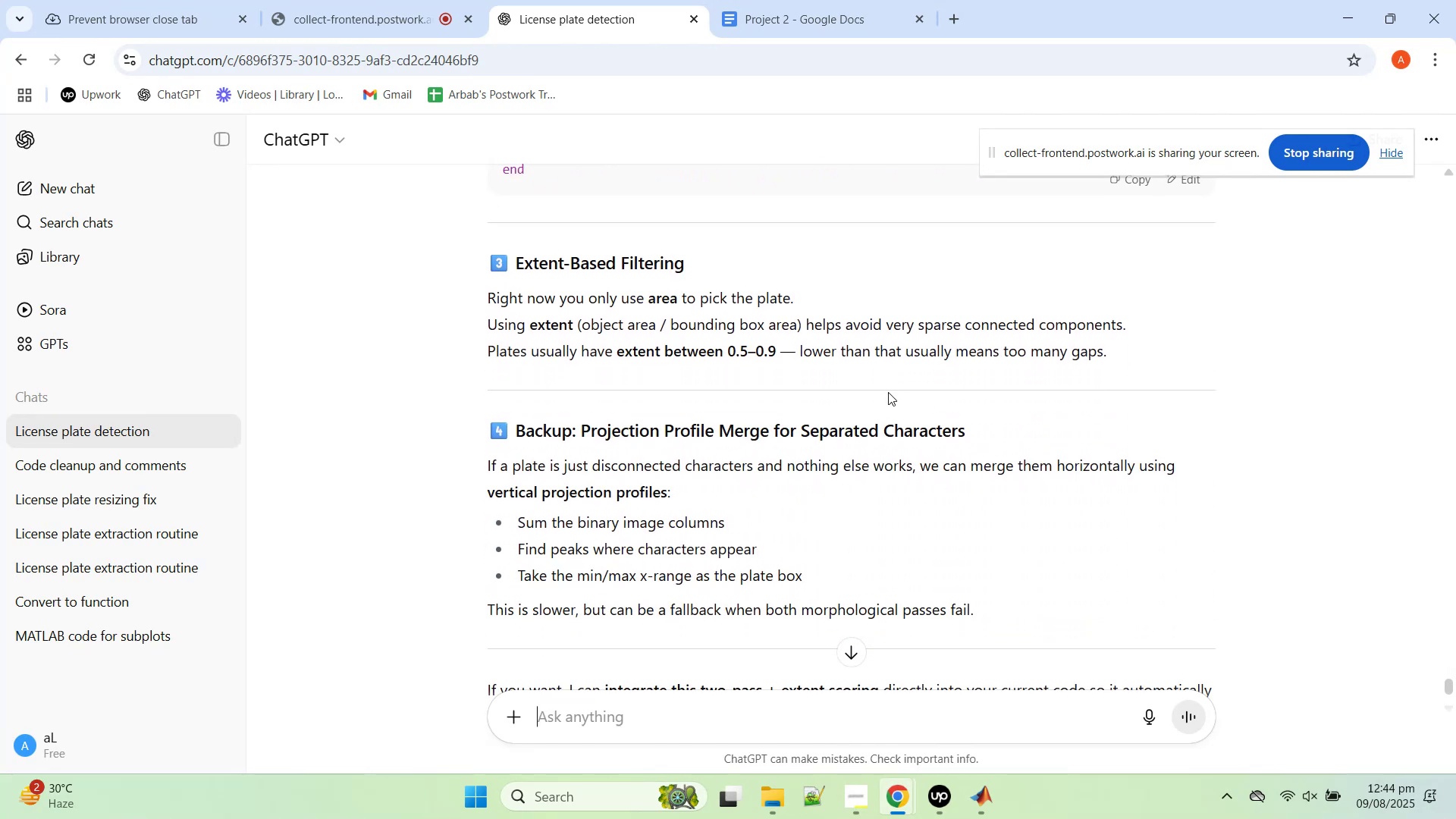 
scroll: coordinate [888, 392], scroll_direction: down, amount: 3.0
 